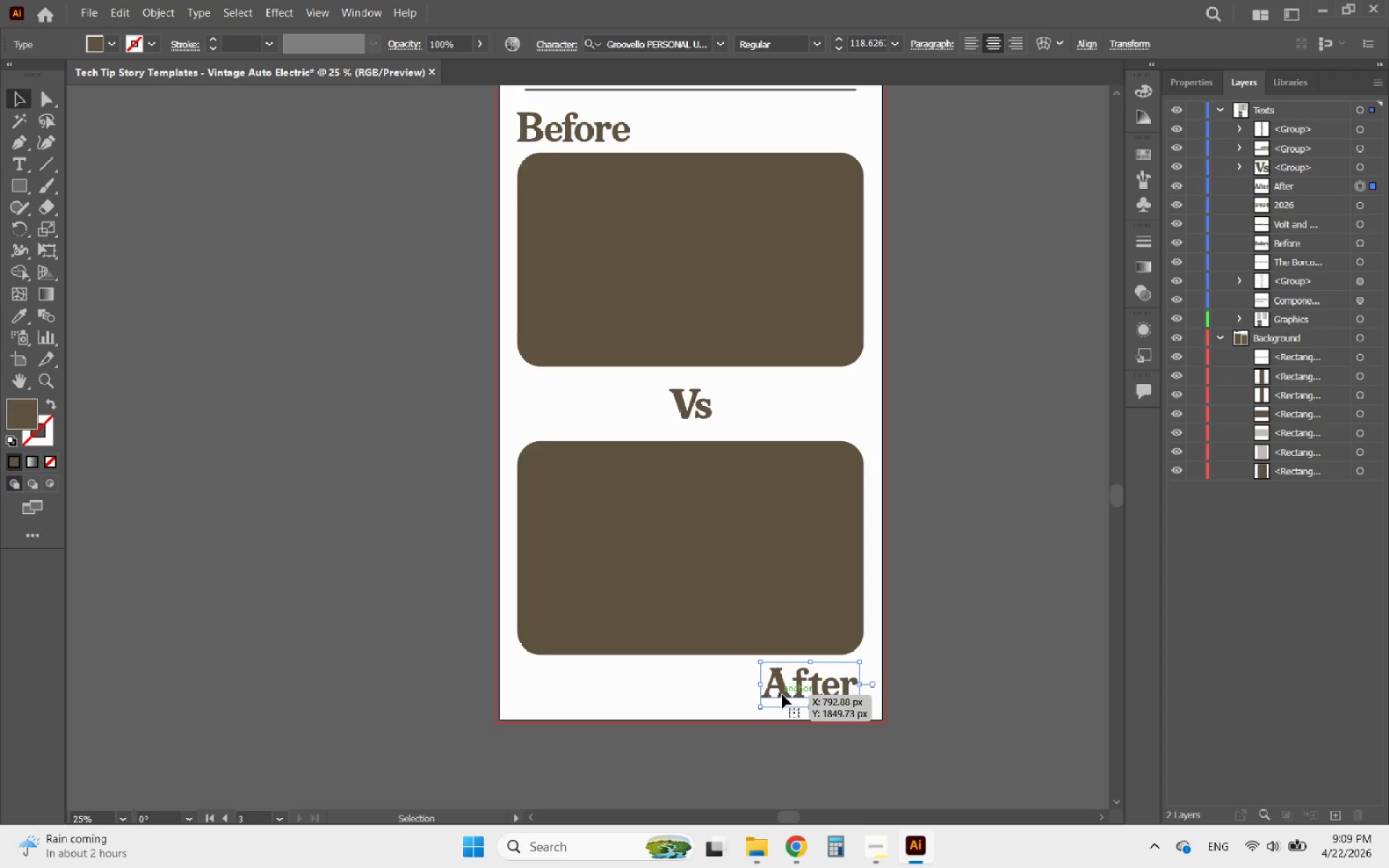 
key(ArrowUp)
 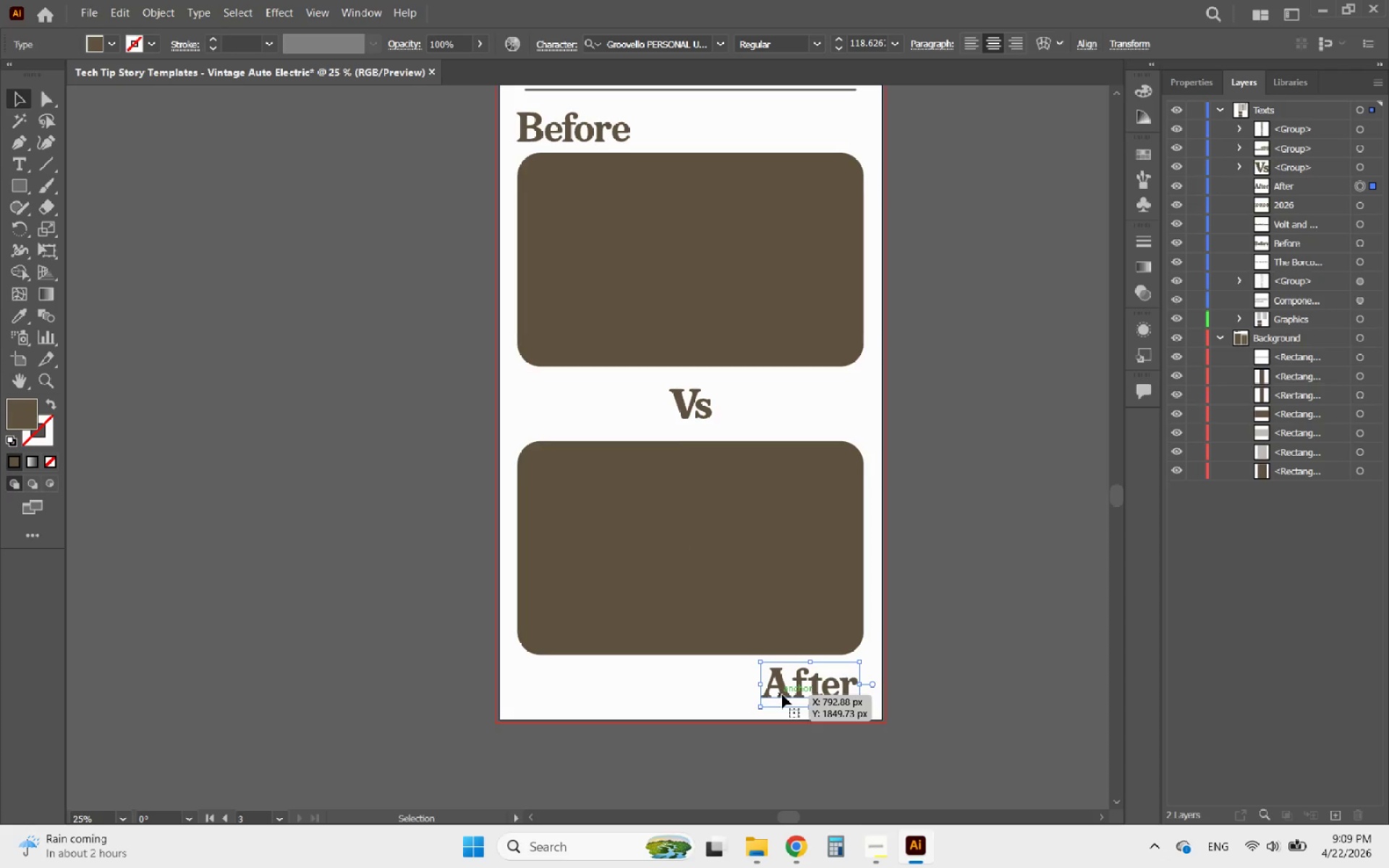 
key(Alt+AltLeft)
 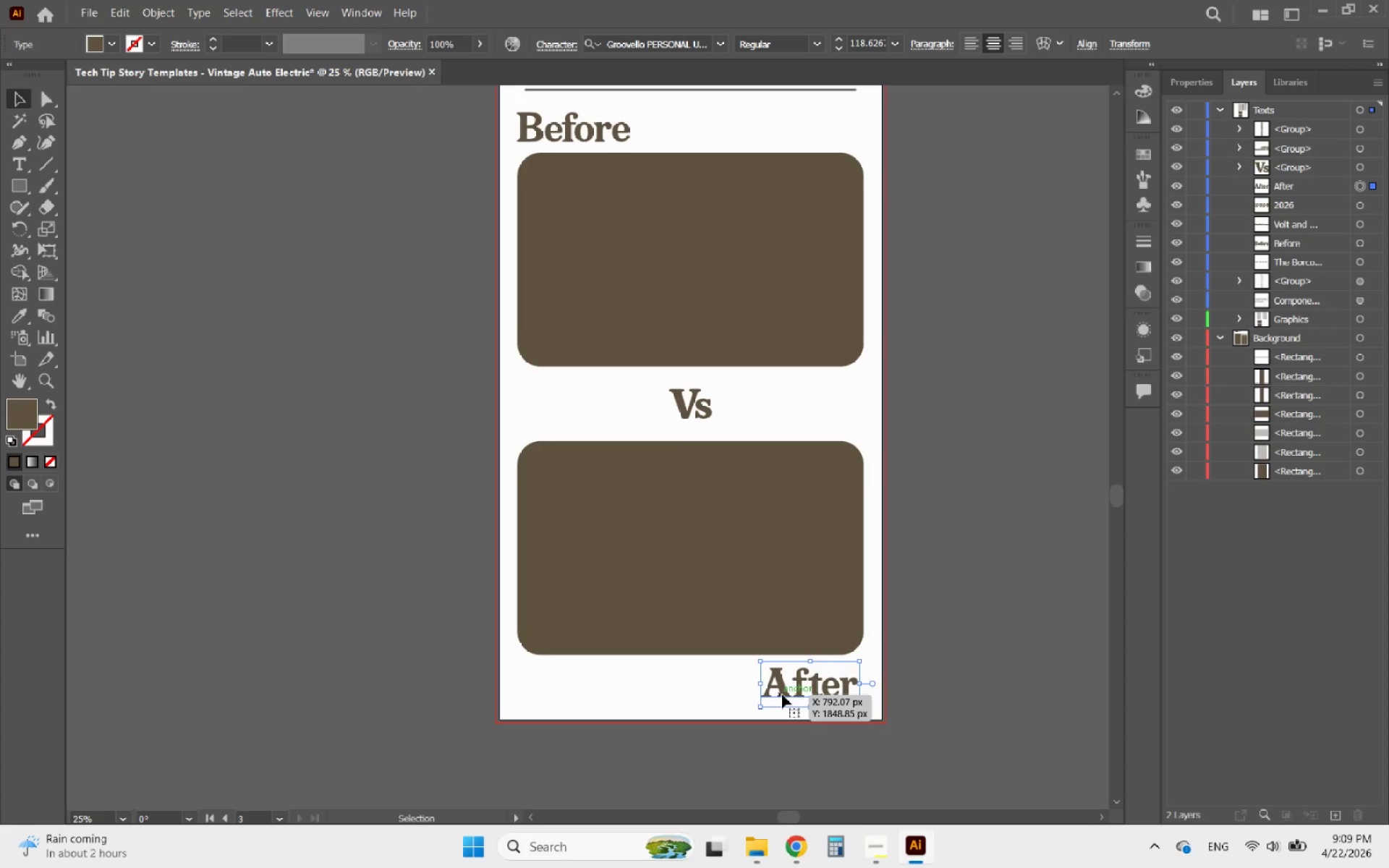 
hold_key(key=AltLeft, duration=0.84)
scroll: coordinate [782, 694], scroll_direction: none, amount: 0.0
 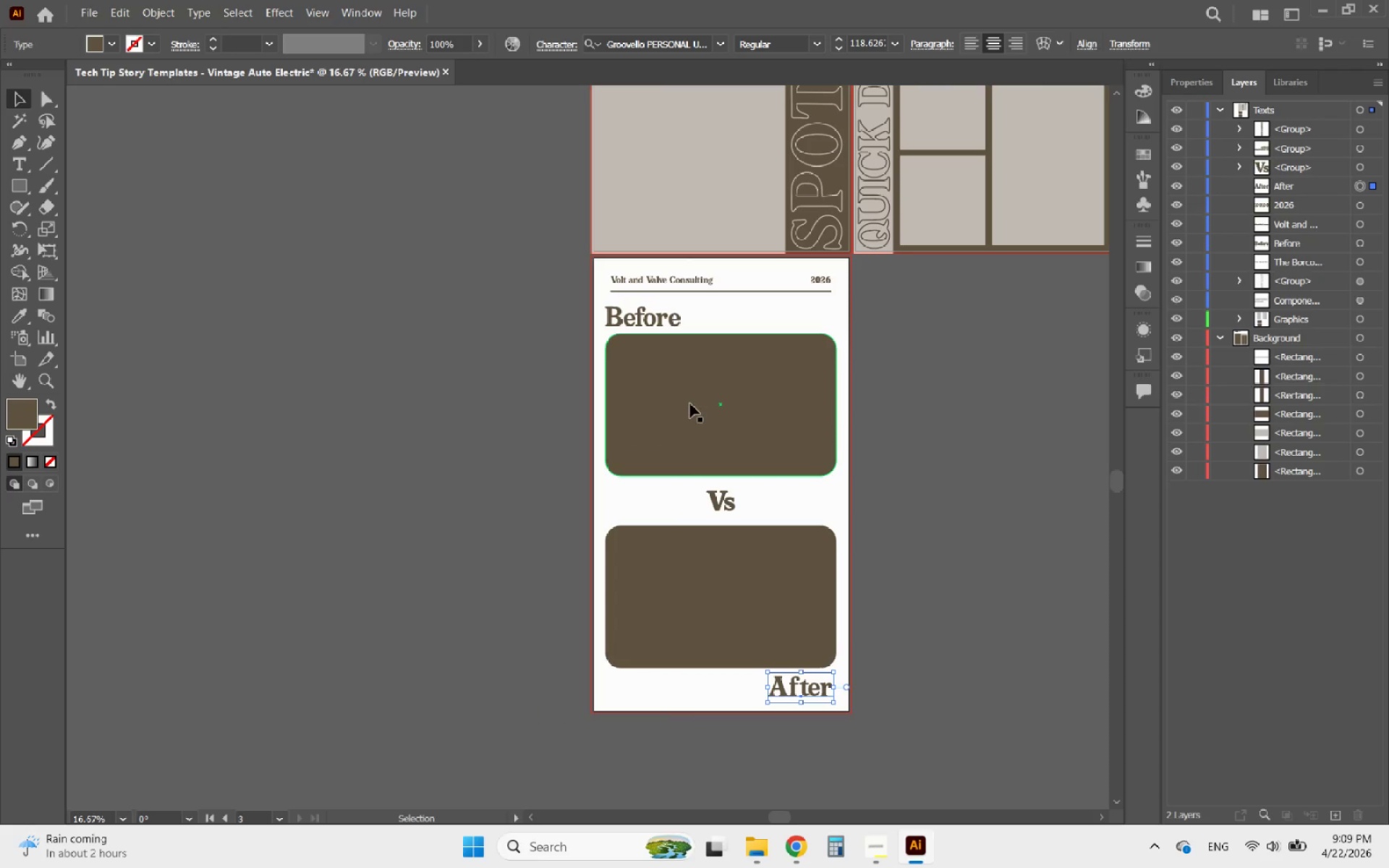 
hold_key(key=ShiftLeft, duration=0.67)
left_click([651, 317])
 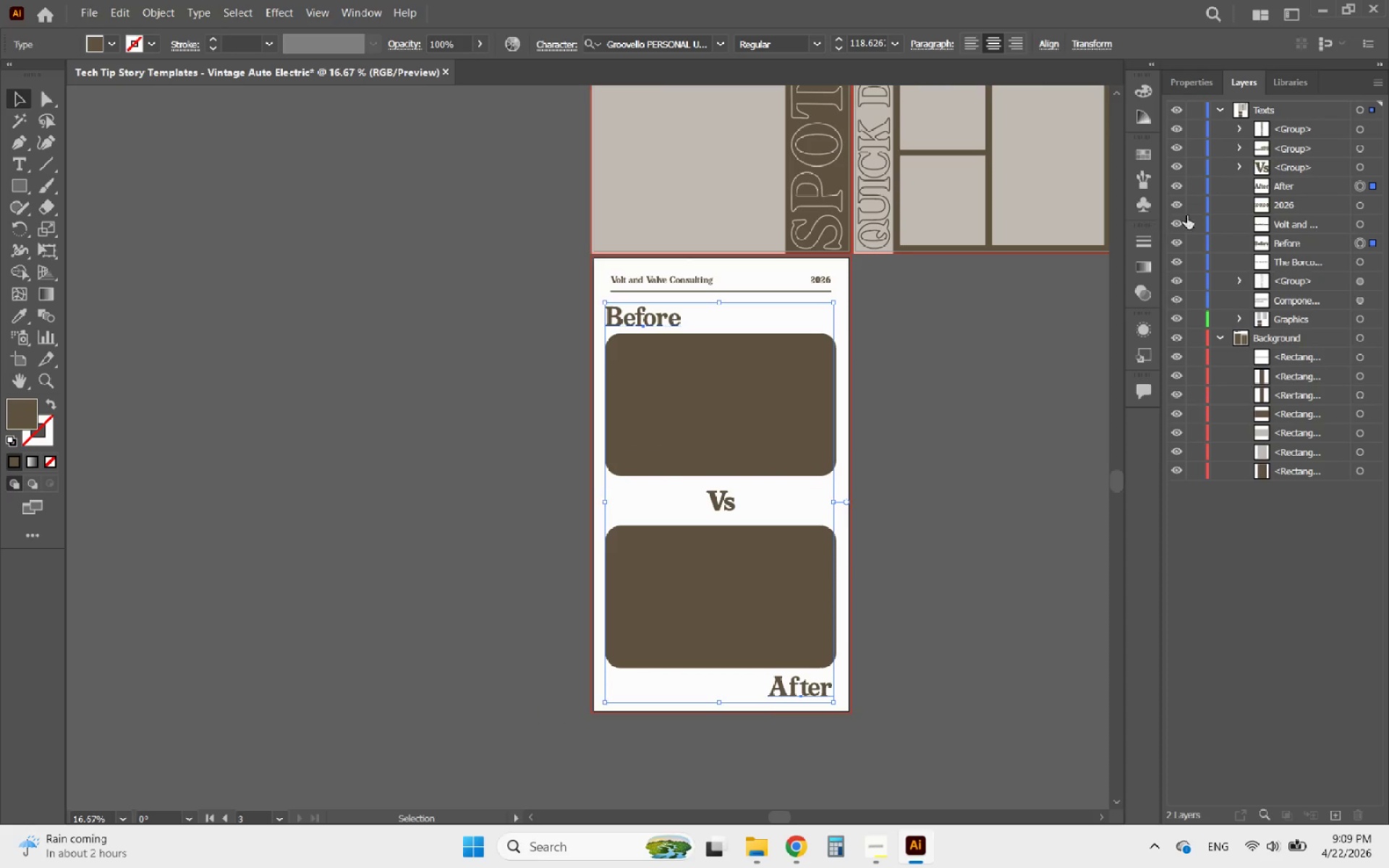 
left_click([1371, 143])
 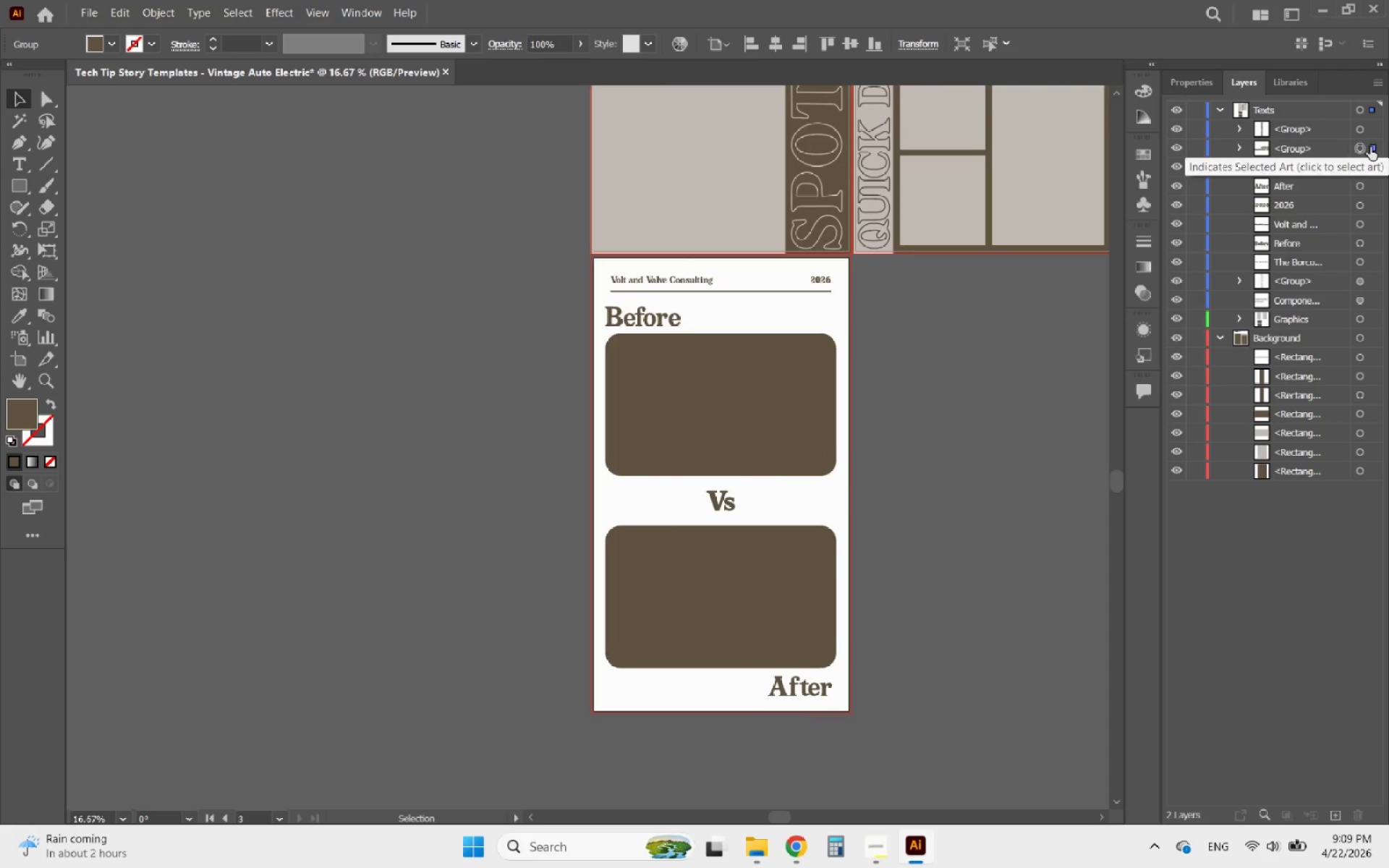 
hold_key(key=AltLeft, duration=1.28)
scroll: coordinate [613, 547], scroll_direction: down, amount: 4.0
 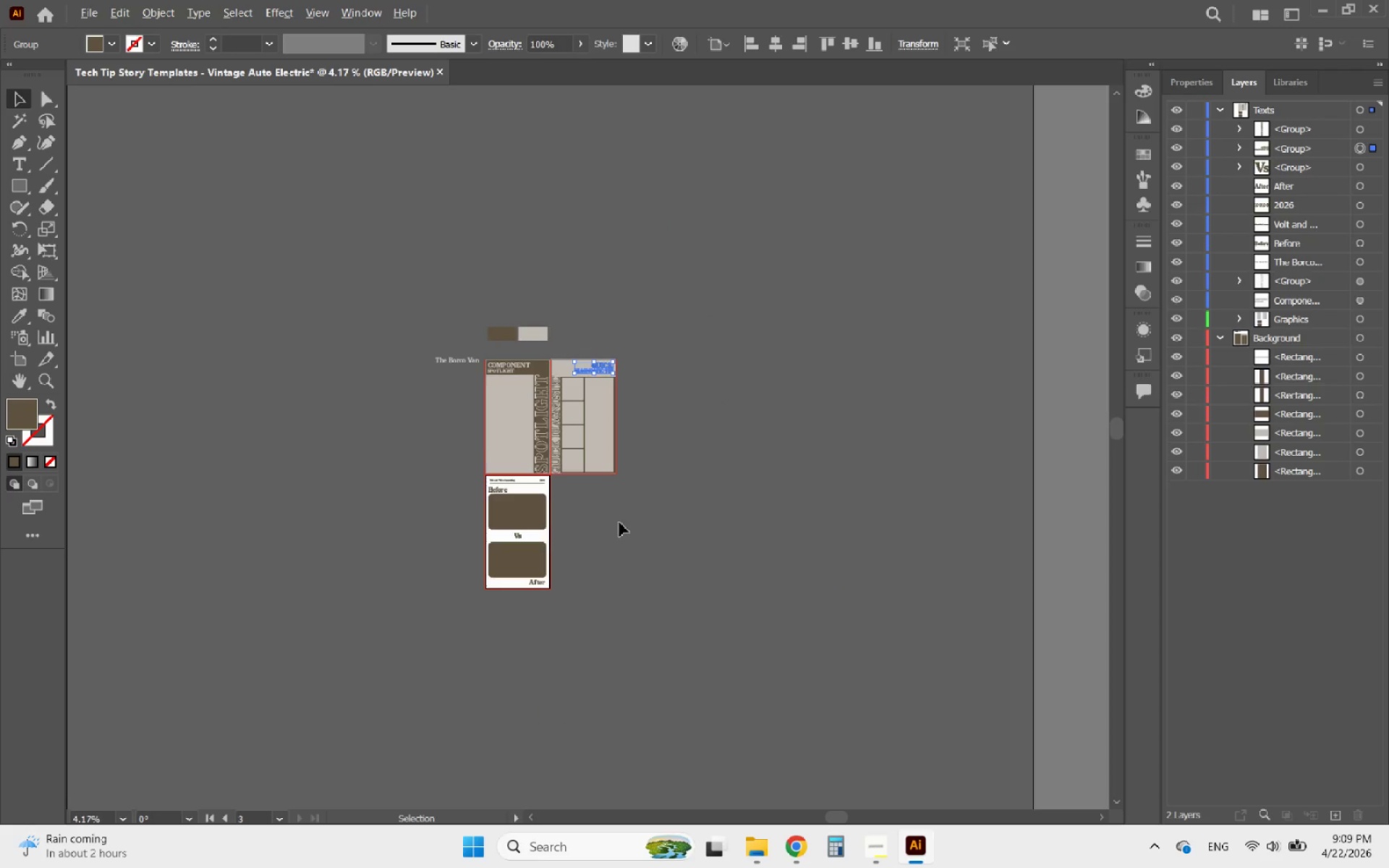 
scroll: coordinate [593, 498], scroll_direction: none, amount: 0.0
 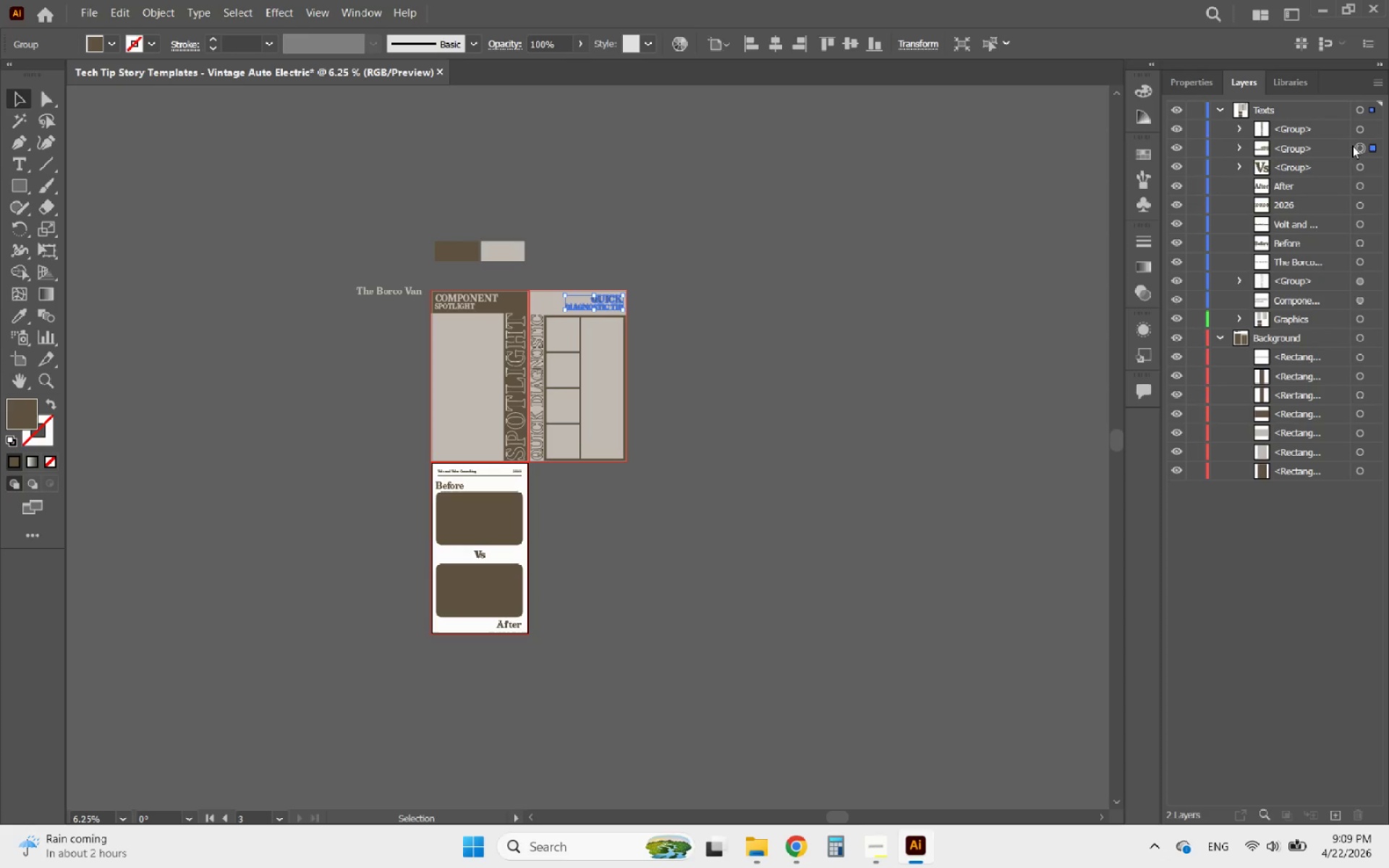 
left_click([1373, 127])
 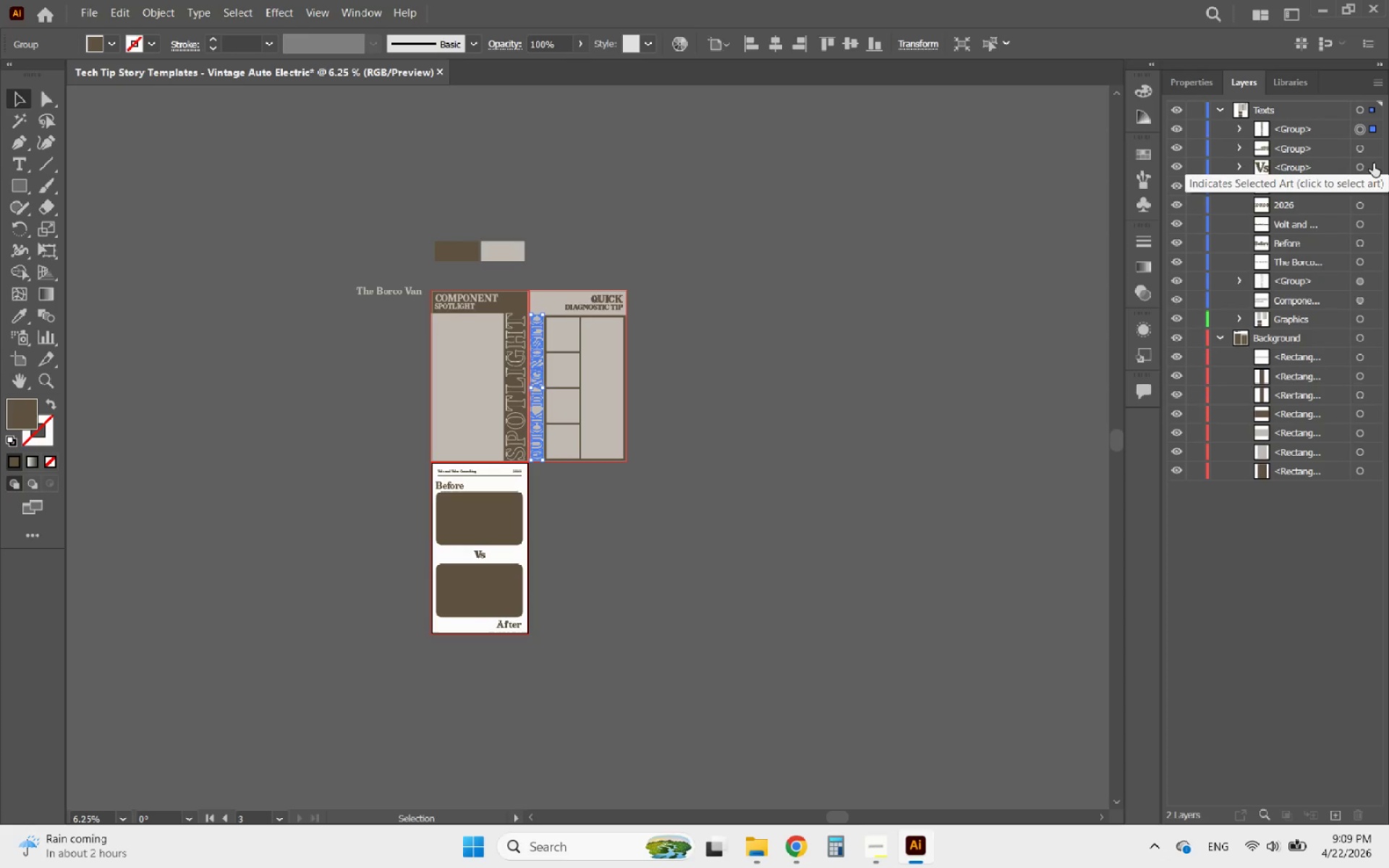 
left_click([1376, 164])
 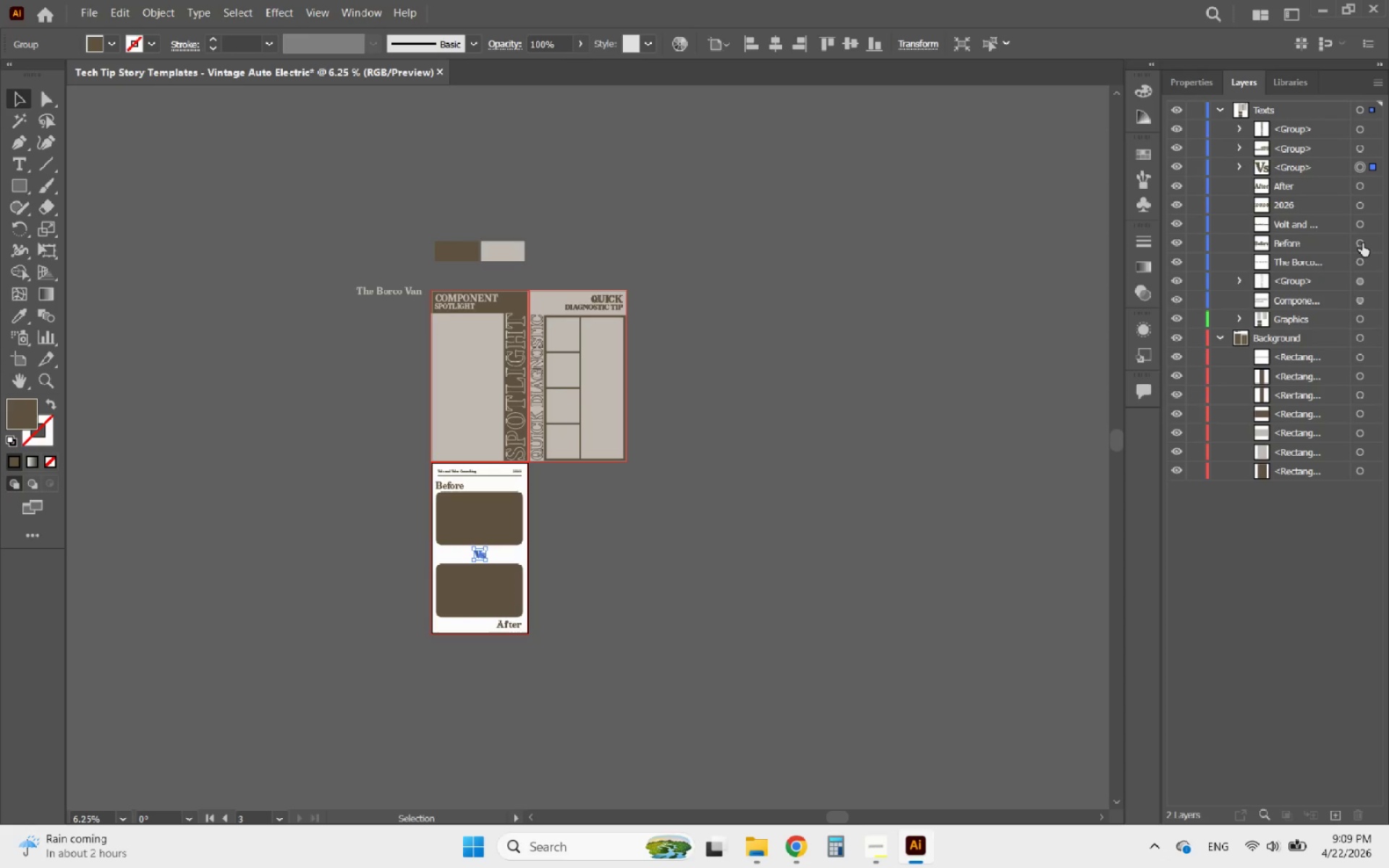 
left_click([1371, 286])
 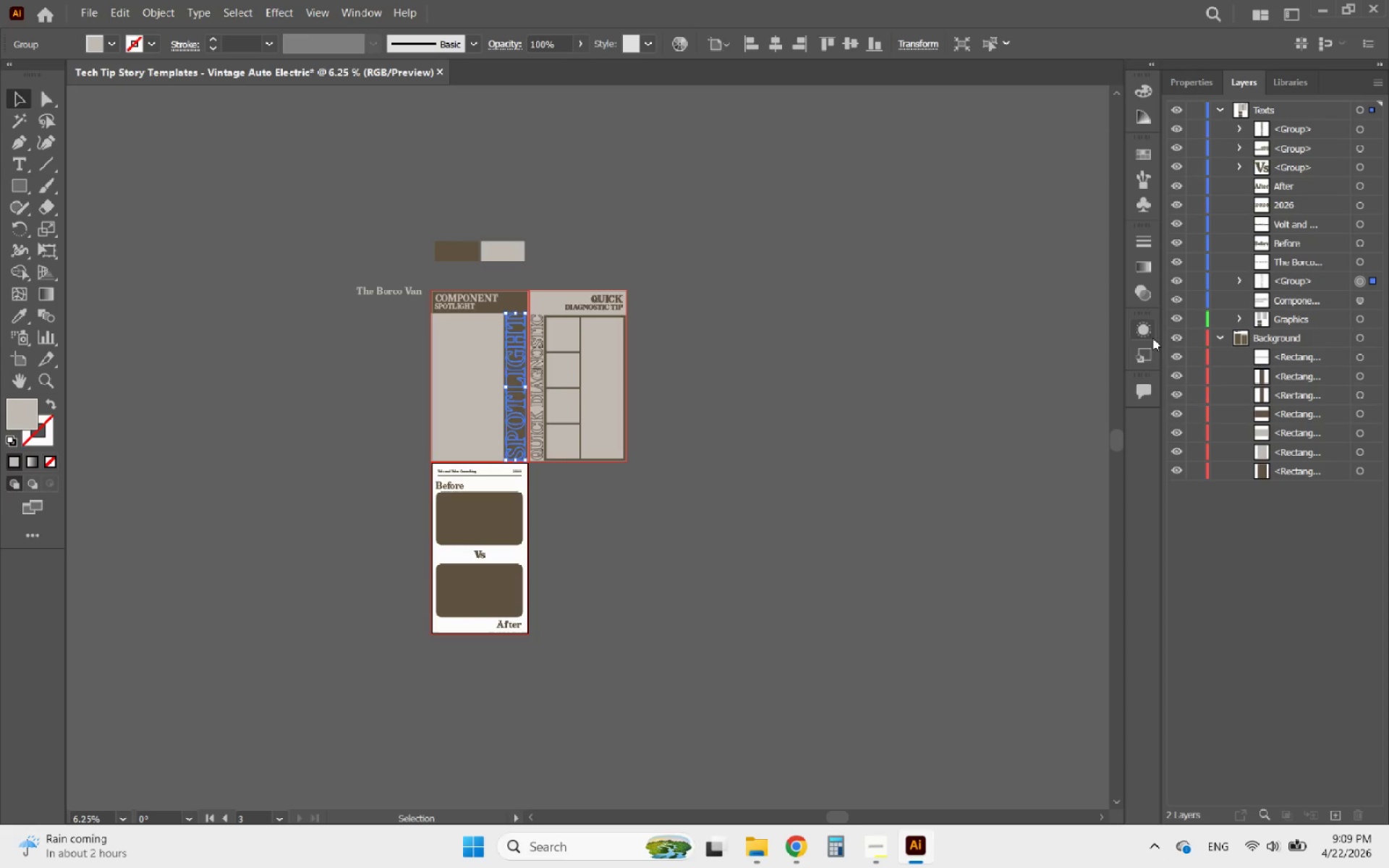 
left_click([1364, 299])
 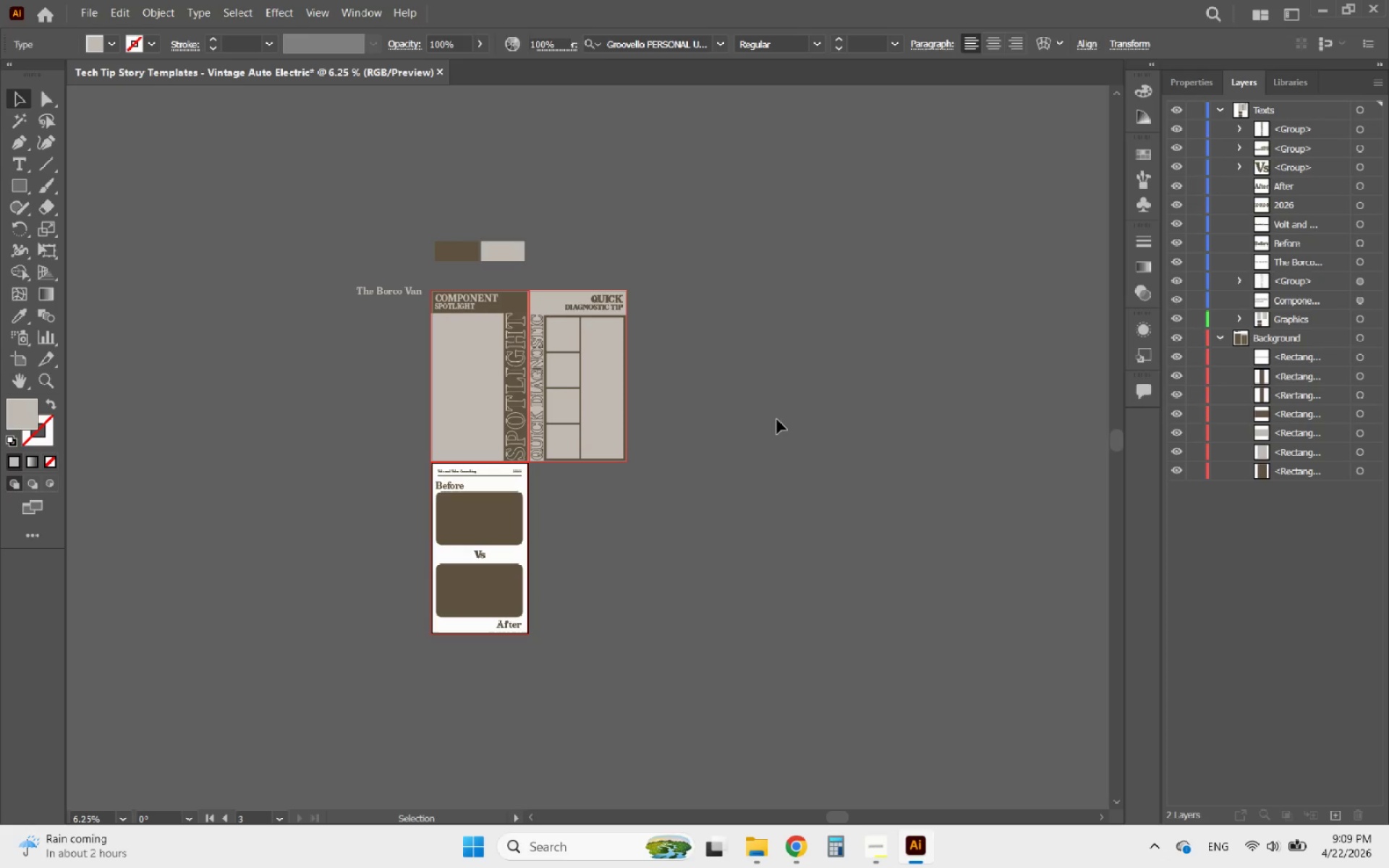 
hold_key(key=AltLeft, duration=1.03)
scroll: coordinate [415, 609], scroll_direction: up, amount: 2.0
 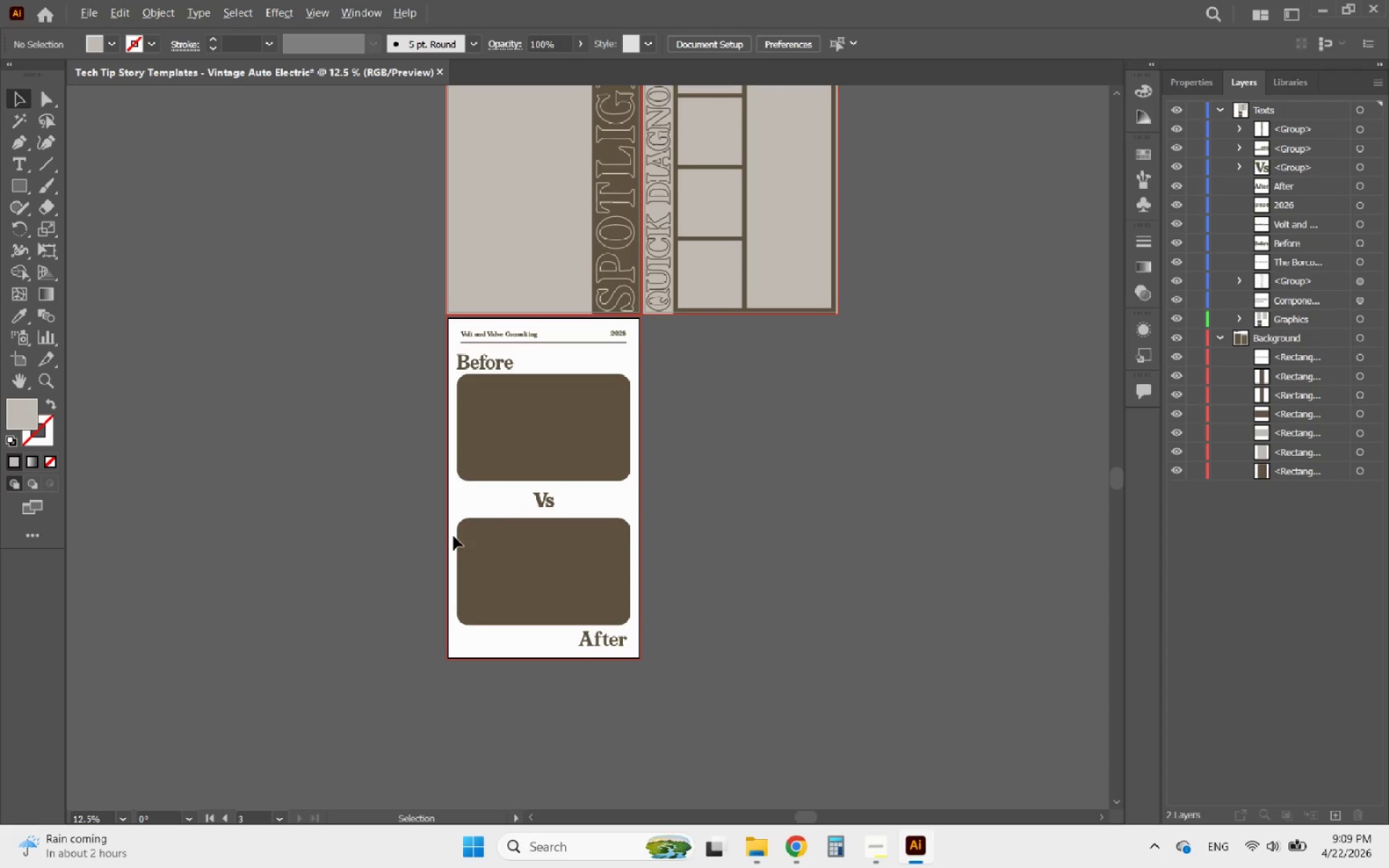 
left_click([621, 402])
 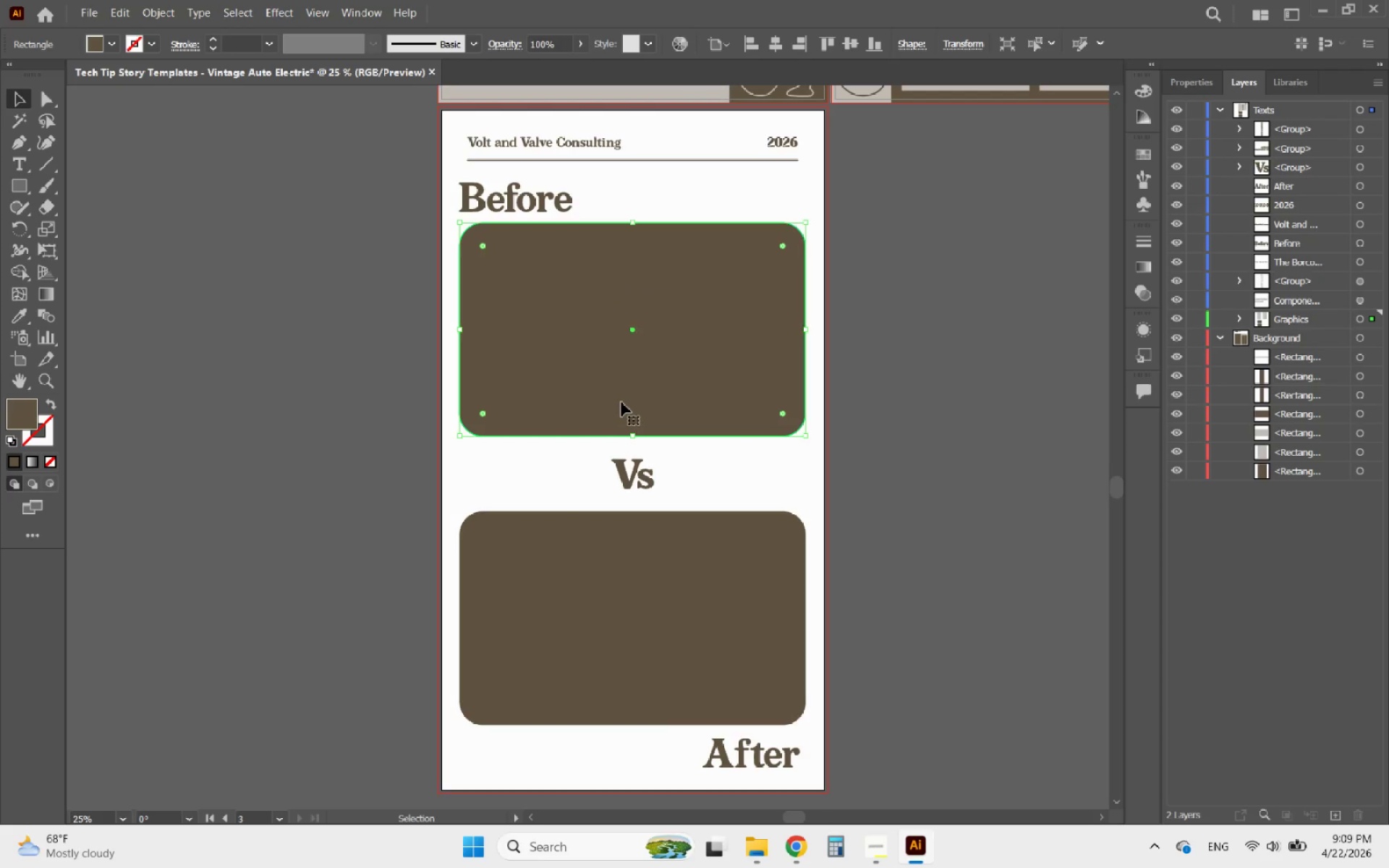 
scroll: coordinate [454, 522], scroll_direction: up, amount: 2.0
 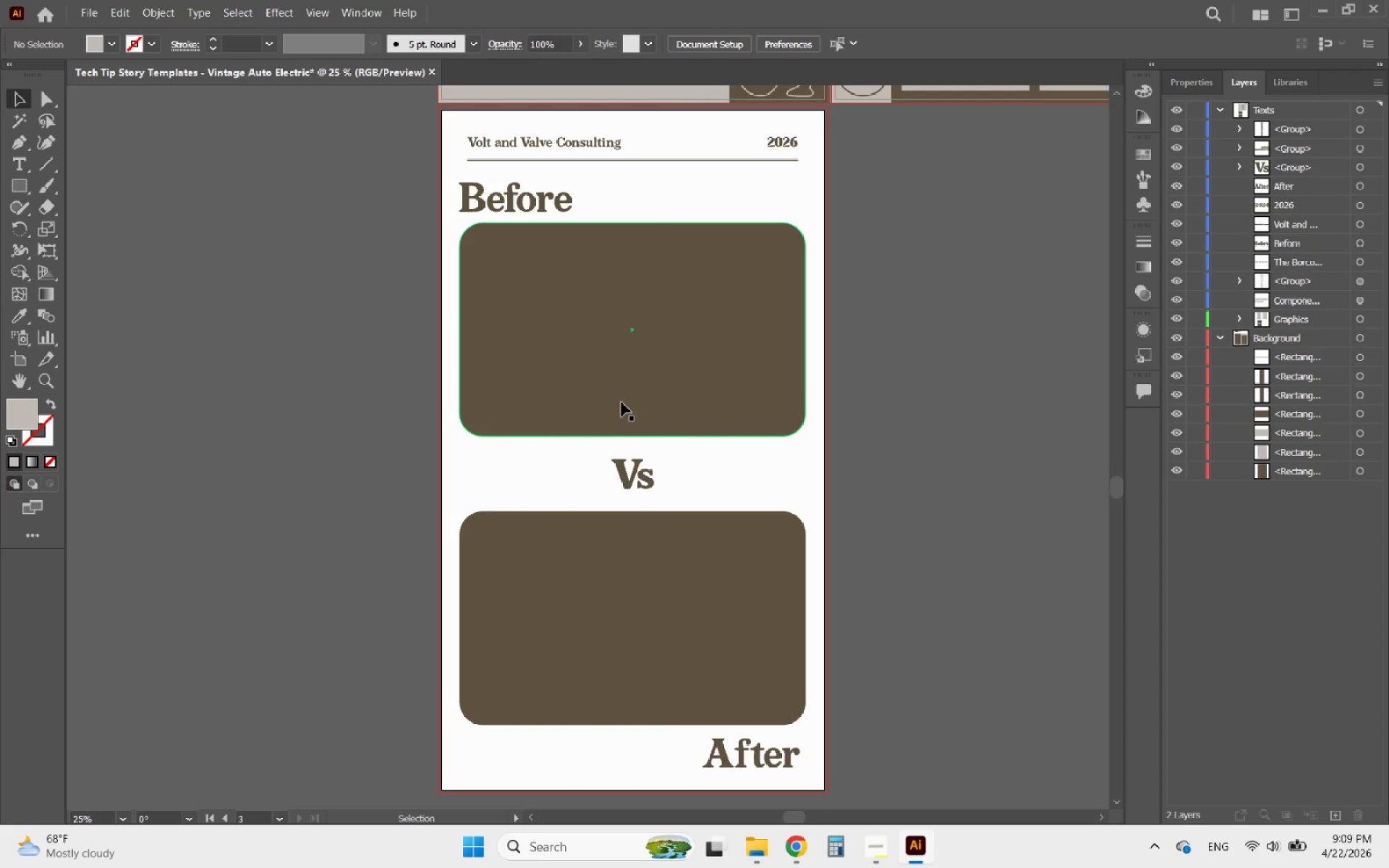 
key(ArrowDown)
 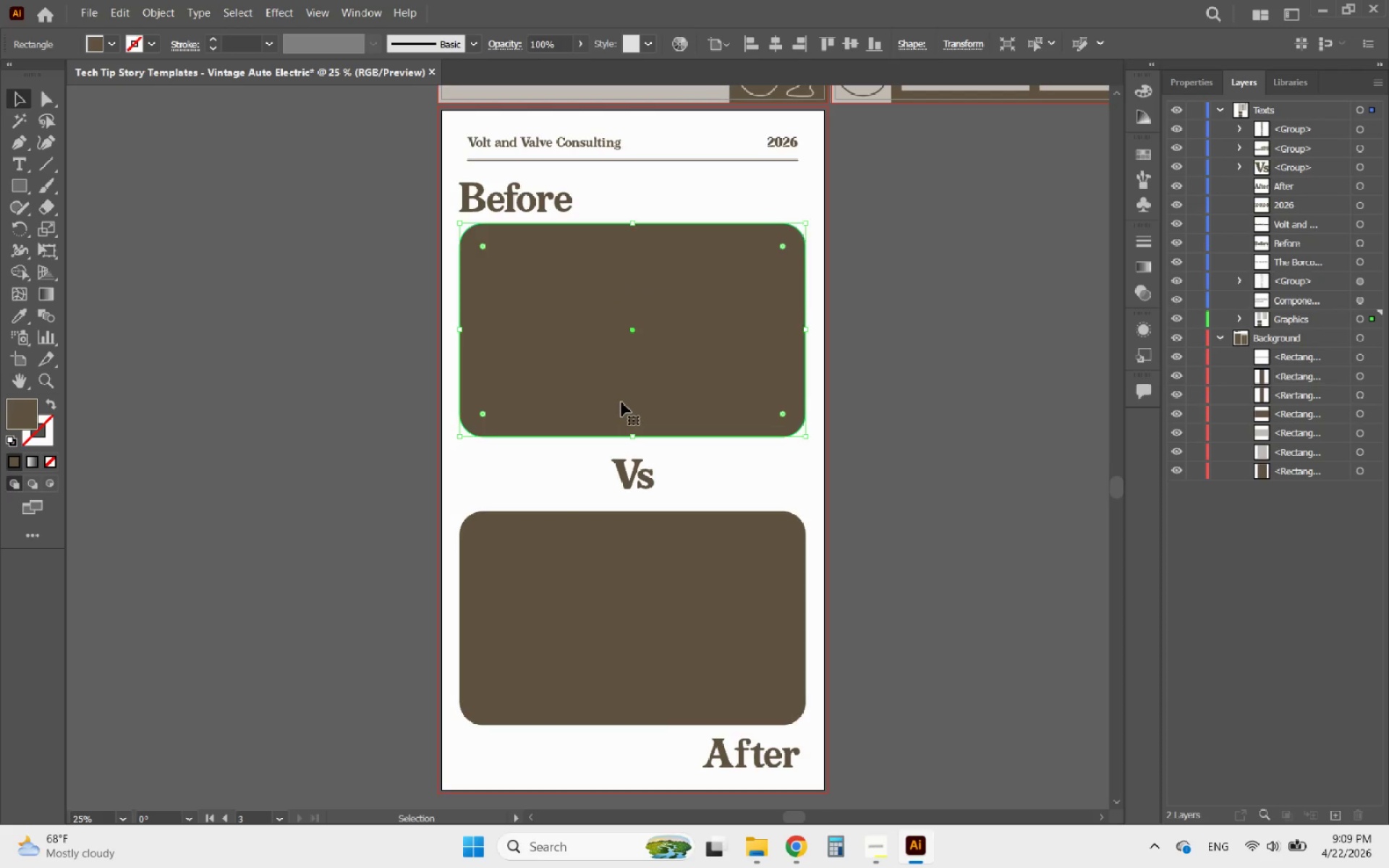 
key(ArrowDown)
 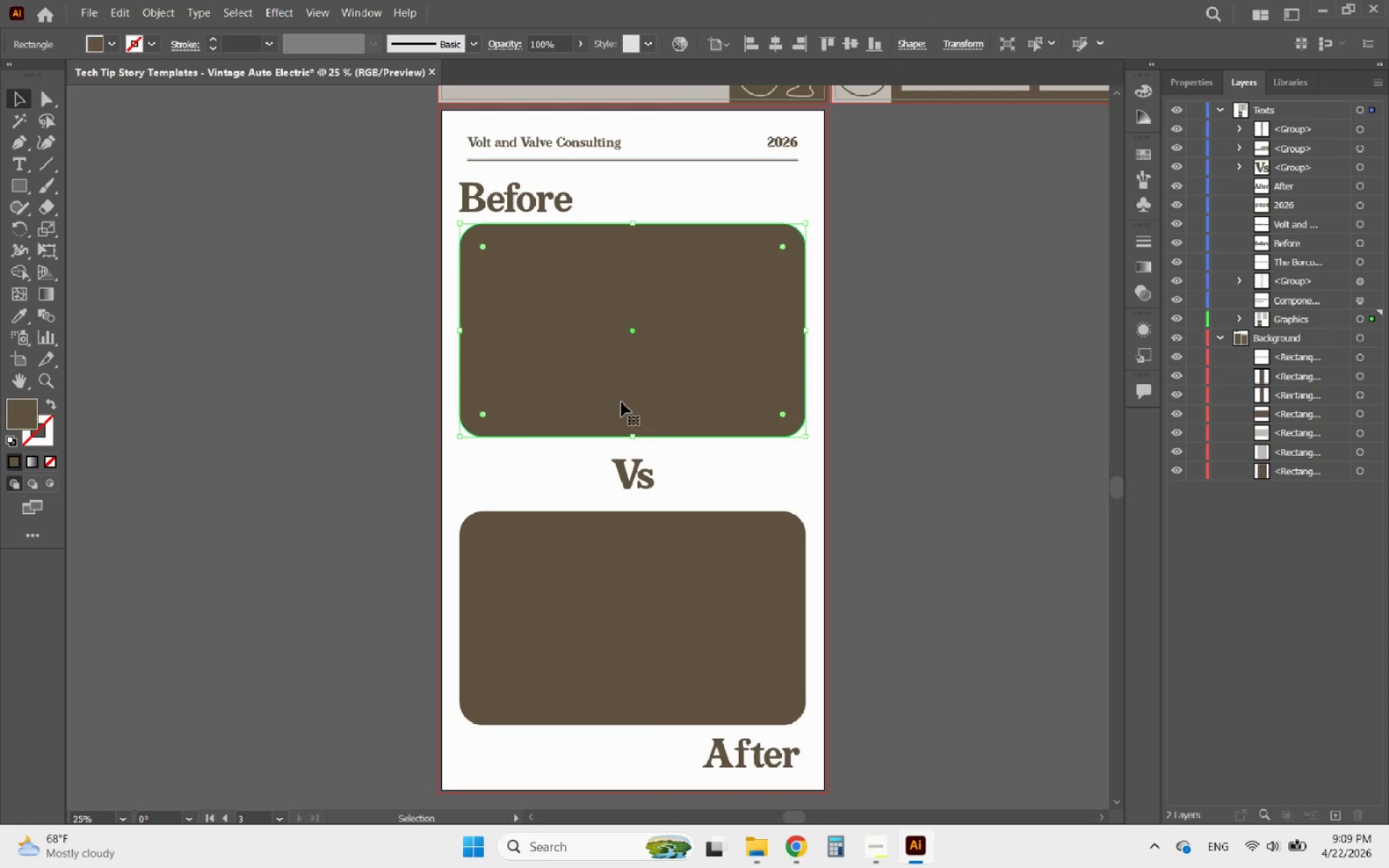 
key(ArrowDown)
 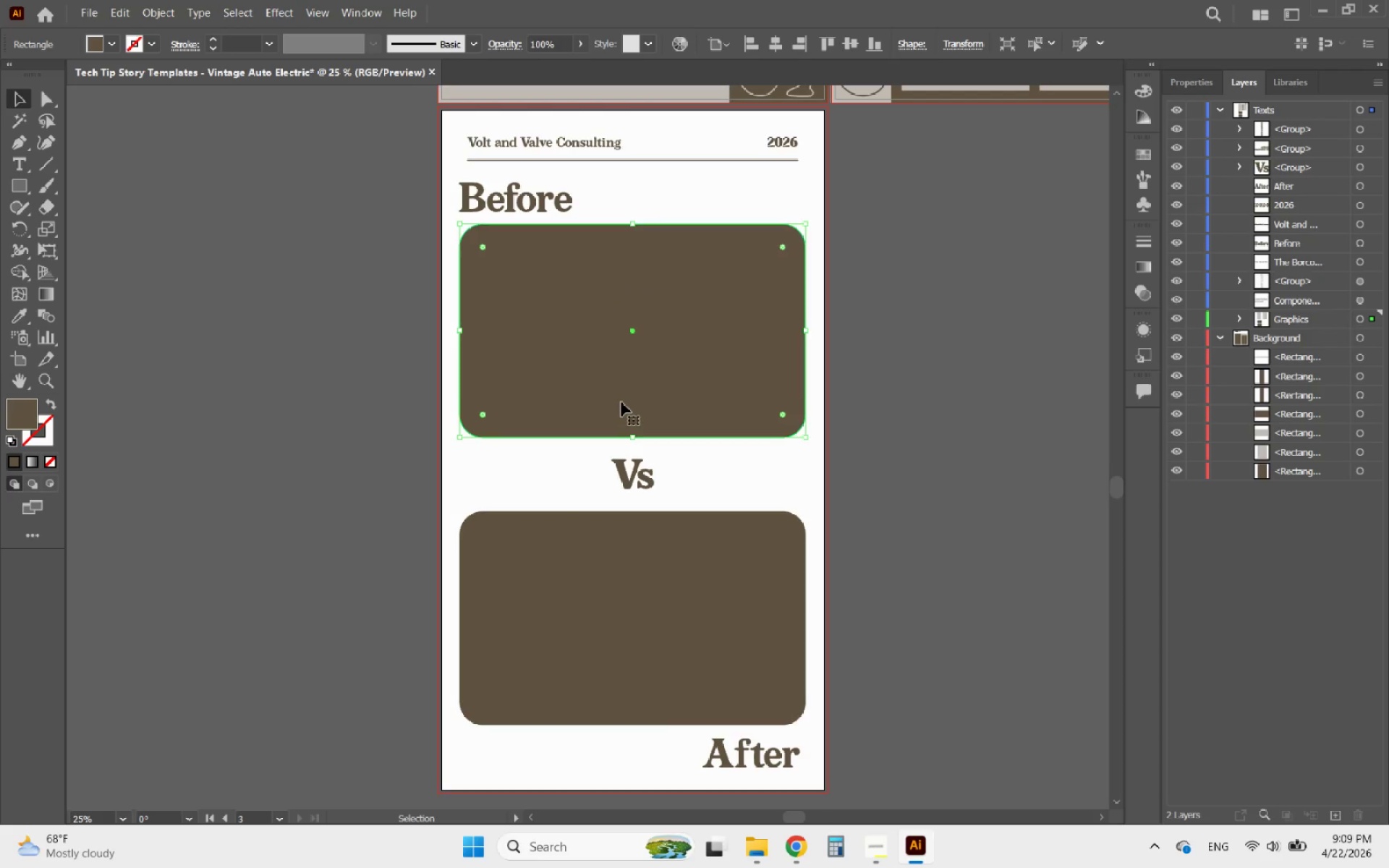 
key(ArrowDown)
 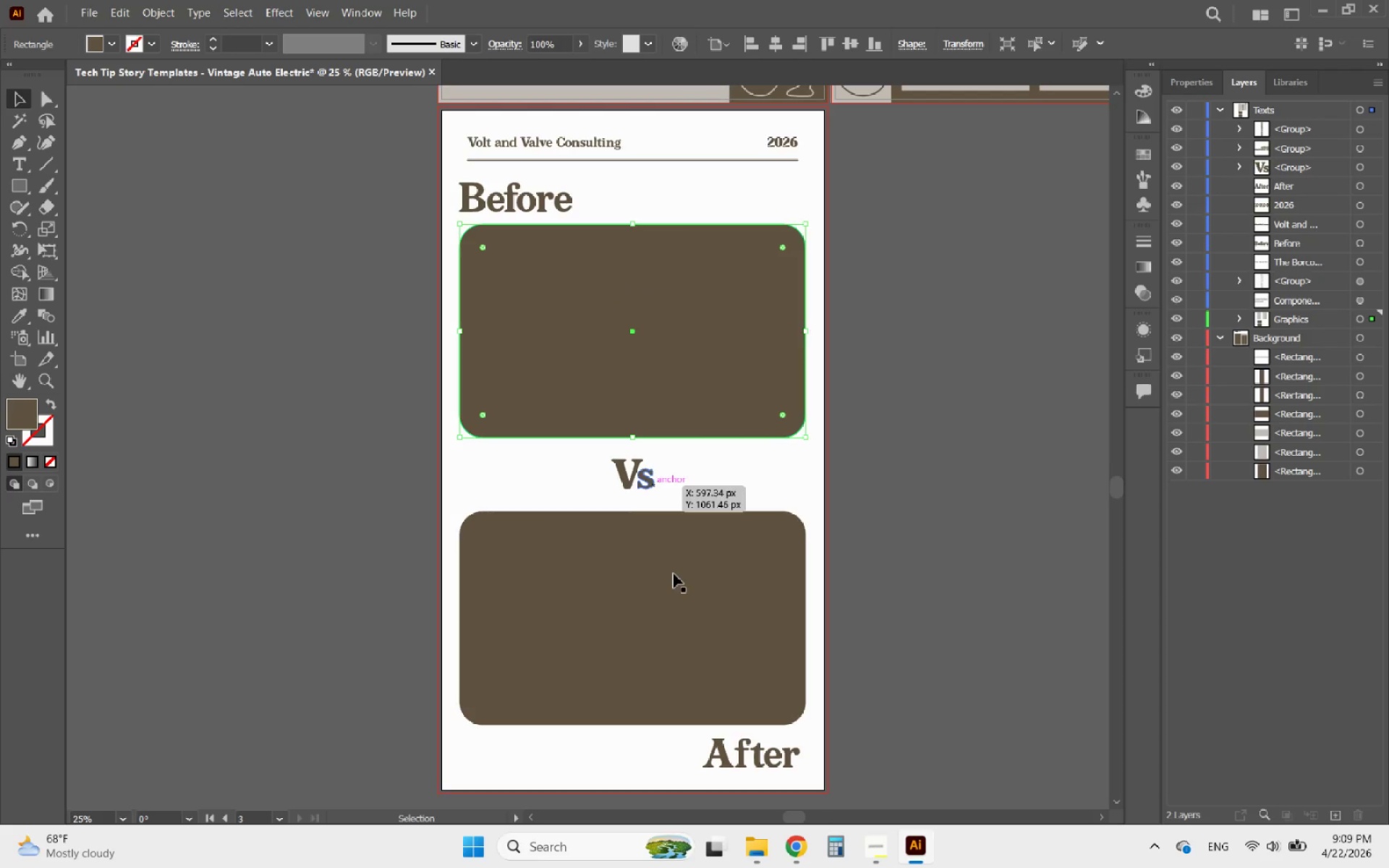 
left_click([689, 686])
 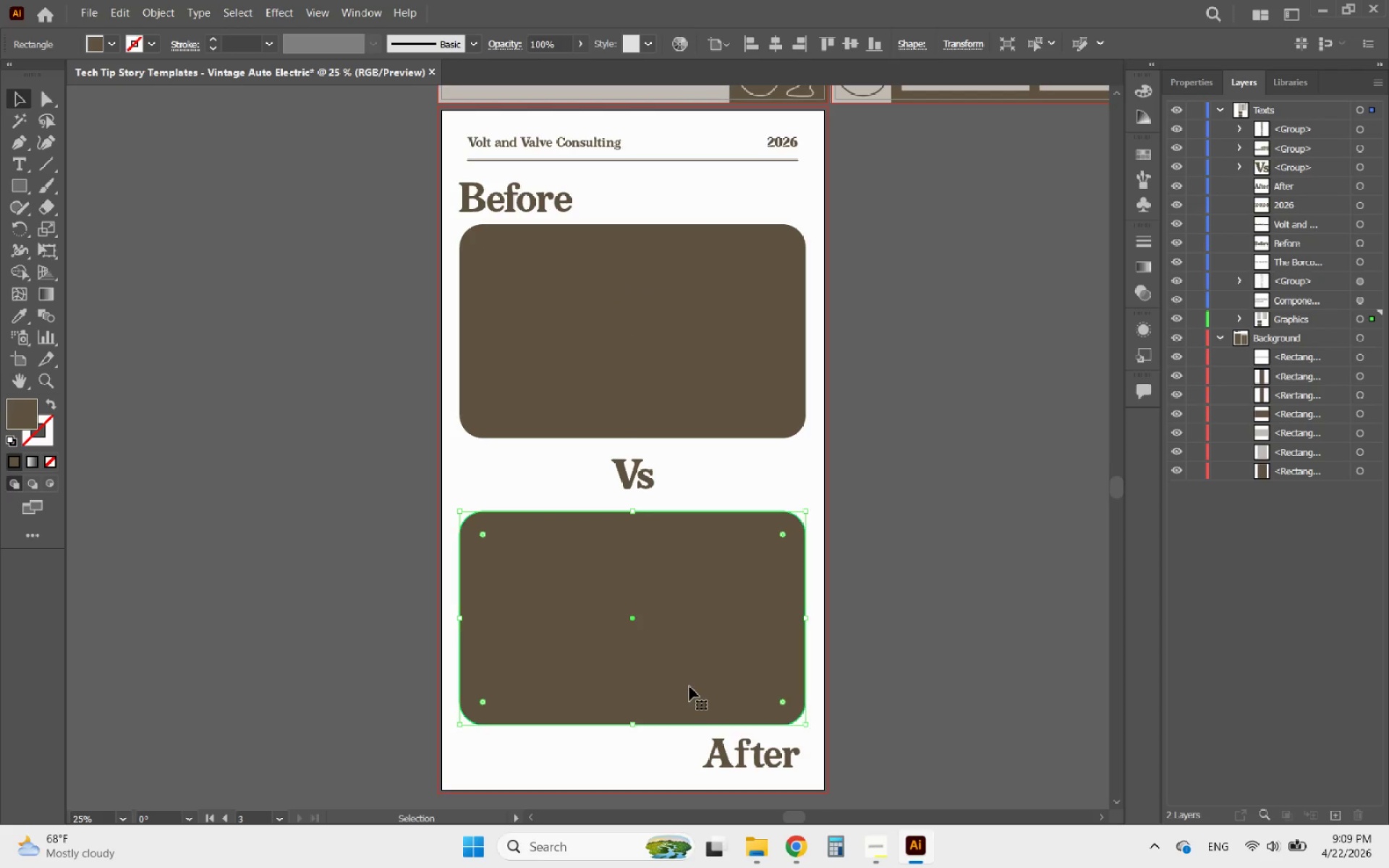 
key(ArrowUp)
 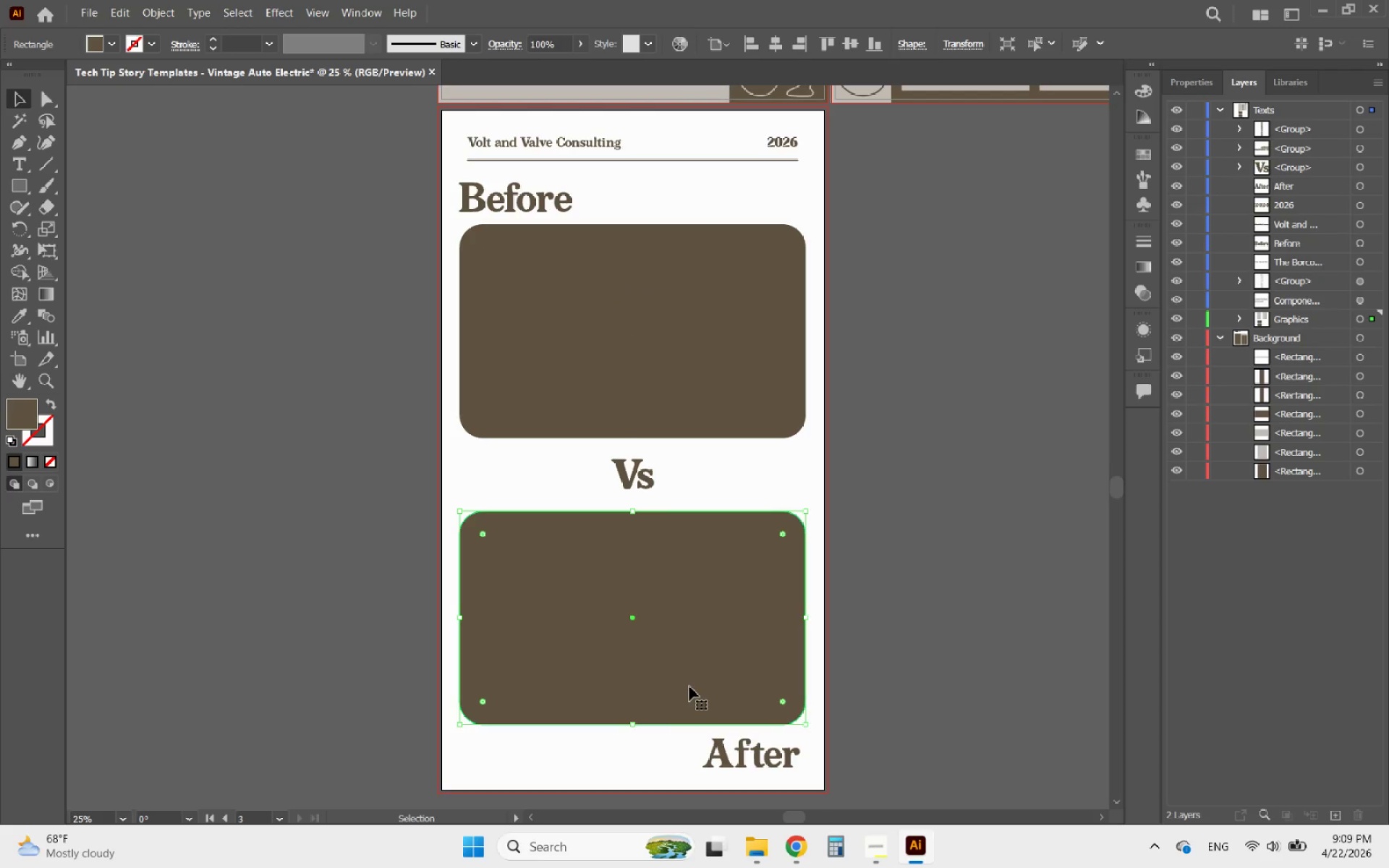 
key(ArrowUp)
 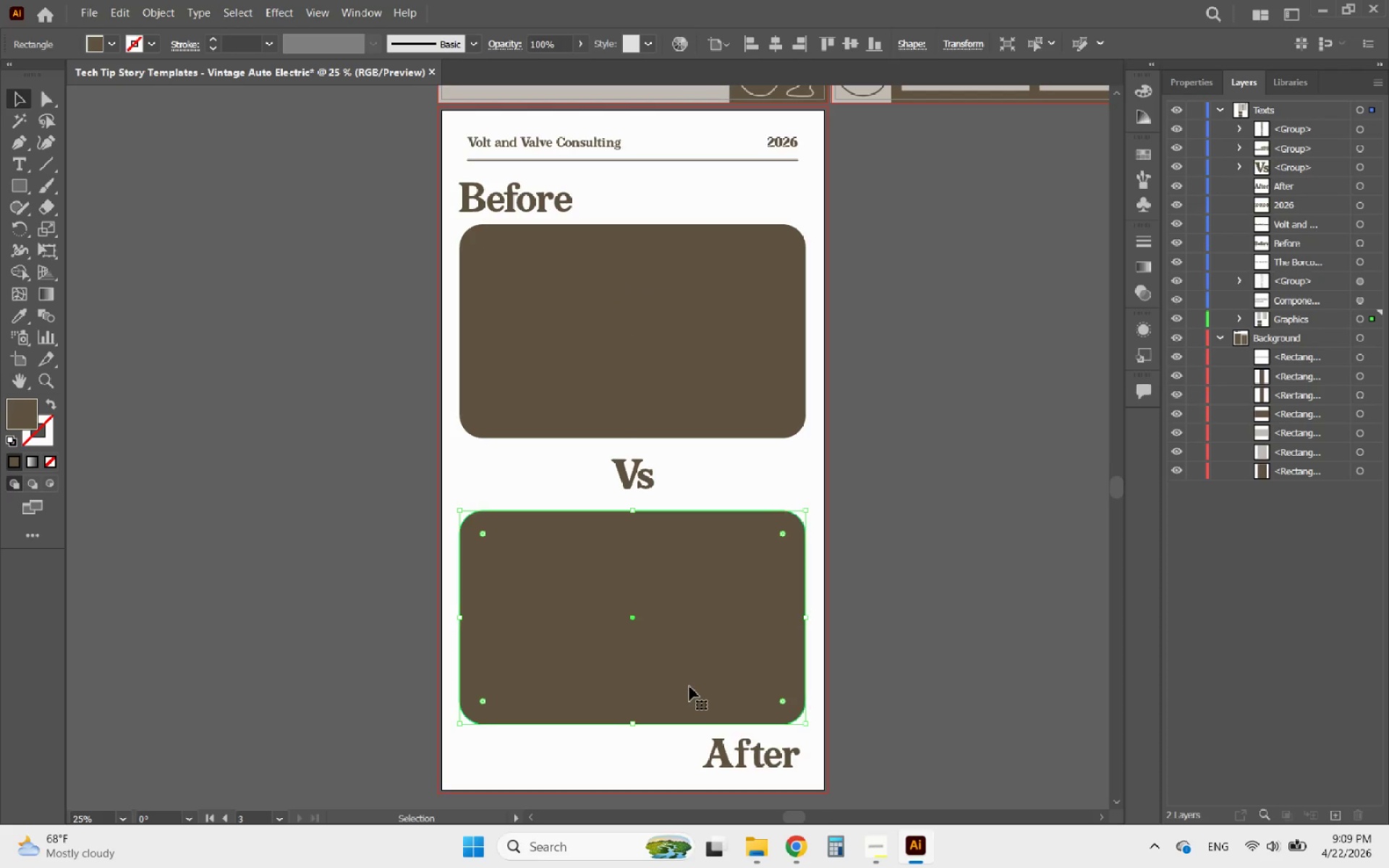 
key(ArrowUp)
 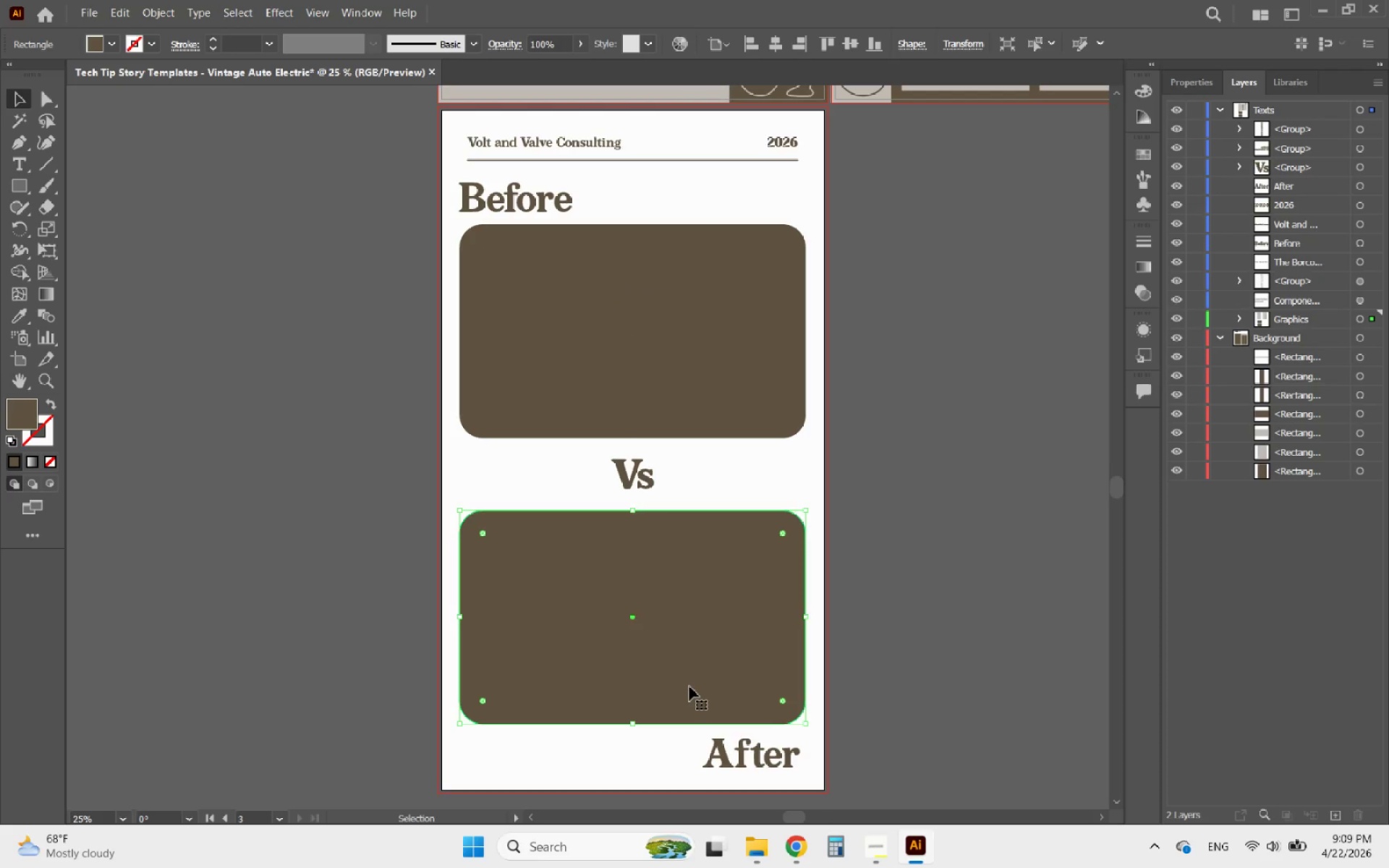 
key(ArrowUp)
 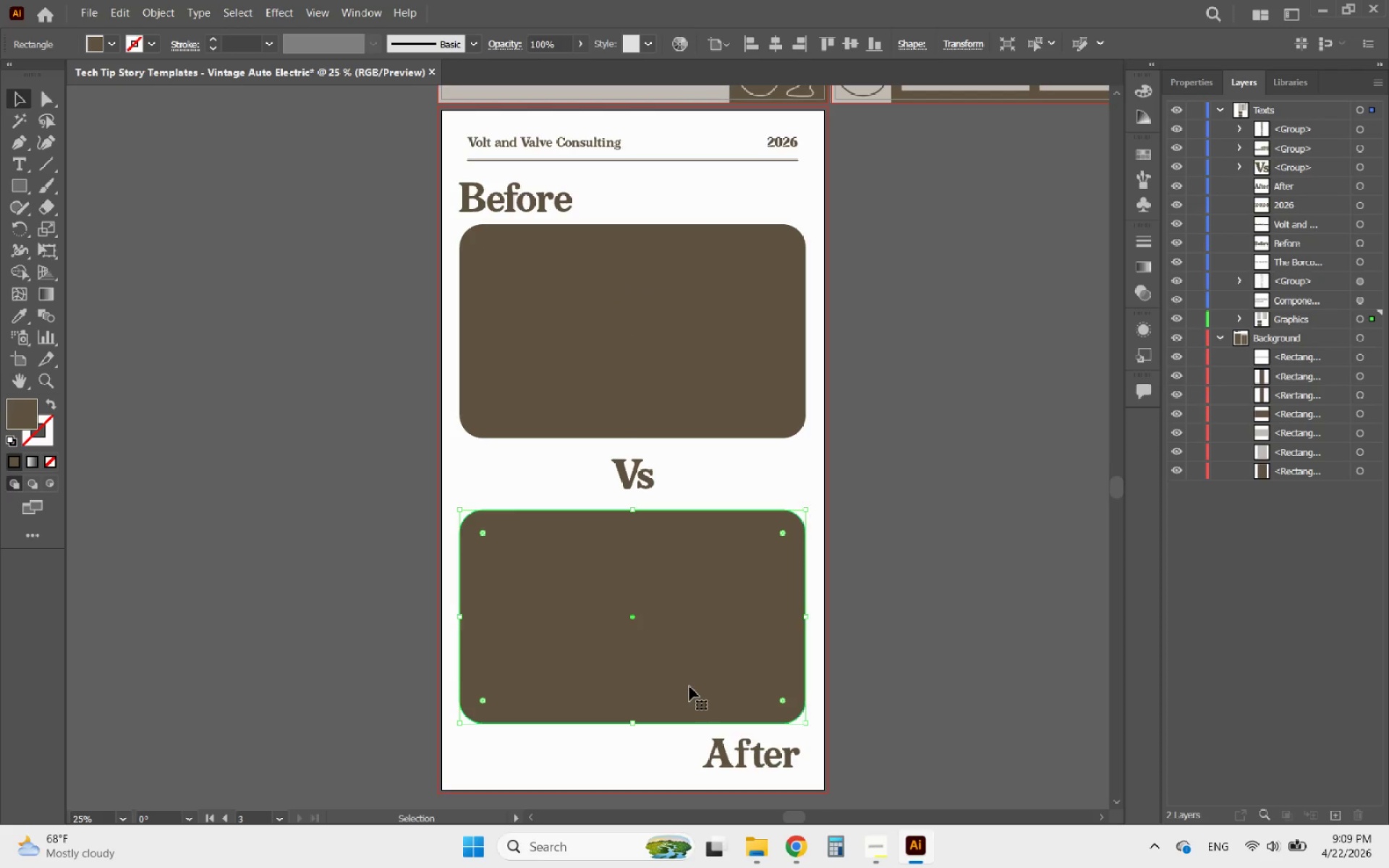 
key(ArrowUp)
 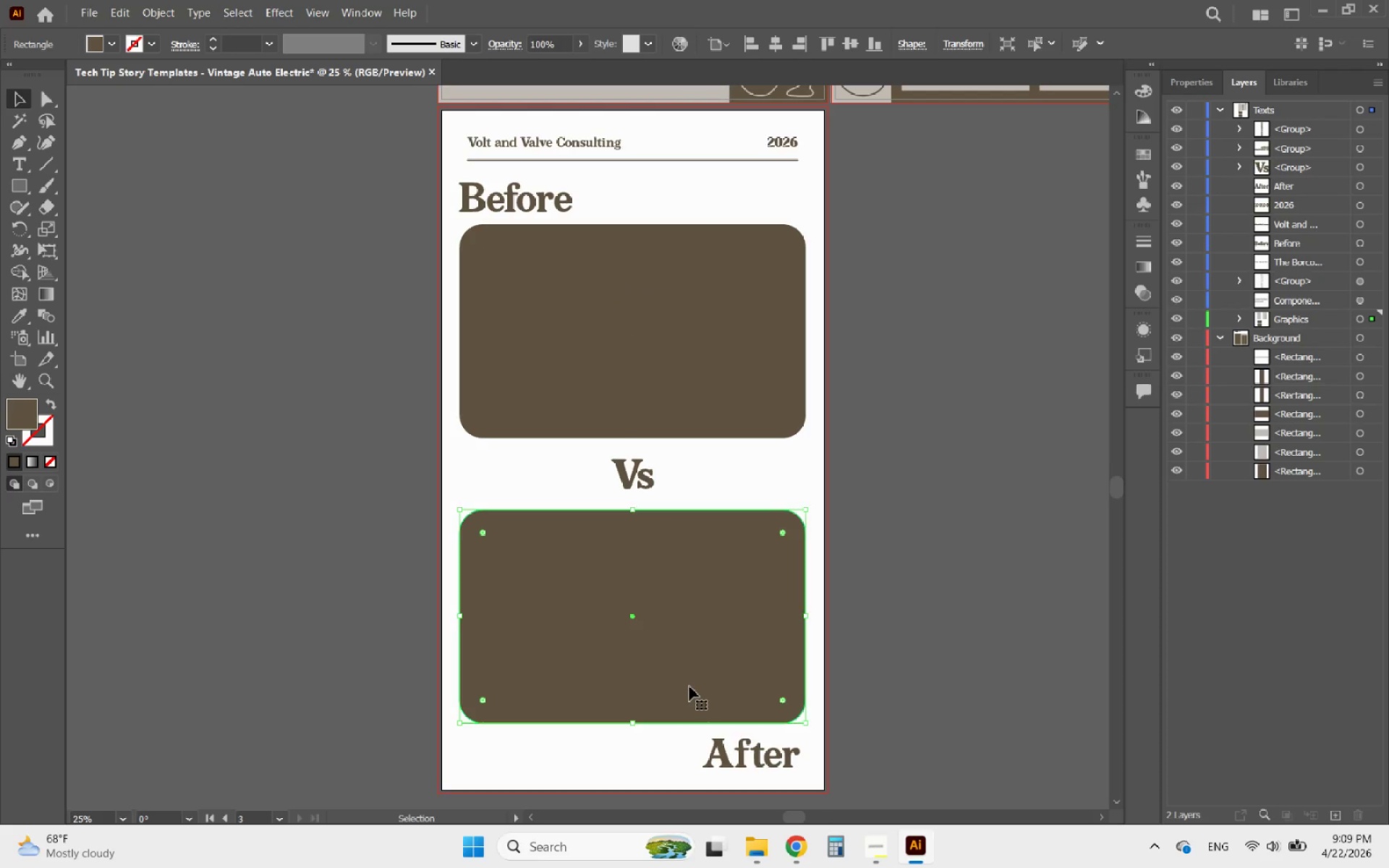 
key(ArrowUp)
 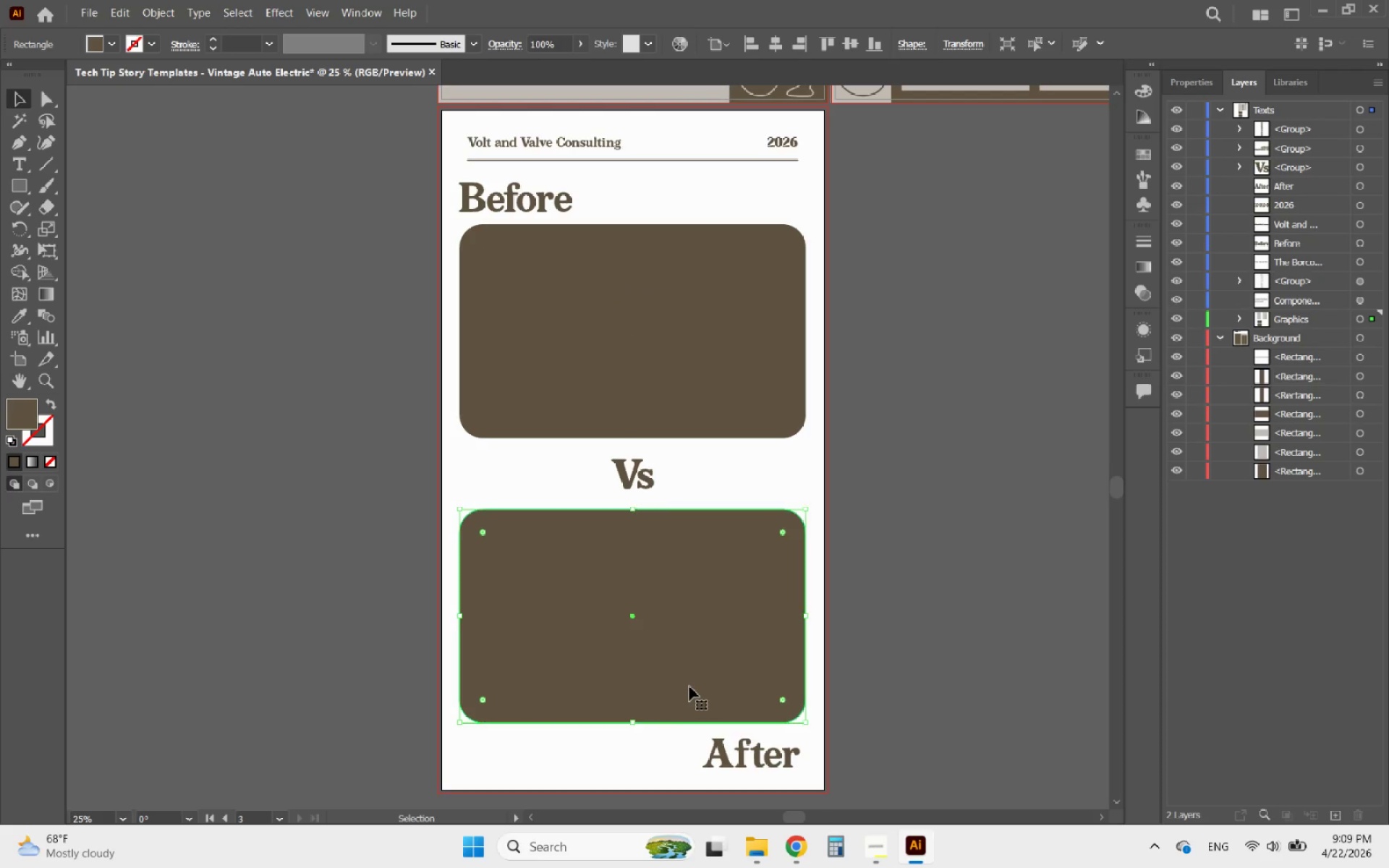 
key(ArrowUp)
 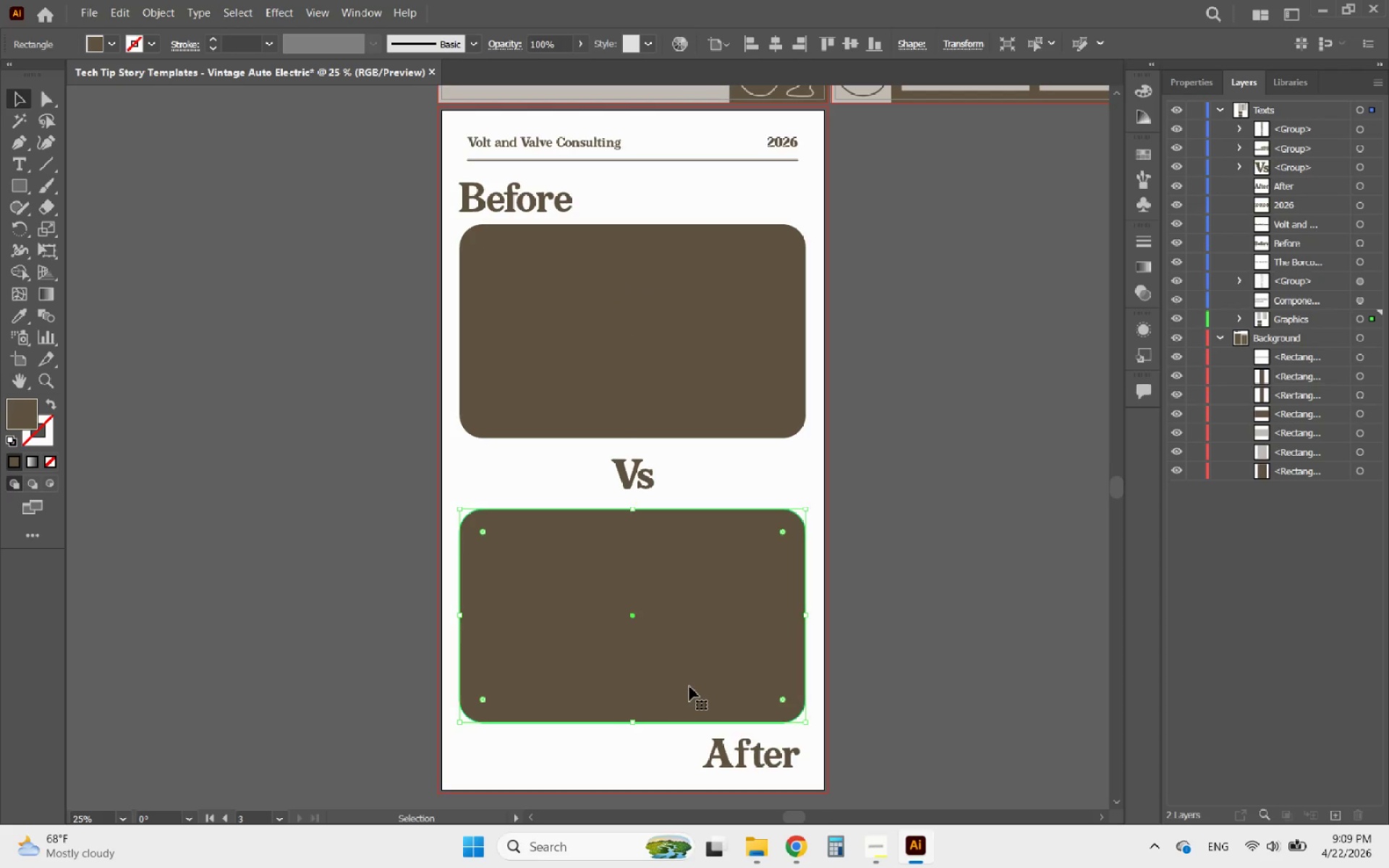 
key(ArrowUp)
 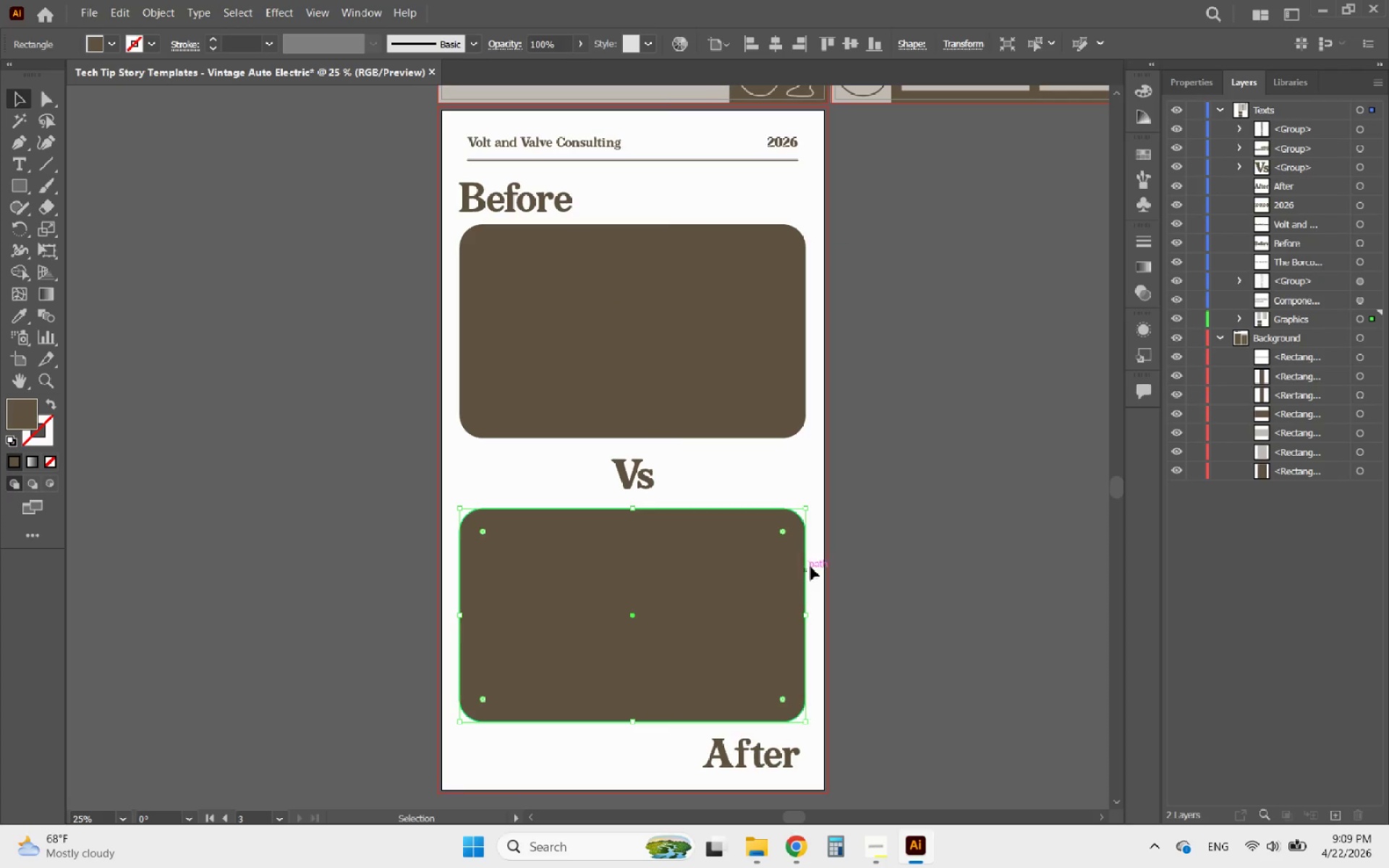 
left_click([867, 543])
 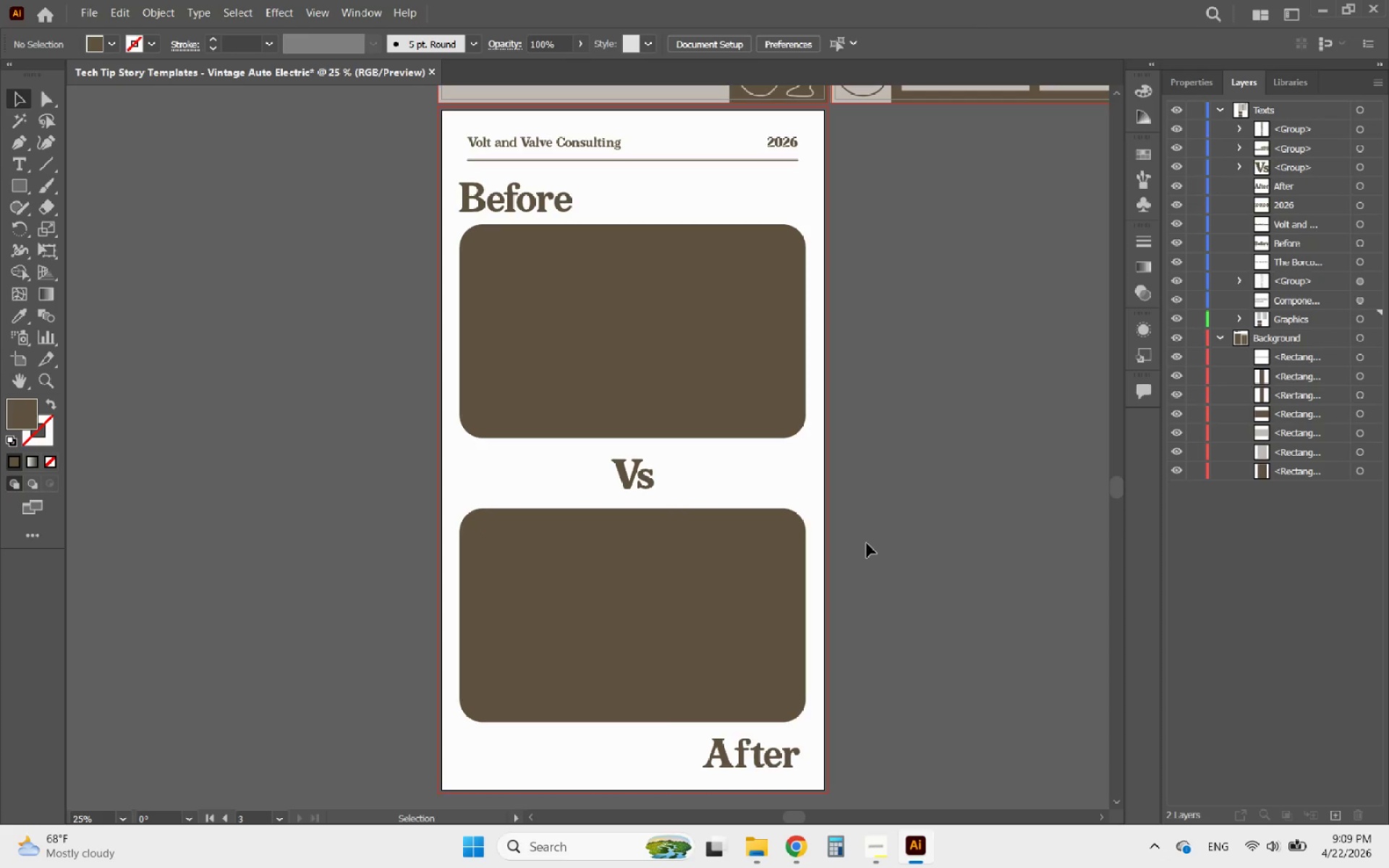 
key(Alt+AltLeft)
 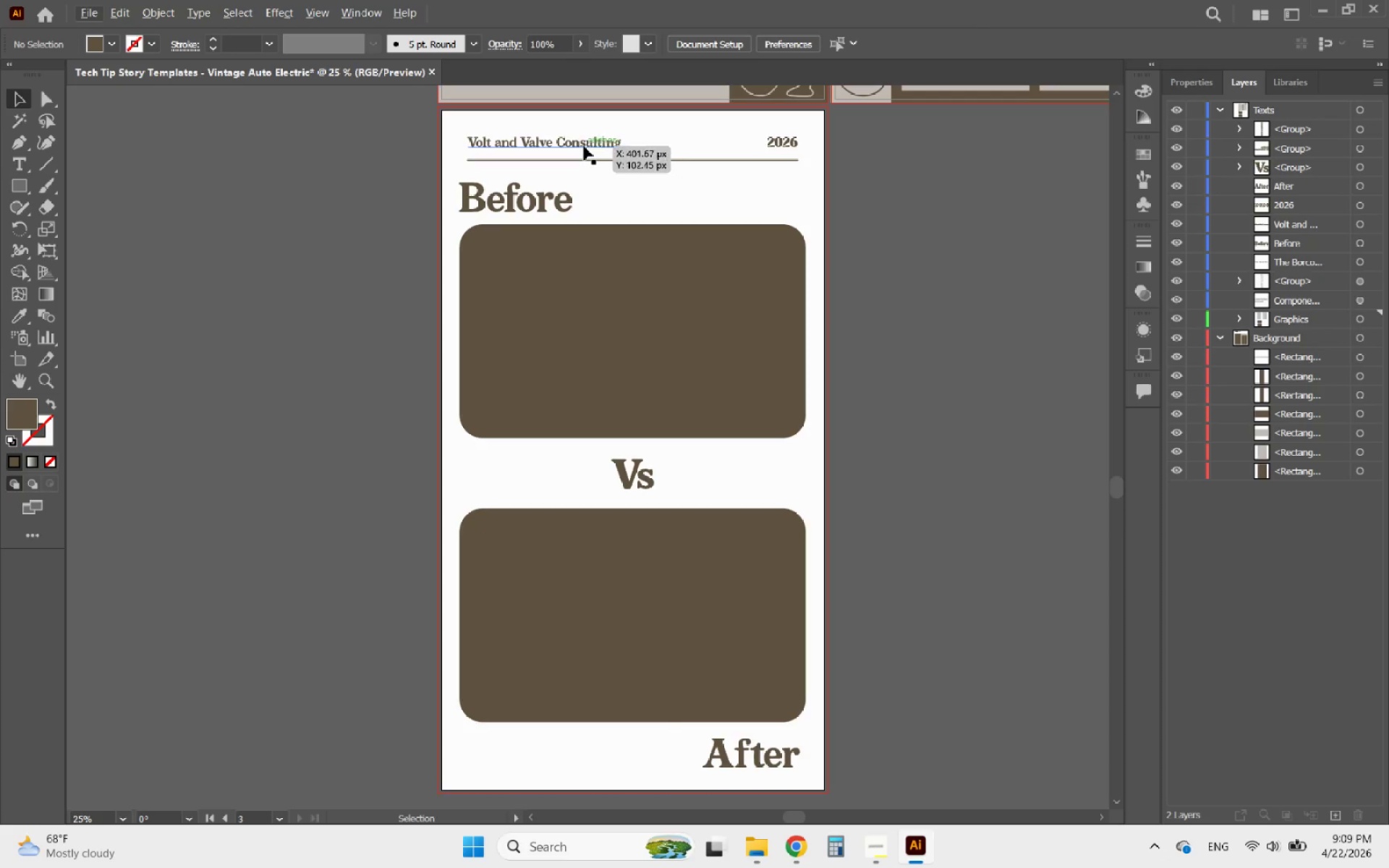 
left_click([584, 146])
 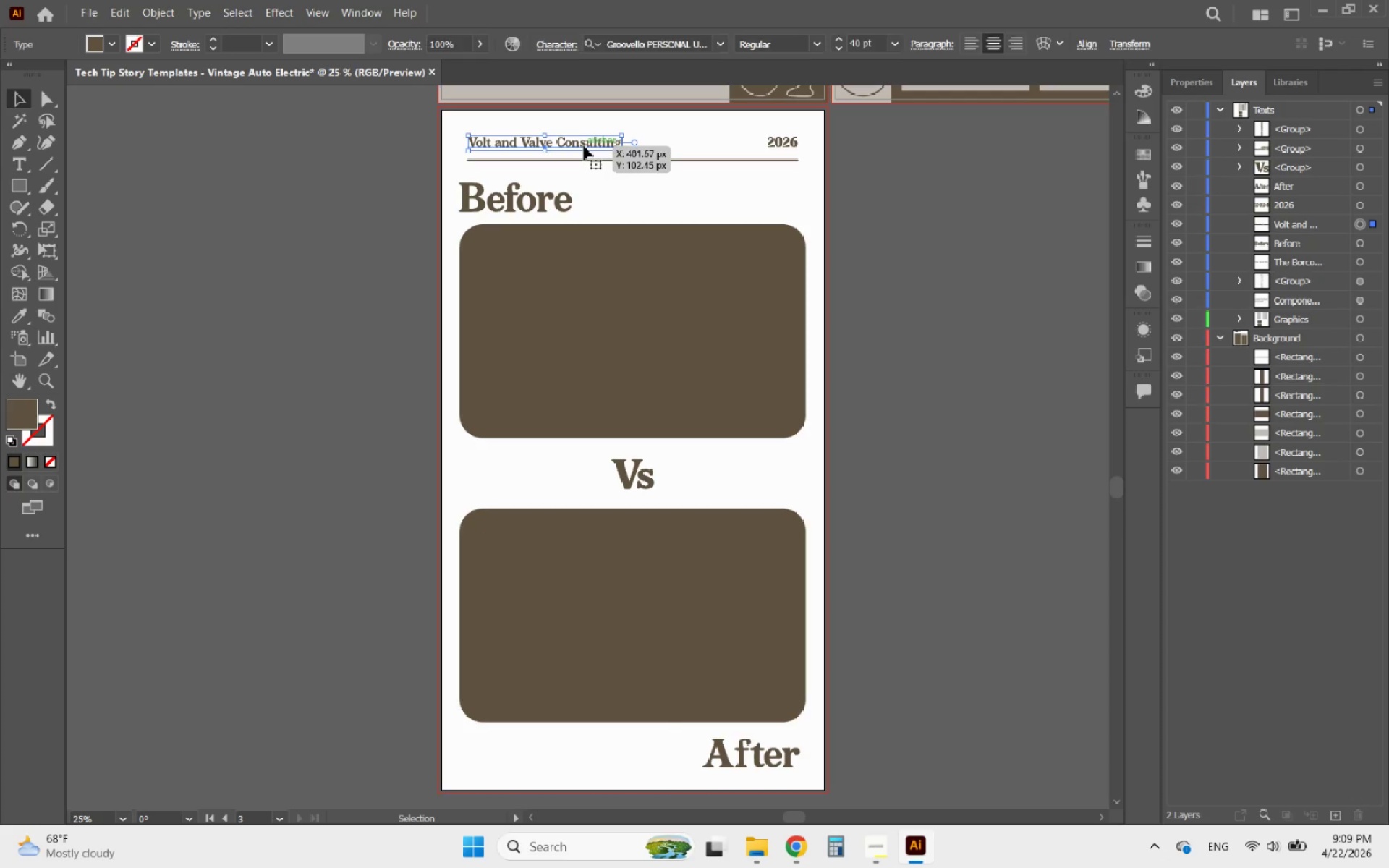 
hold_key(key=AltLeft, duration=2.11)
left_click_drag(start_coordinate=[584, 146], to_coordinate=[715, 184])
 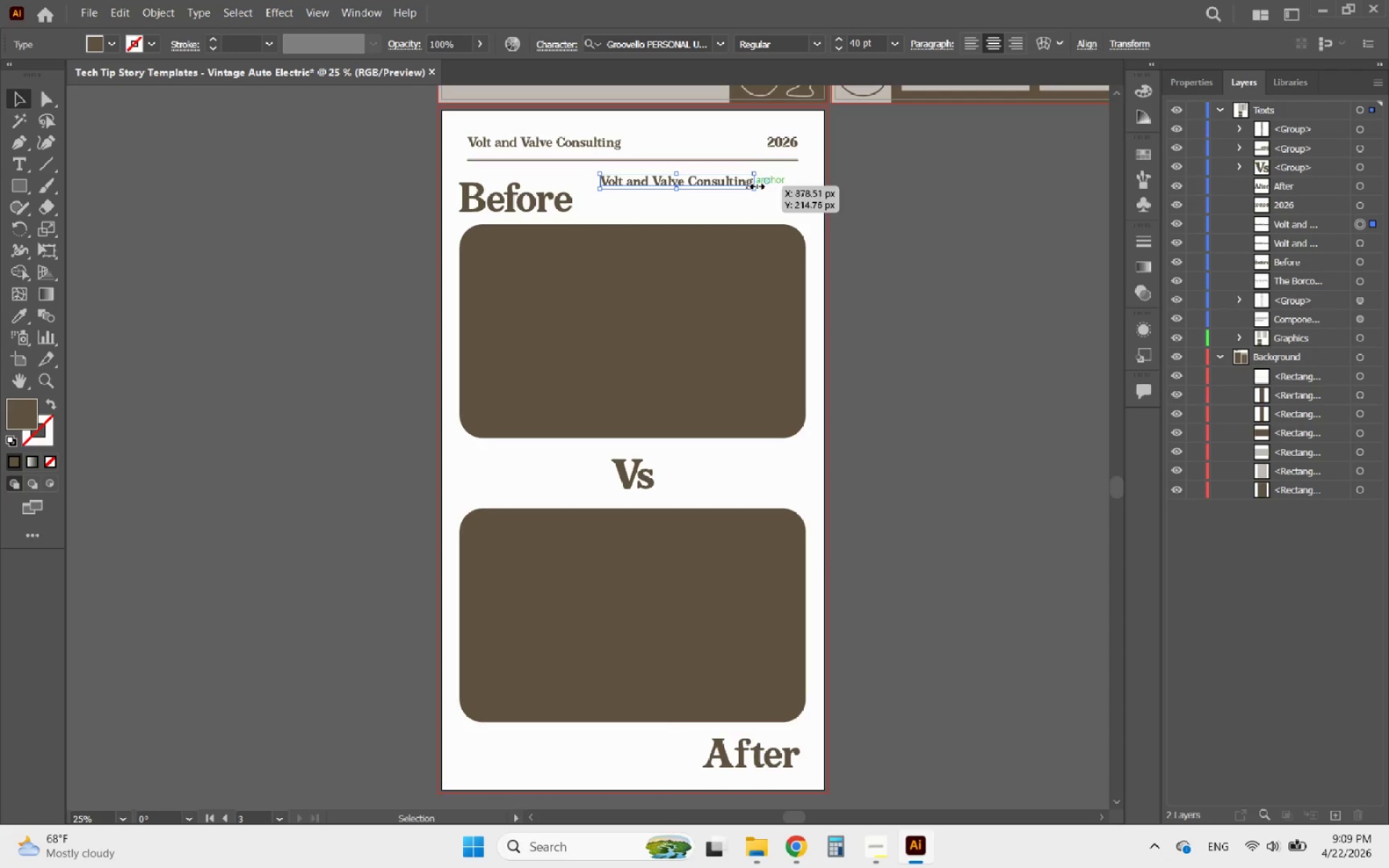 
hold_key(key=ShiftLeft, duration=2.02)
left_click_drag(start_coordinate=[756, 184], to_coordinate=[716, 183])
 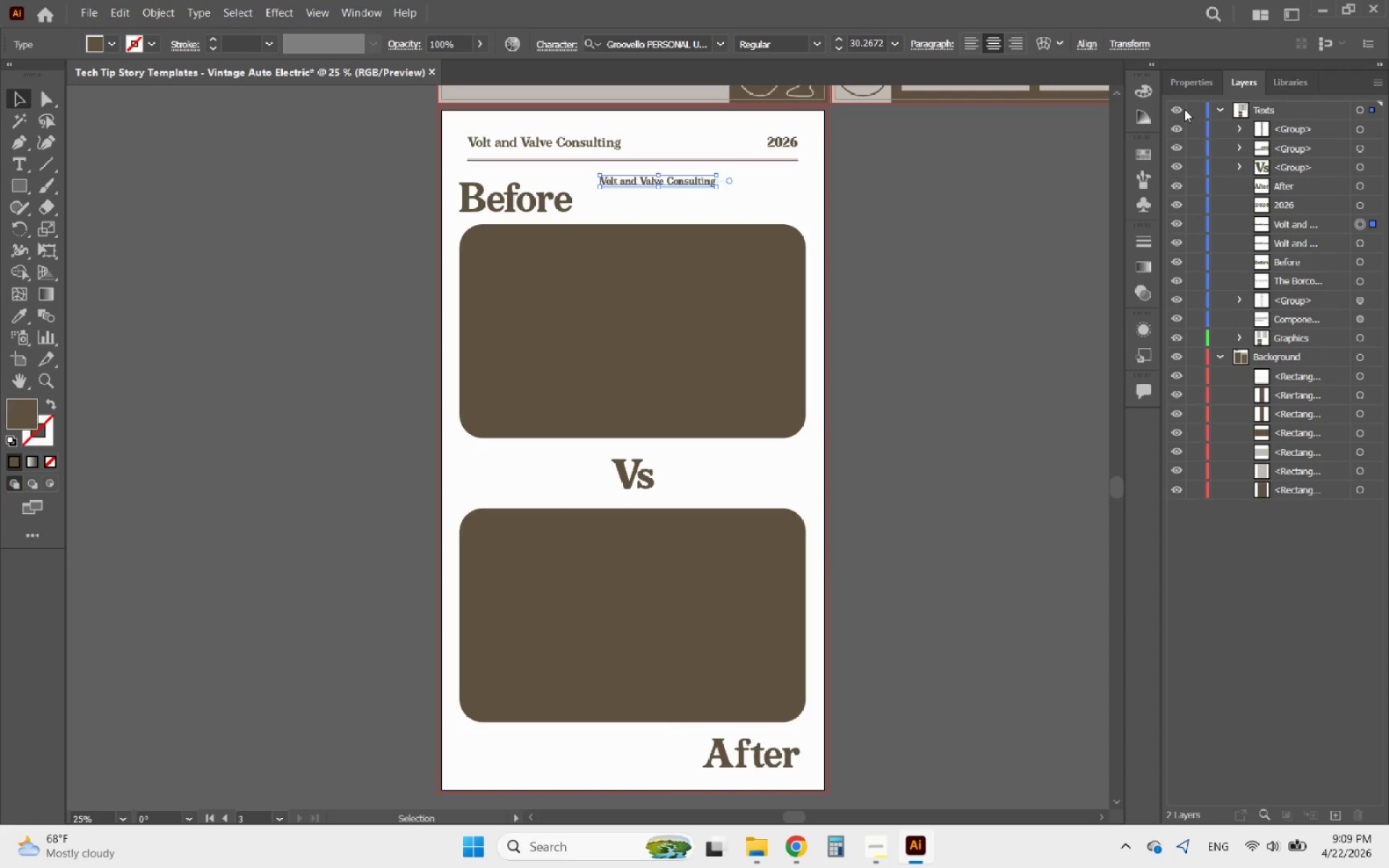 
left_click([1191, 86])
 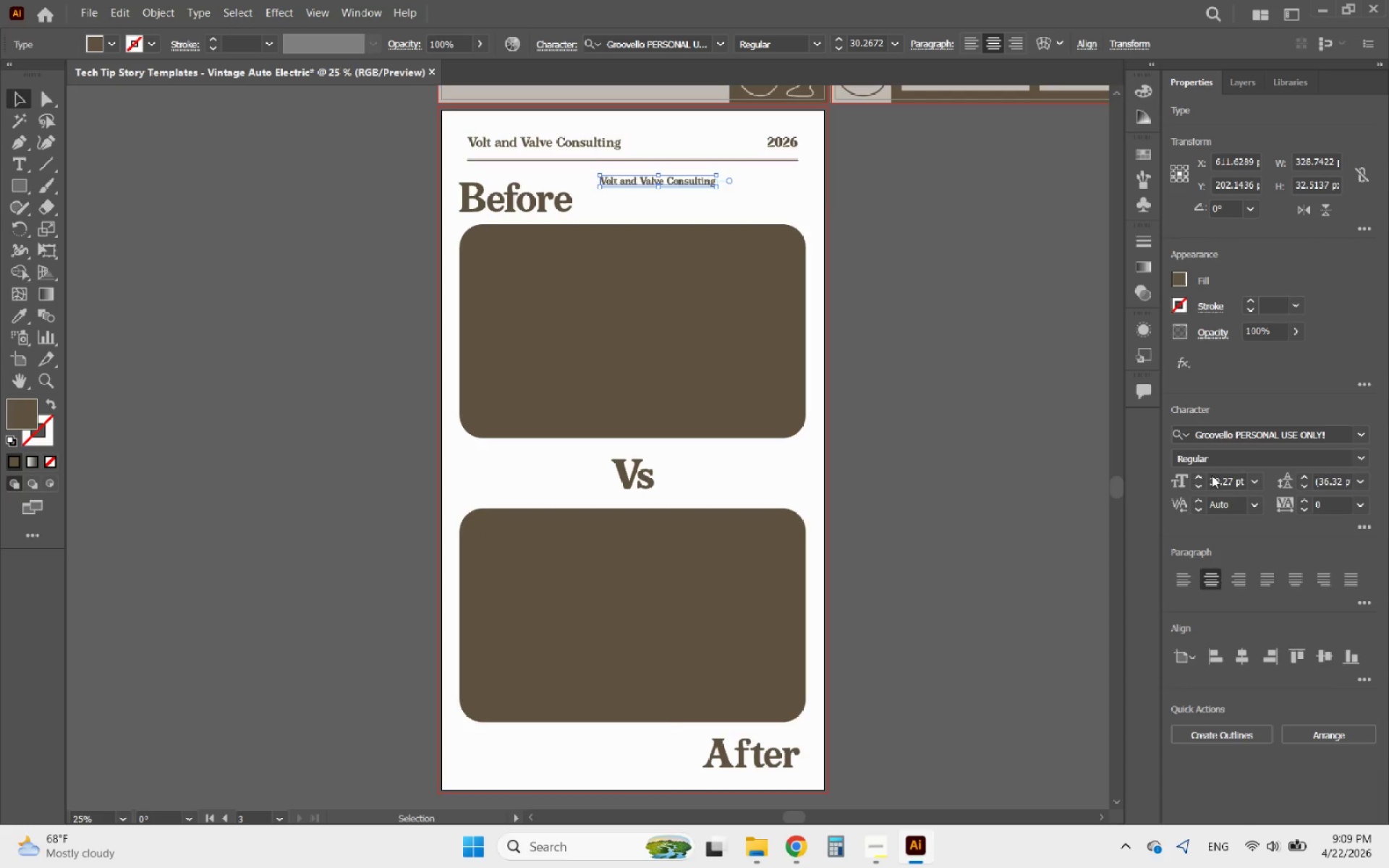 
double_click([1202, 486])
 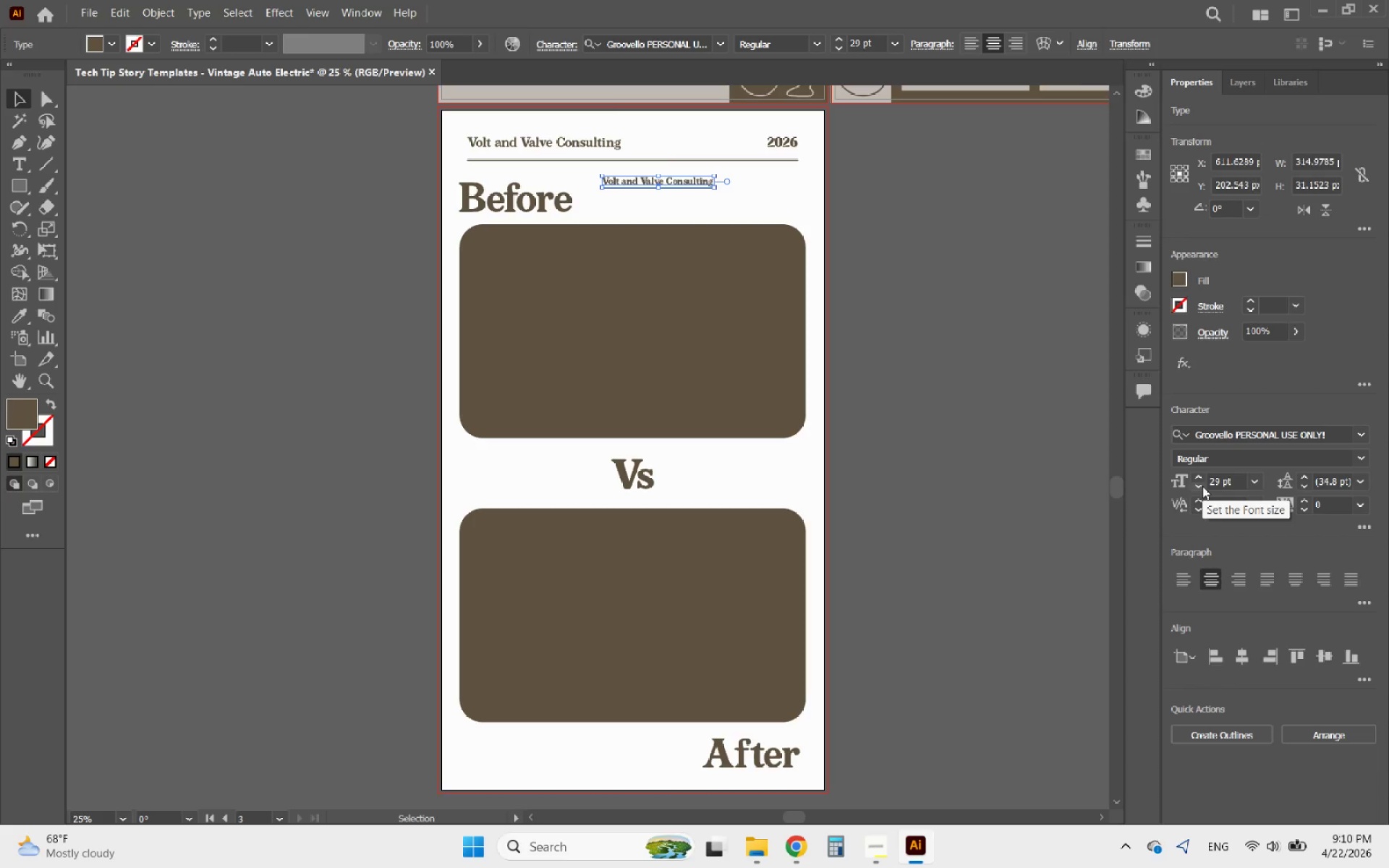 
left_click([1202, 486])
 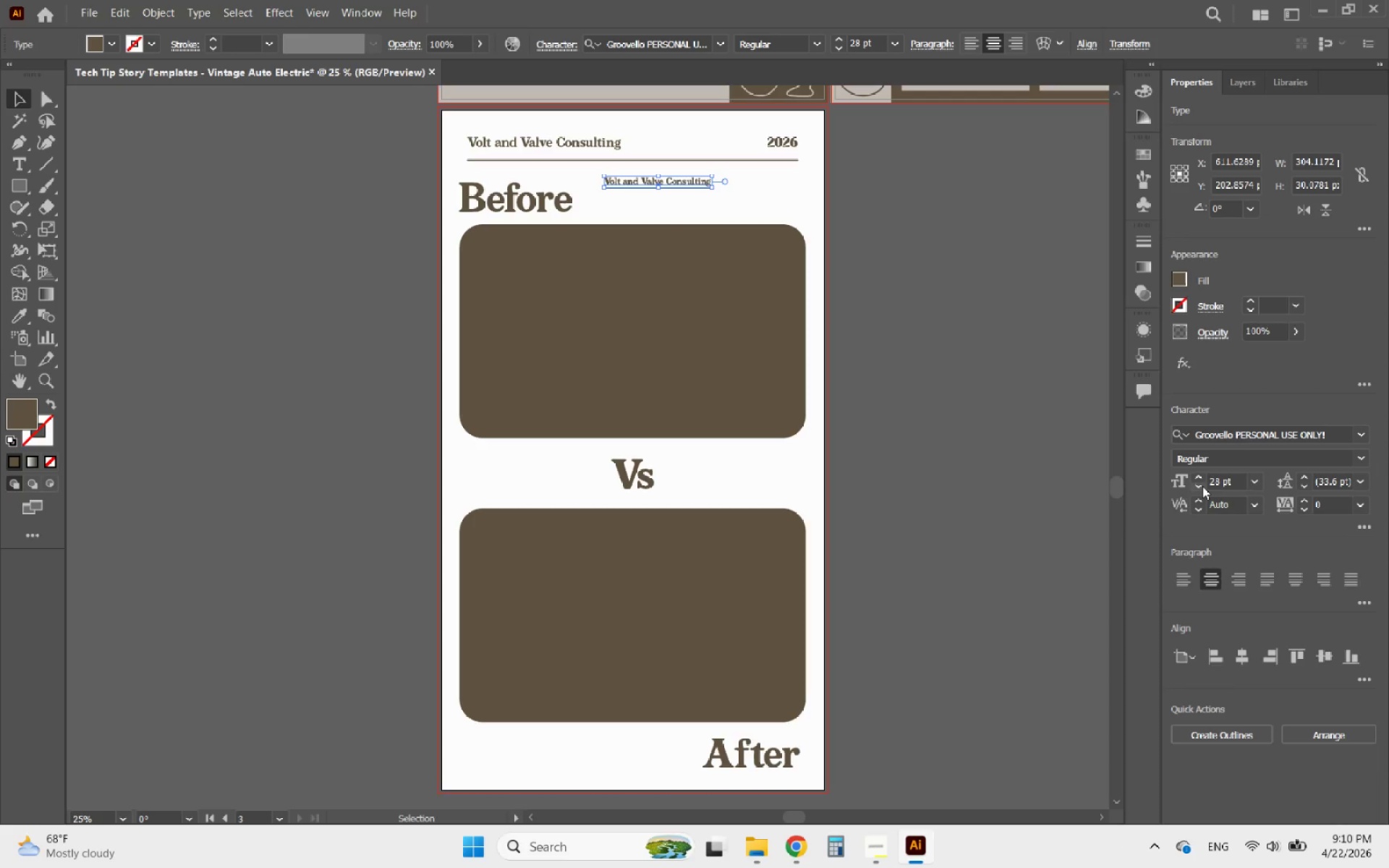 
left_click([1202, 486])
 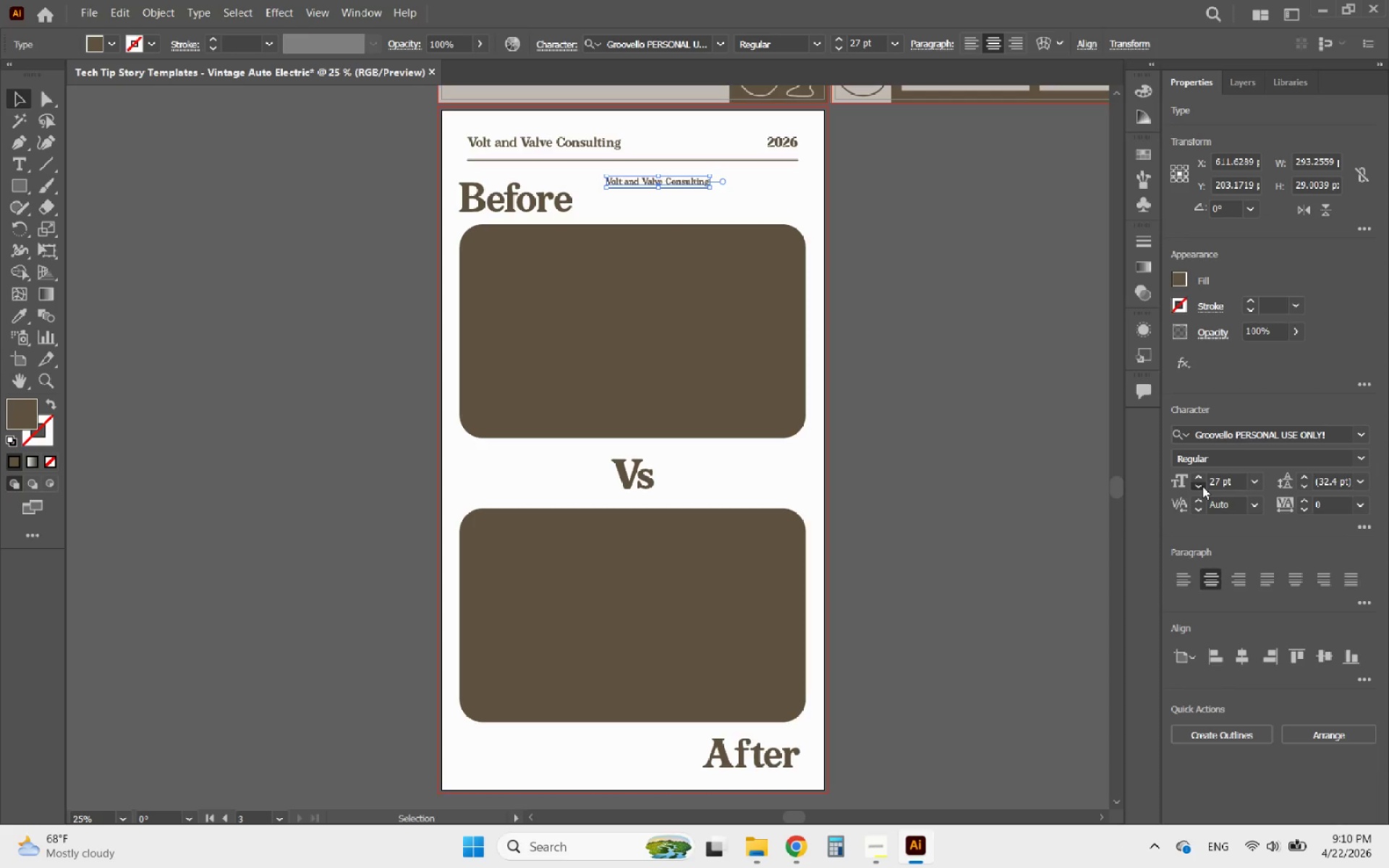 
double_click([1202, 486])
 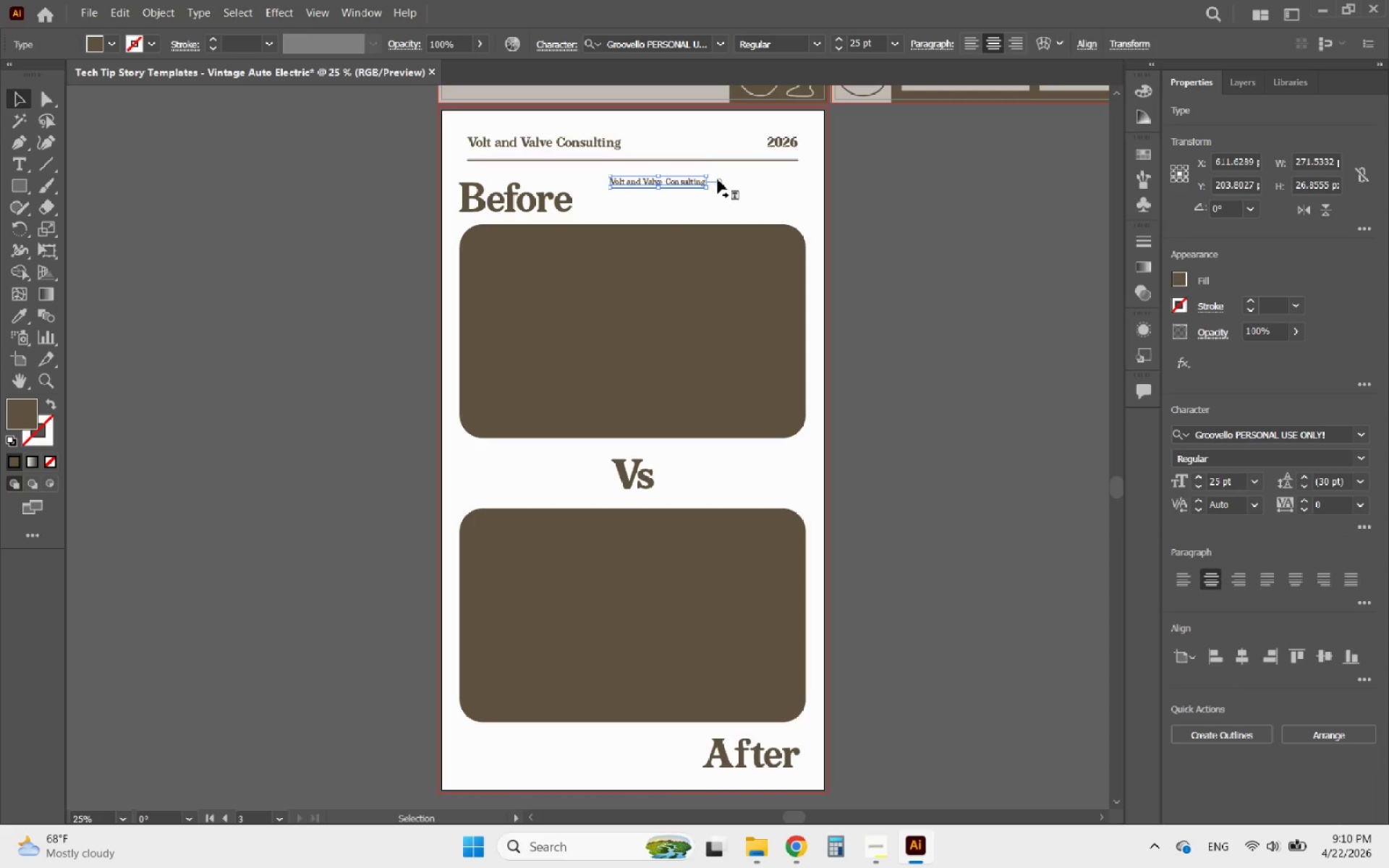 
double_click([718, 179])
 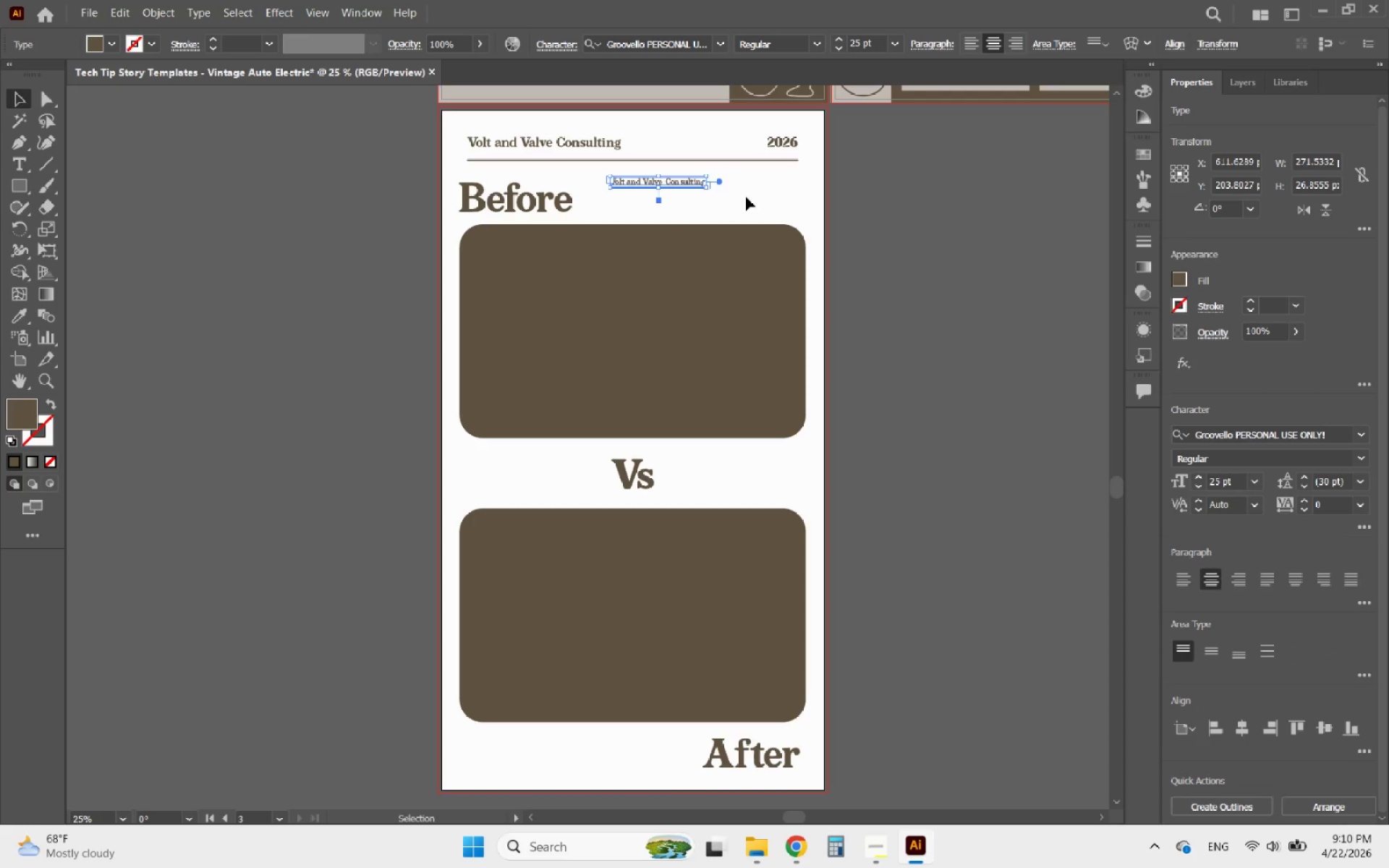 
left_click([17, 169])
 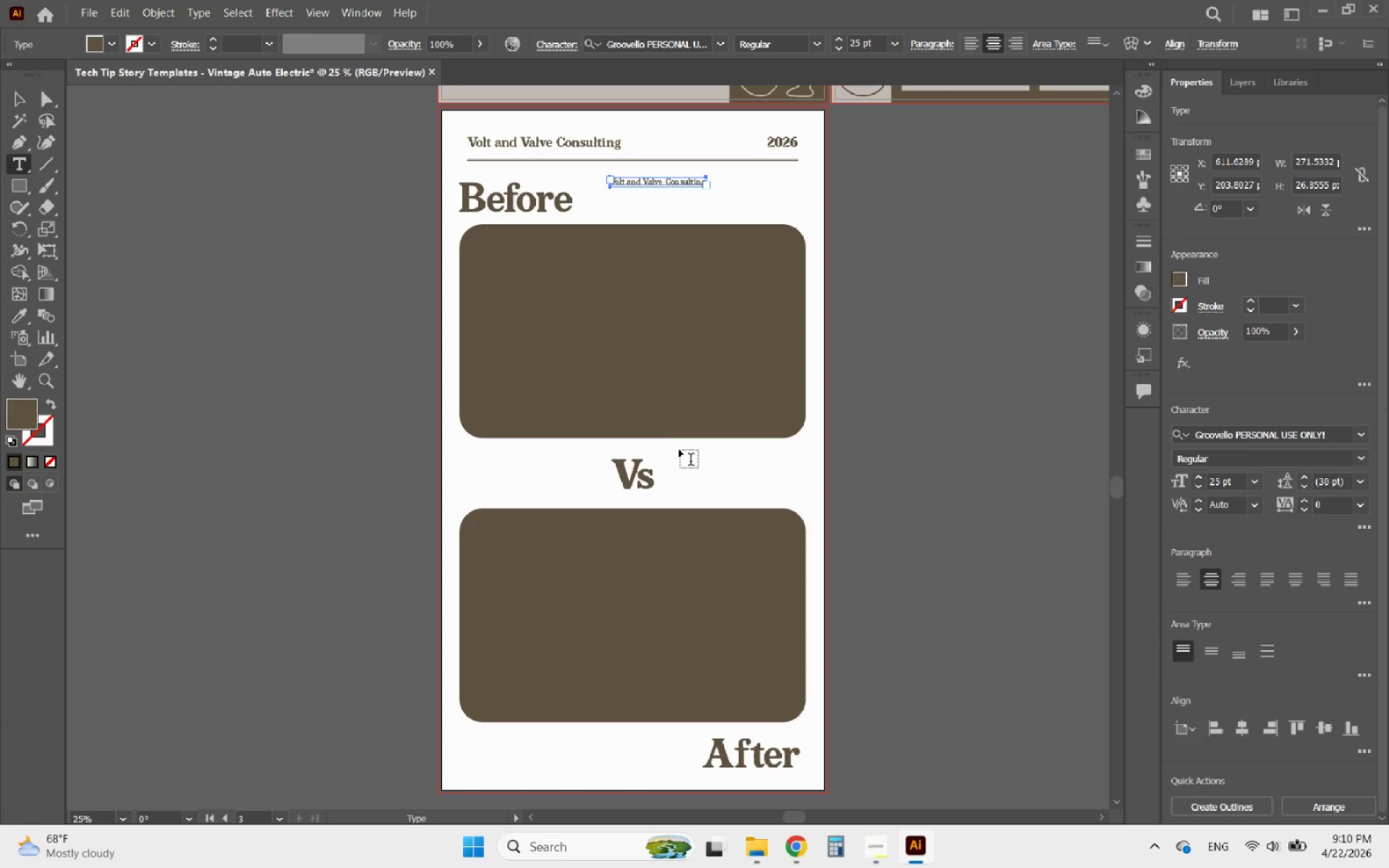 
wait(6.84)
 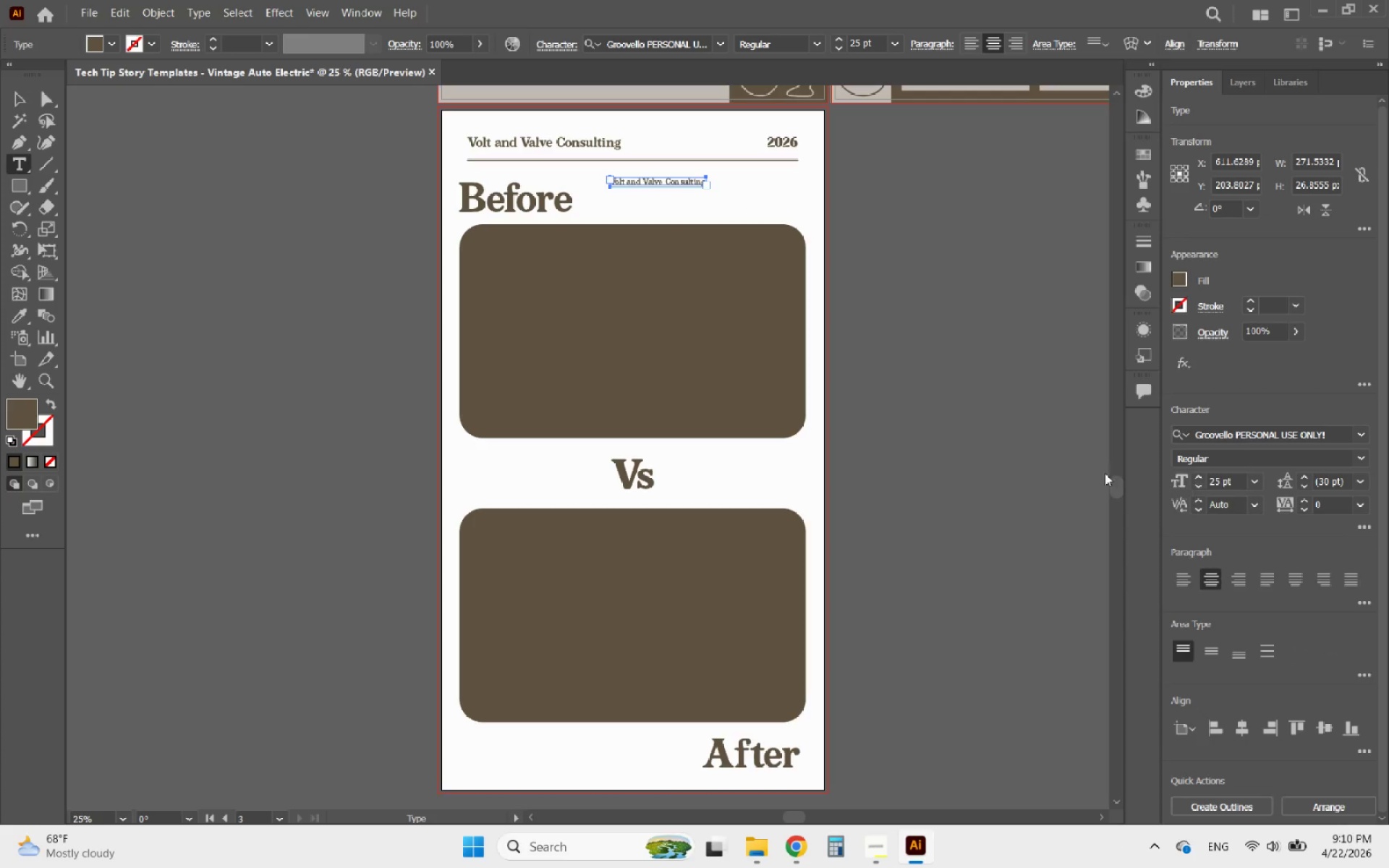 
left_click_drag(start_coordinate=[676, 458], to_coordinate=[810, 499])
 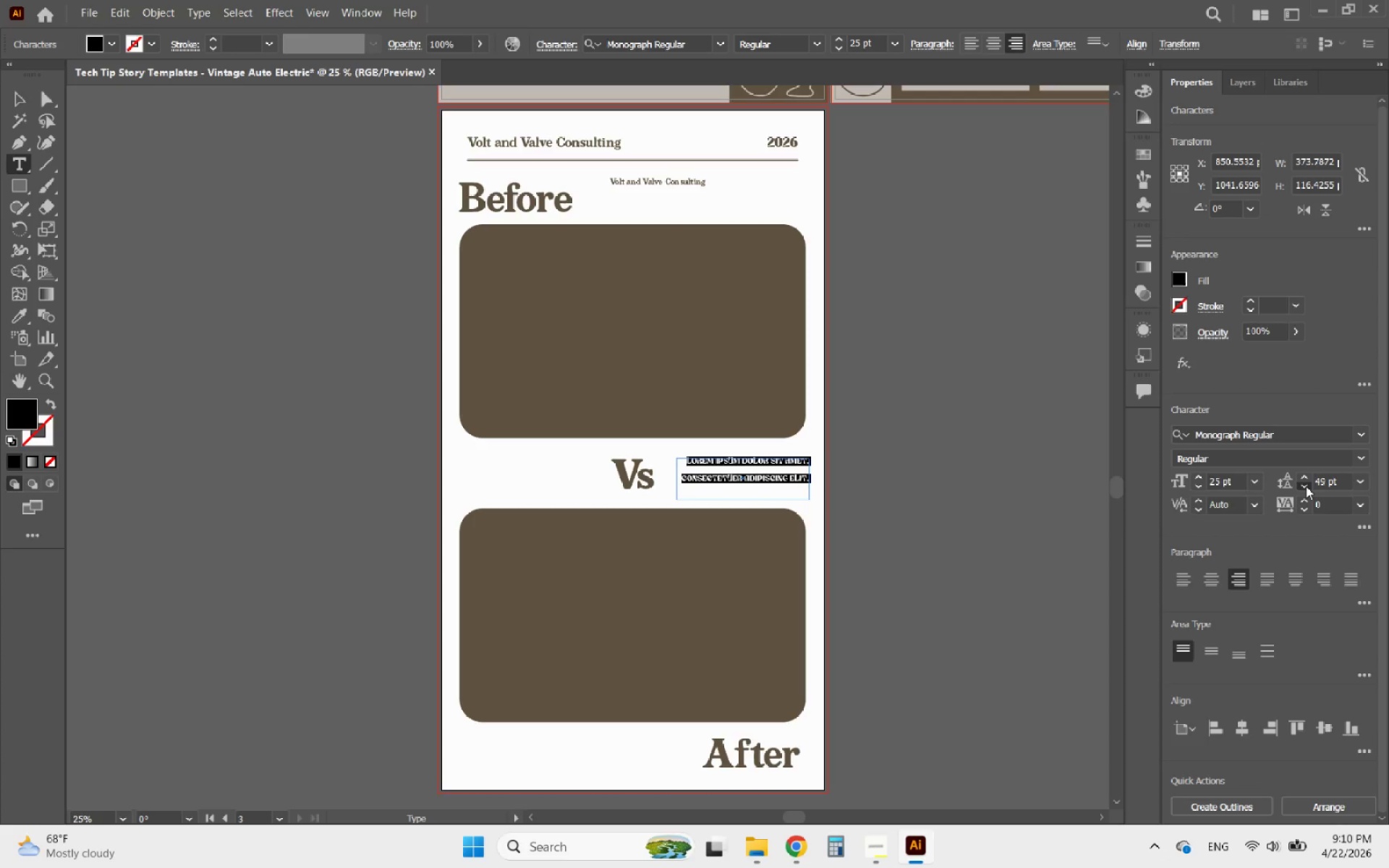 
wait(6.03)
 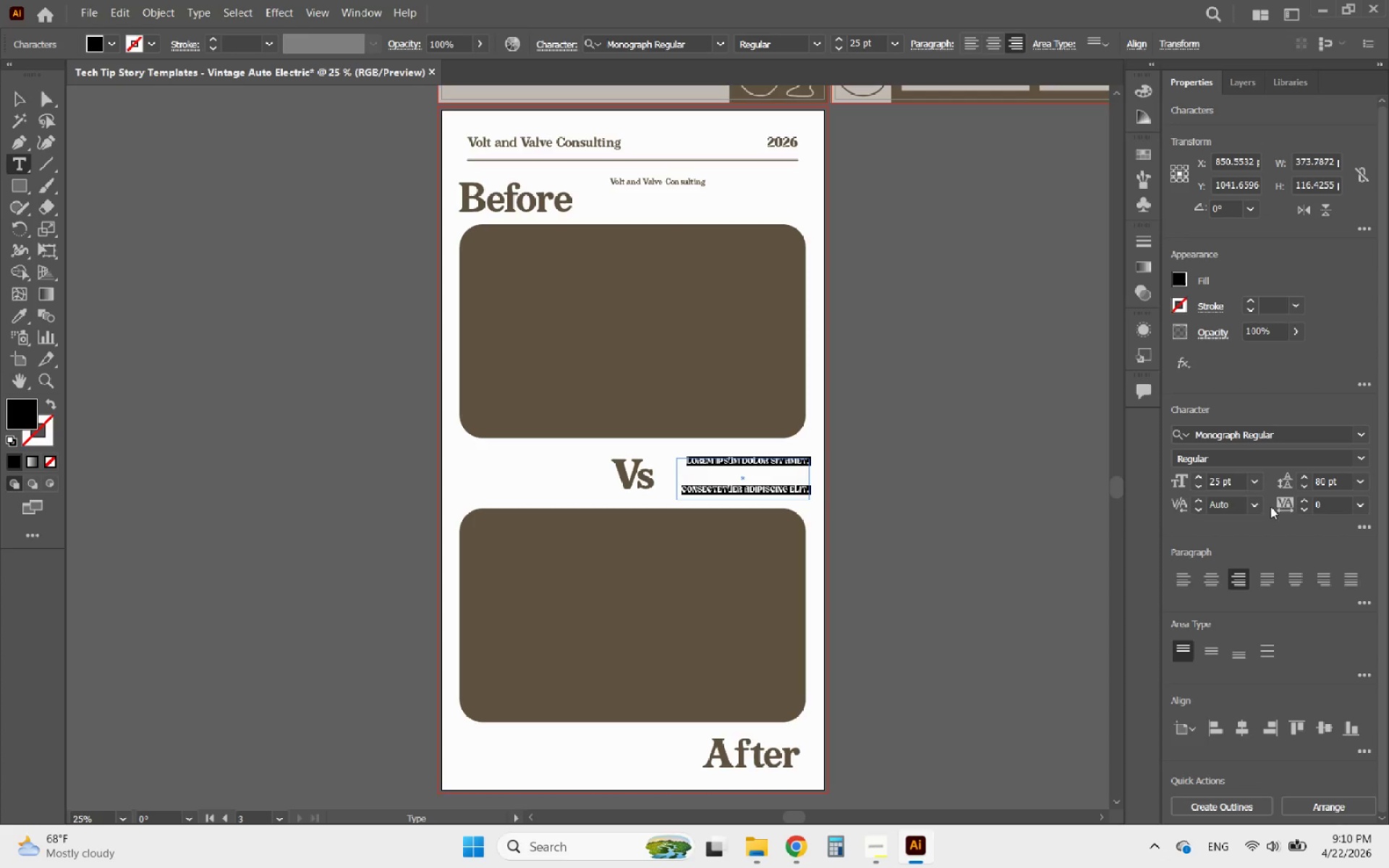 
left_click([1306, 486])
 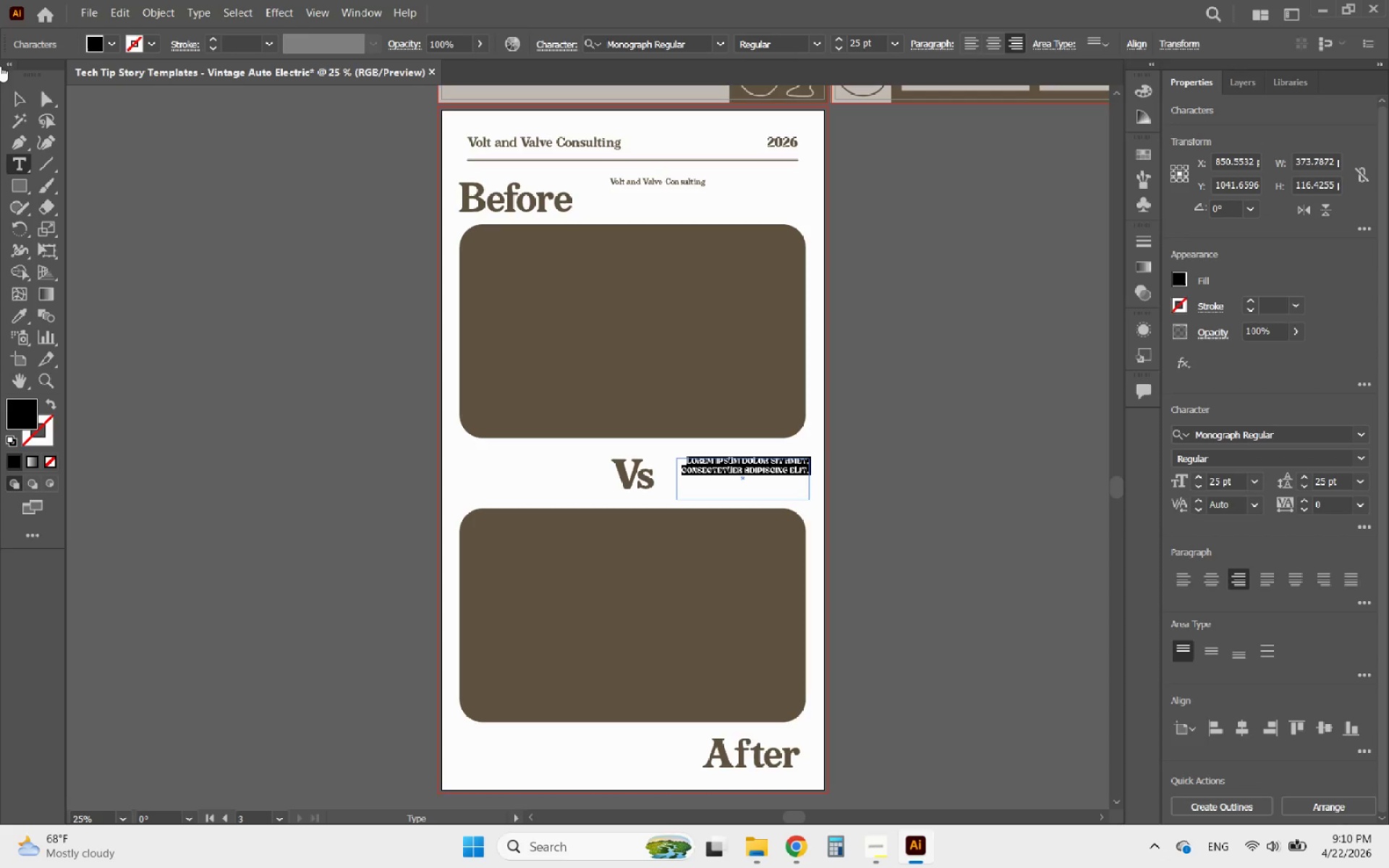 
double_click([21, 106])
 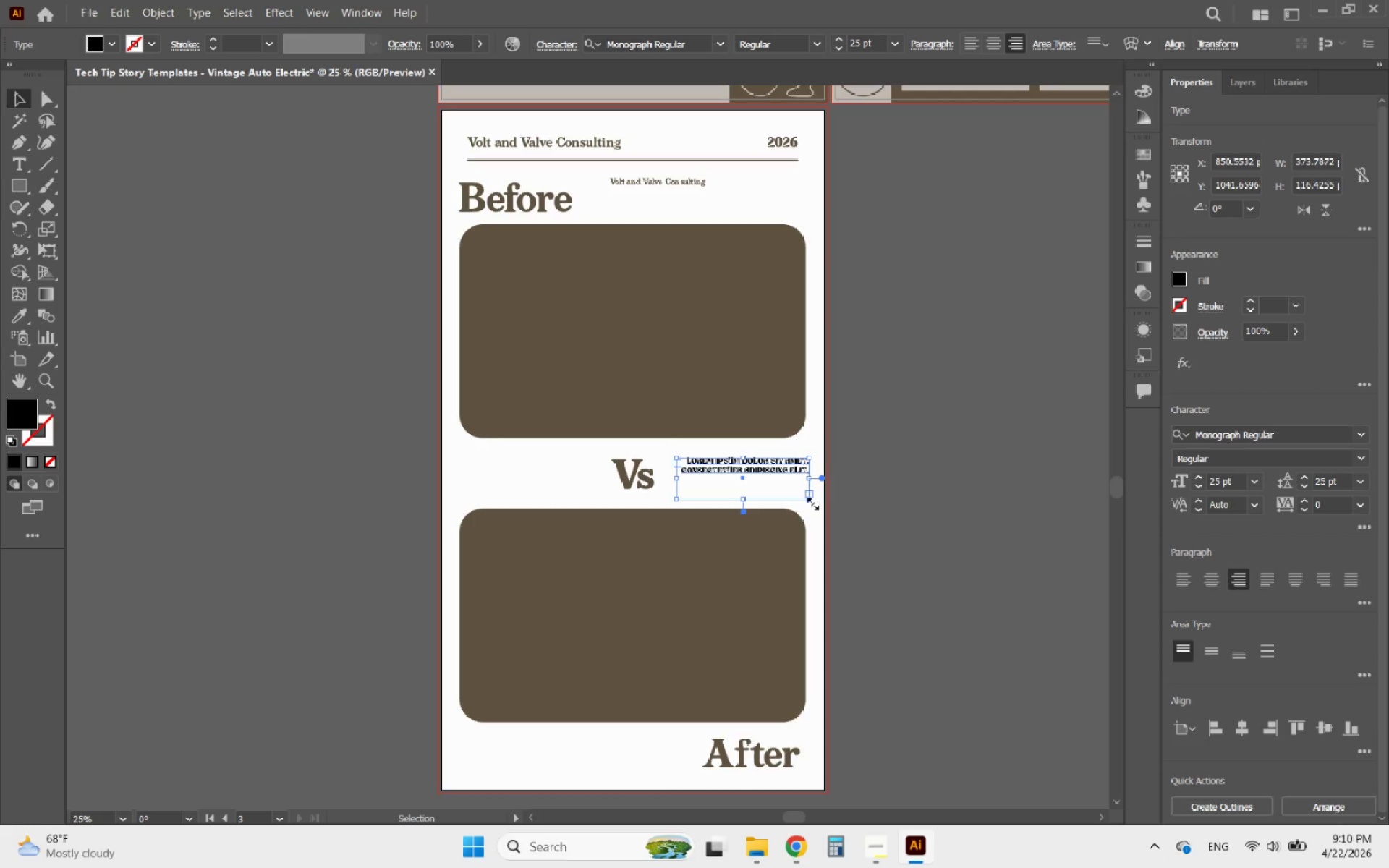 
left_click_drag(start_coordinate=[807, 501], to_coordinate=[903, 481])
 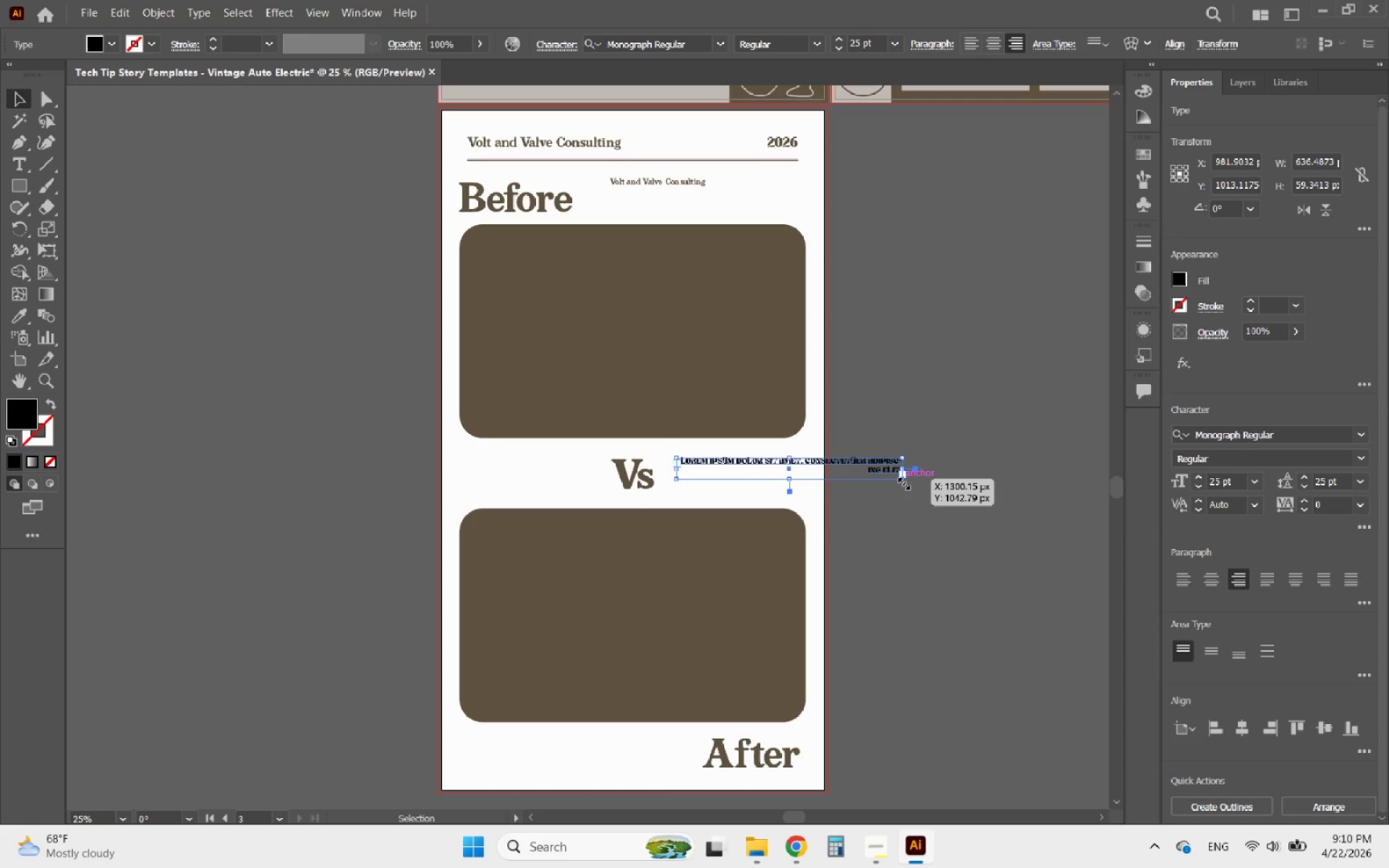 
key(Delete)
 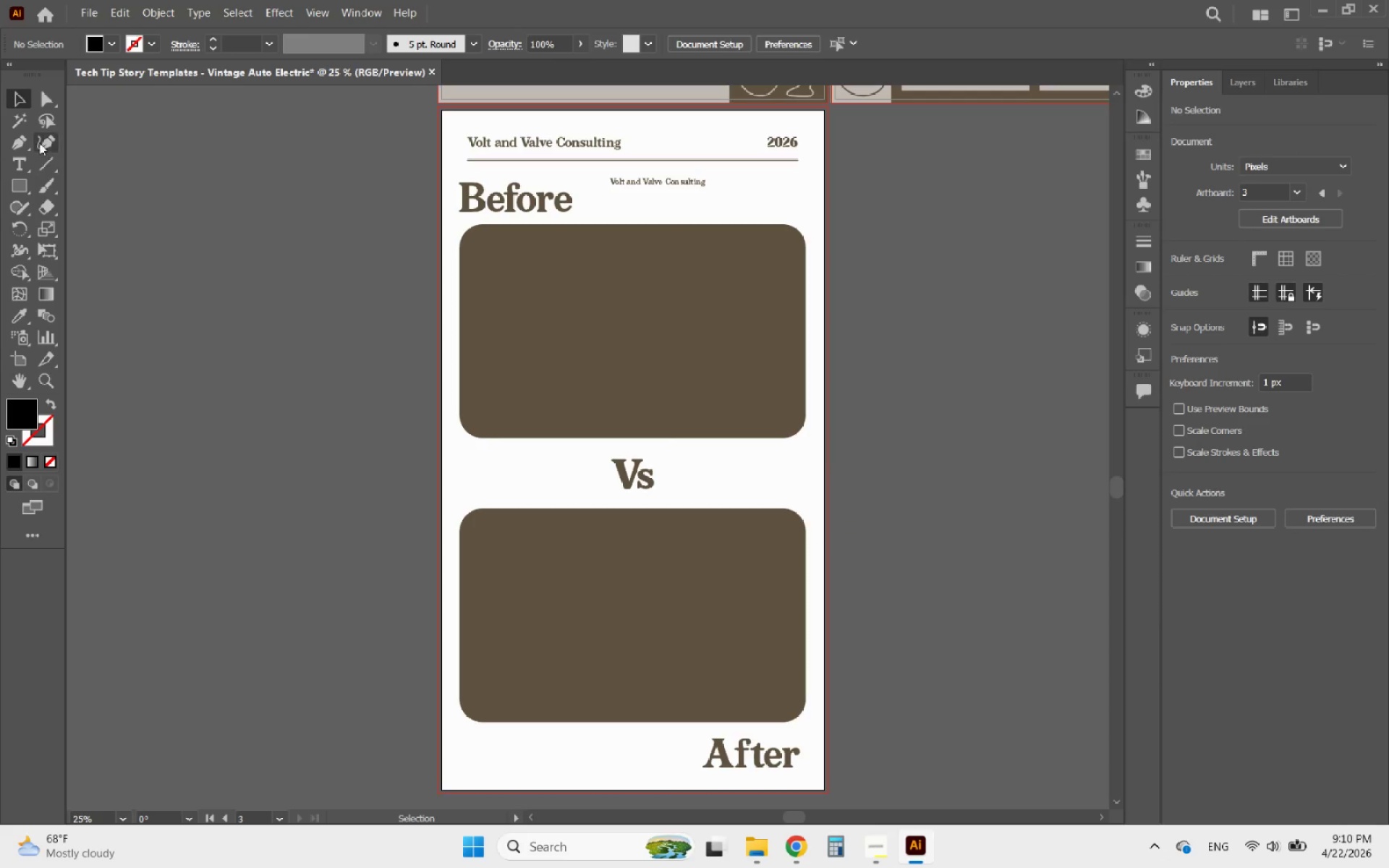 
left_click([24, 161])
 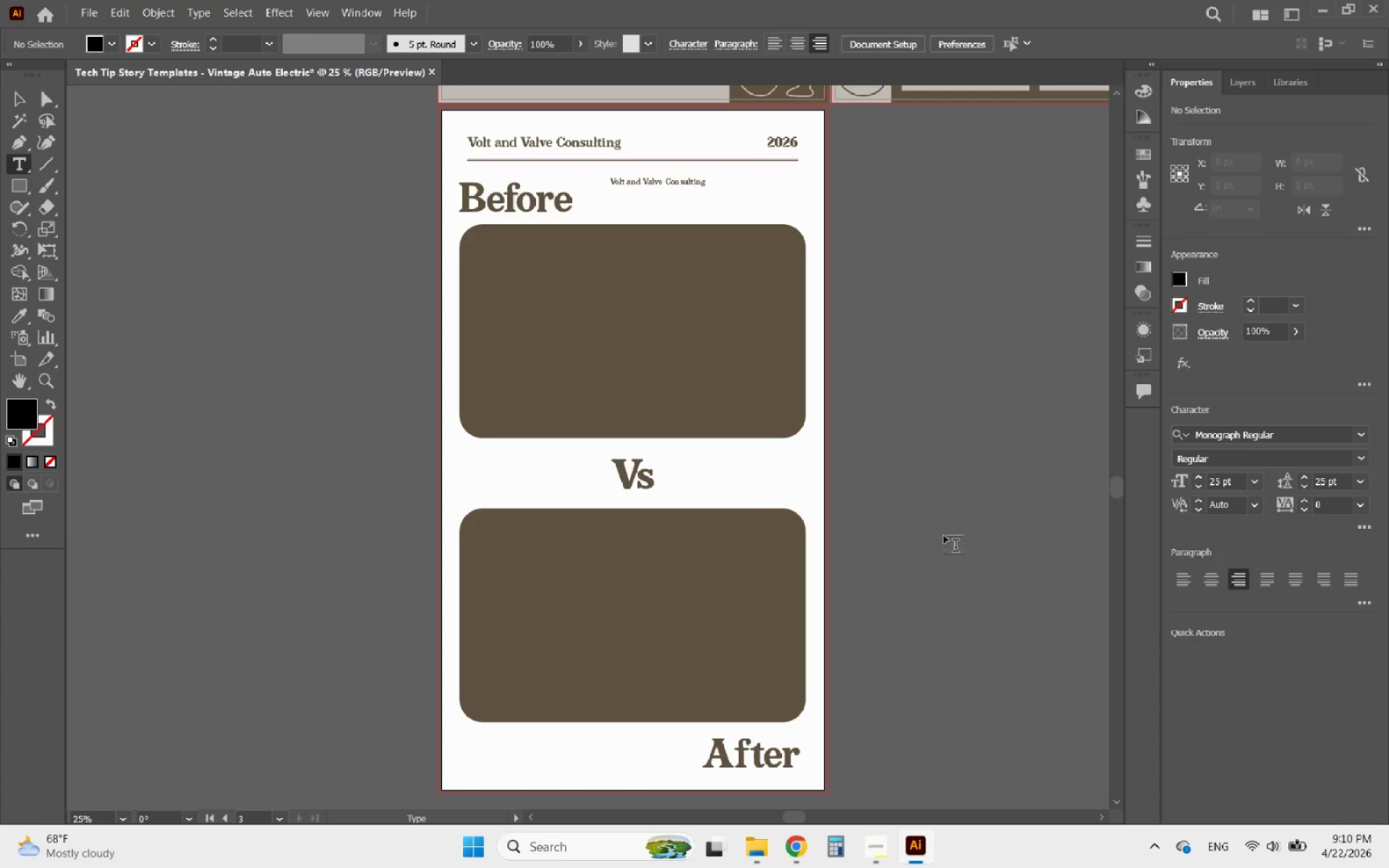 
hold_key(key=AltLeft, duration=1.19)
scroll: coordinate [595, 447], scroll_direction: down, amount: 1.0
 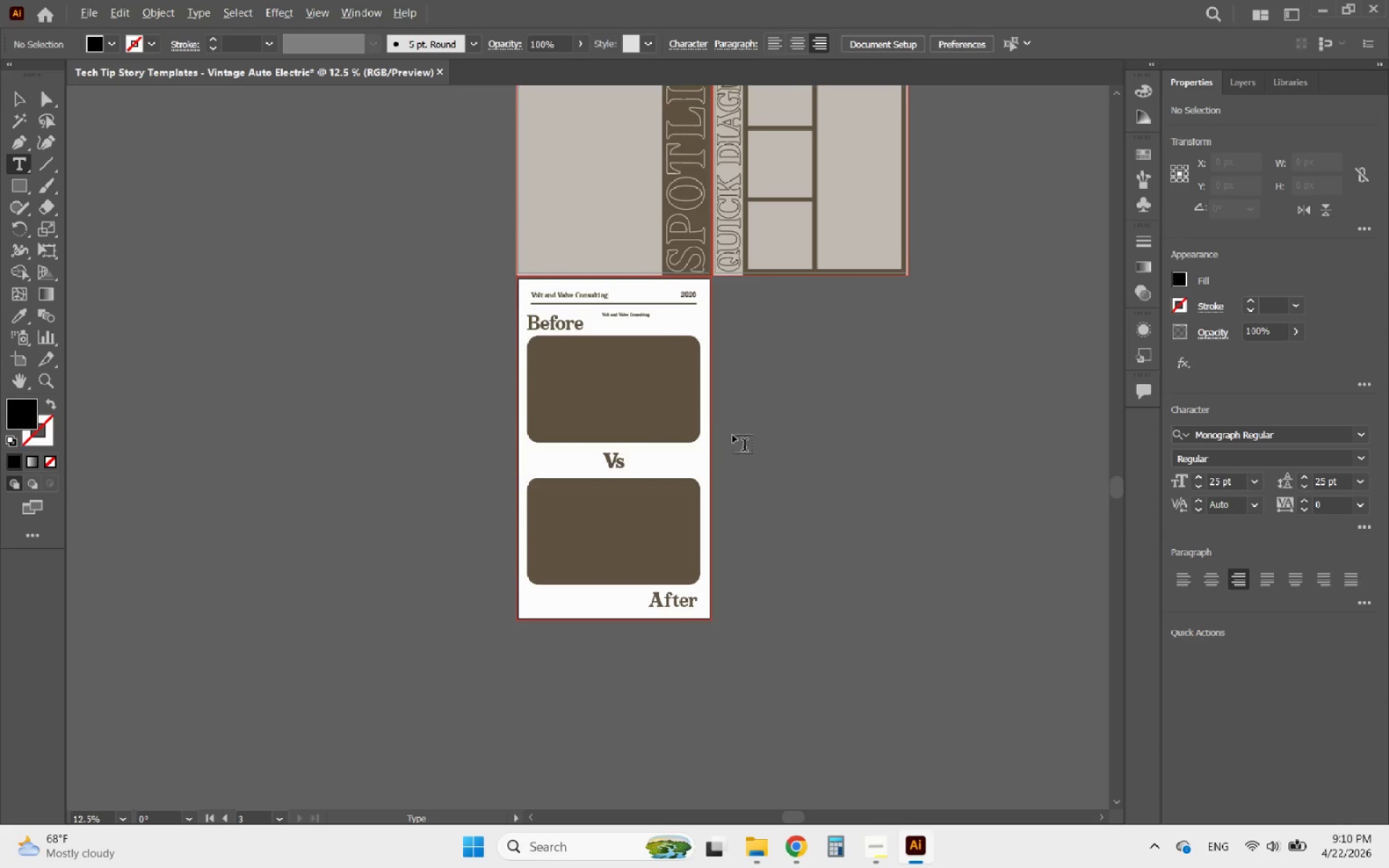 
scroll: coordinate [705, 388], scroll_direction: up, amount: 1.0
 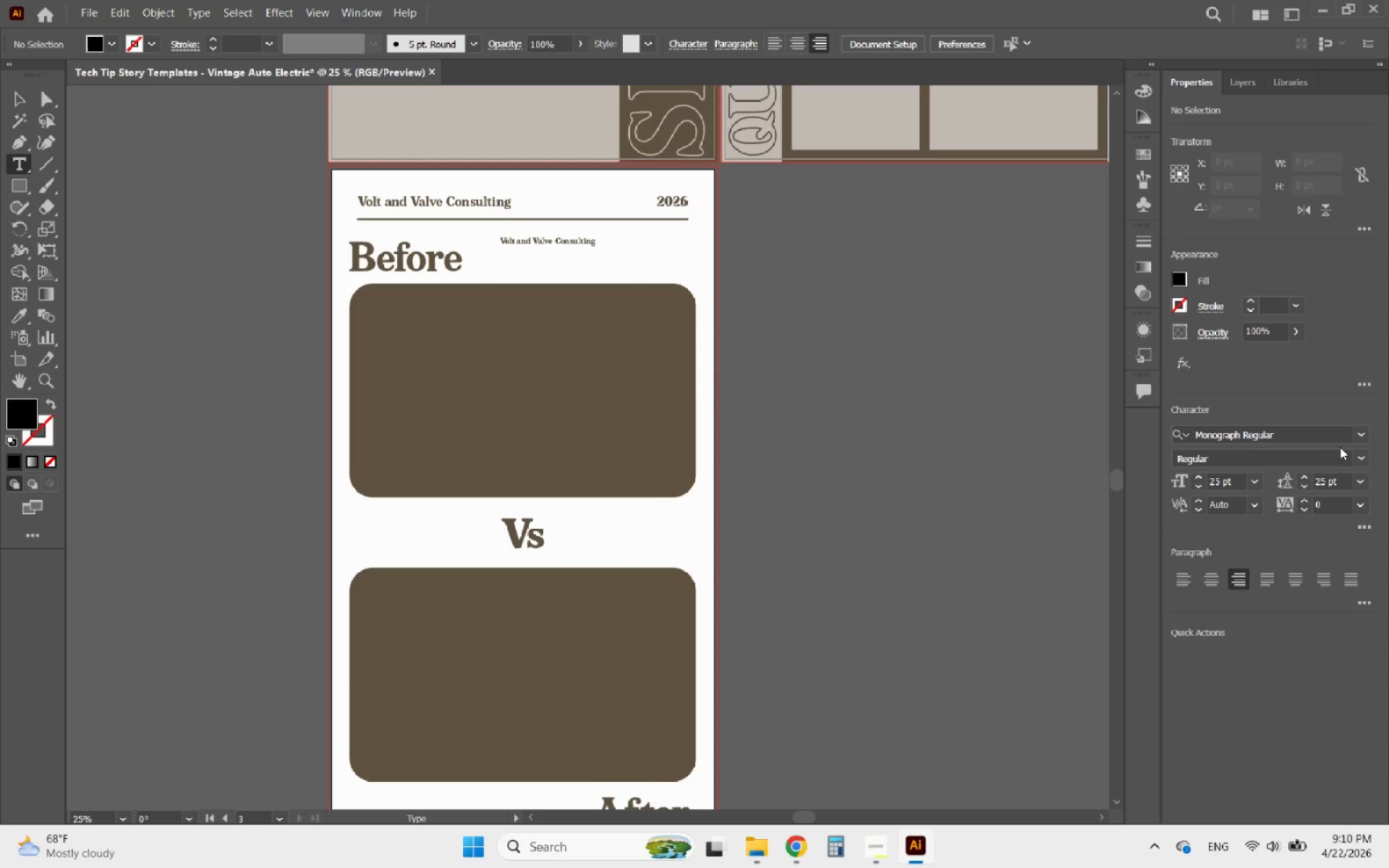 
left_click([1355, 435])
 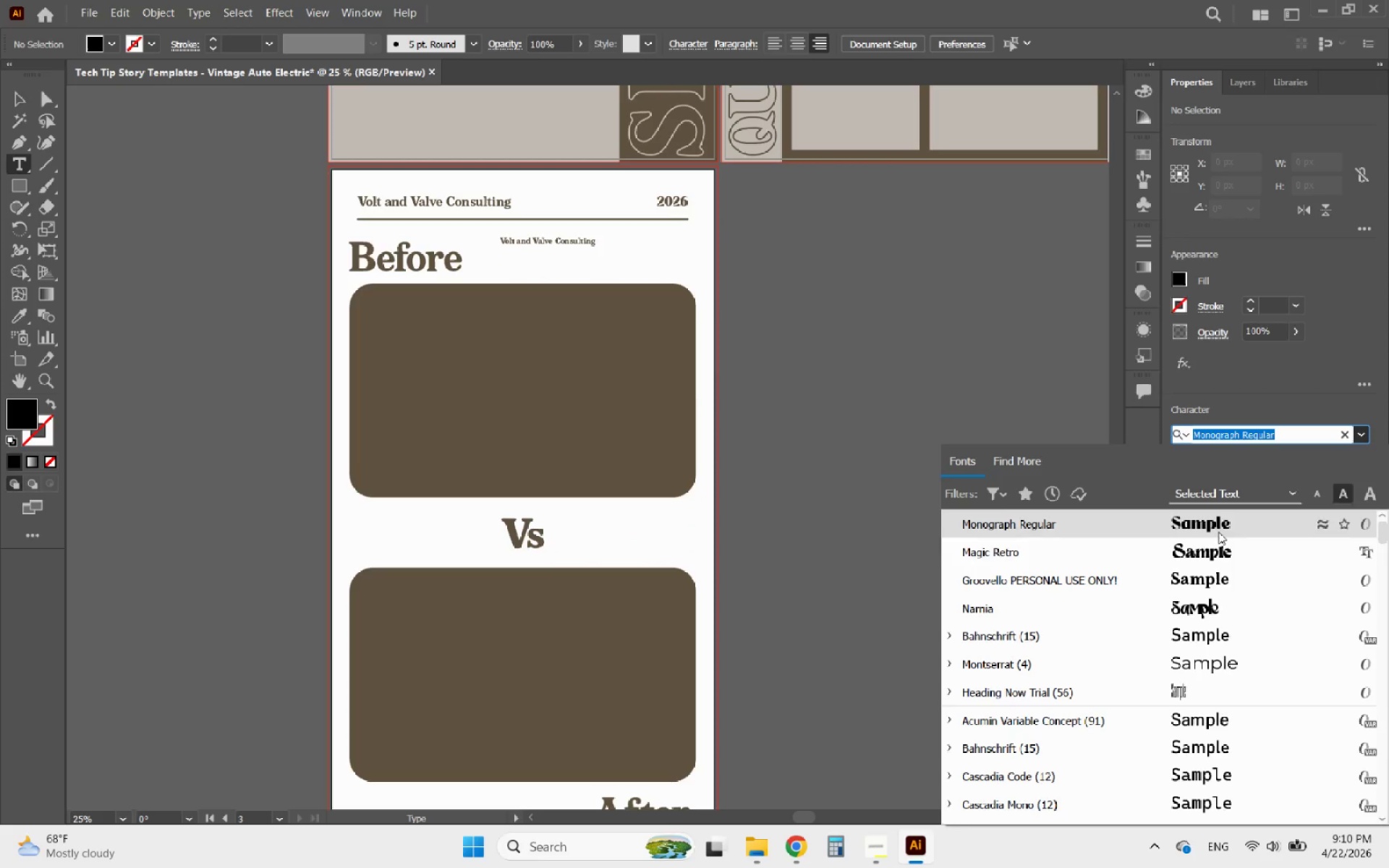 
left_click([1191, 550])
 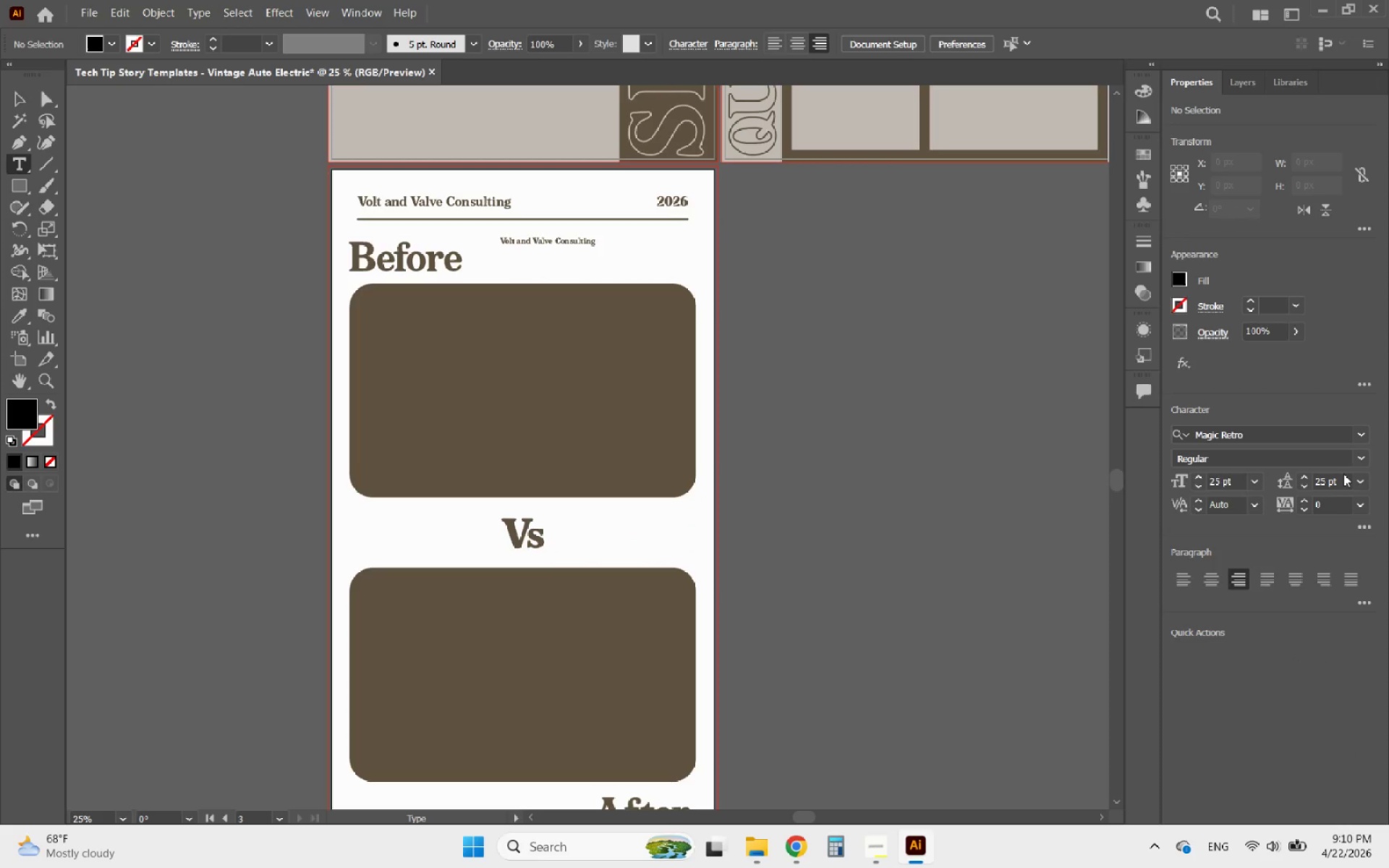 
scroll: coordinate [1205, 548], scroll_direction: up, amount: 2.0
 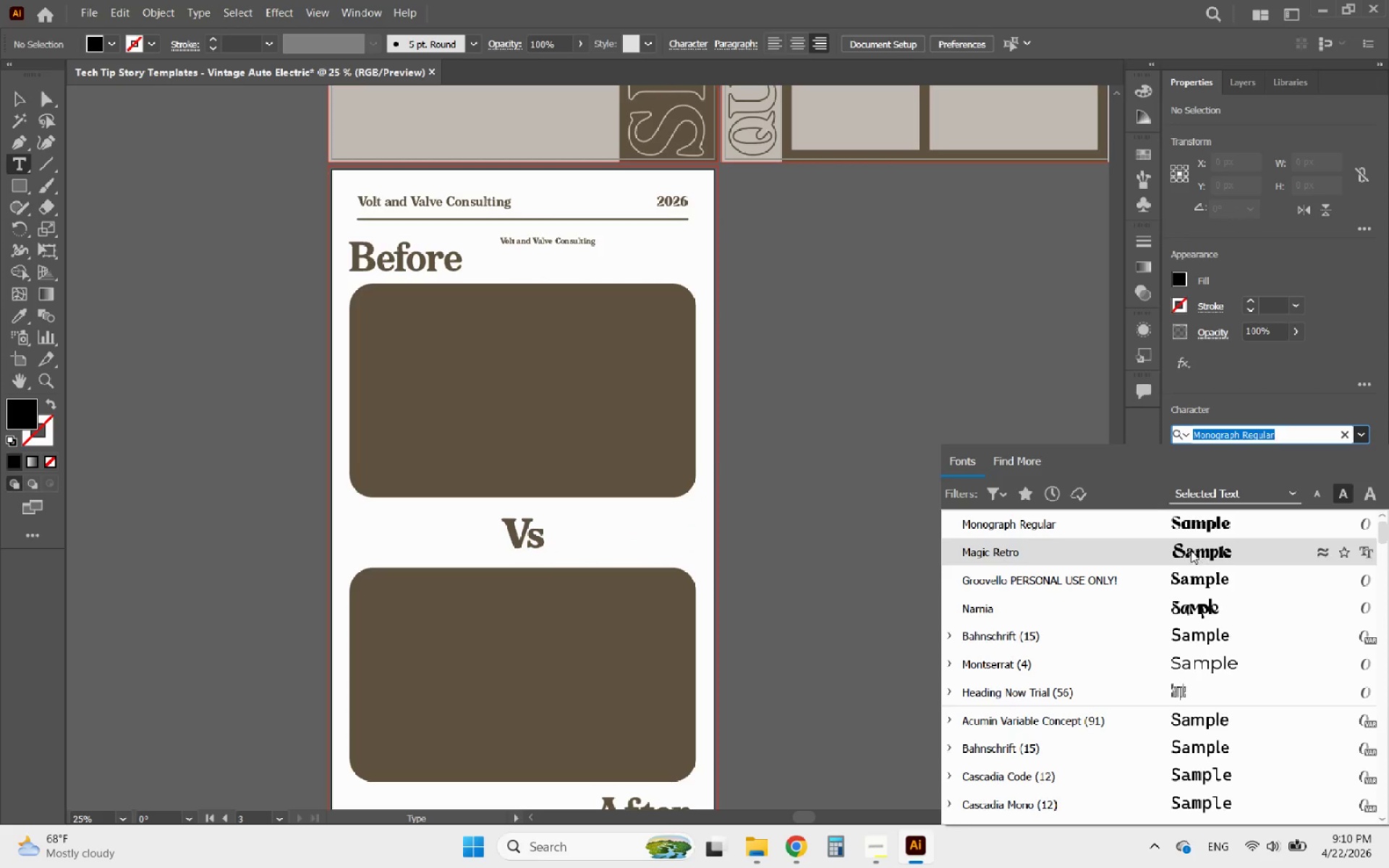 
left_click([1357, 433])
 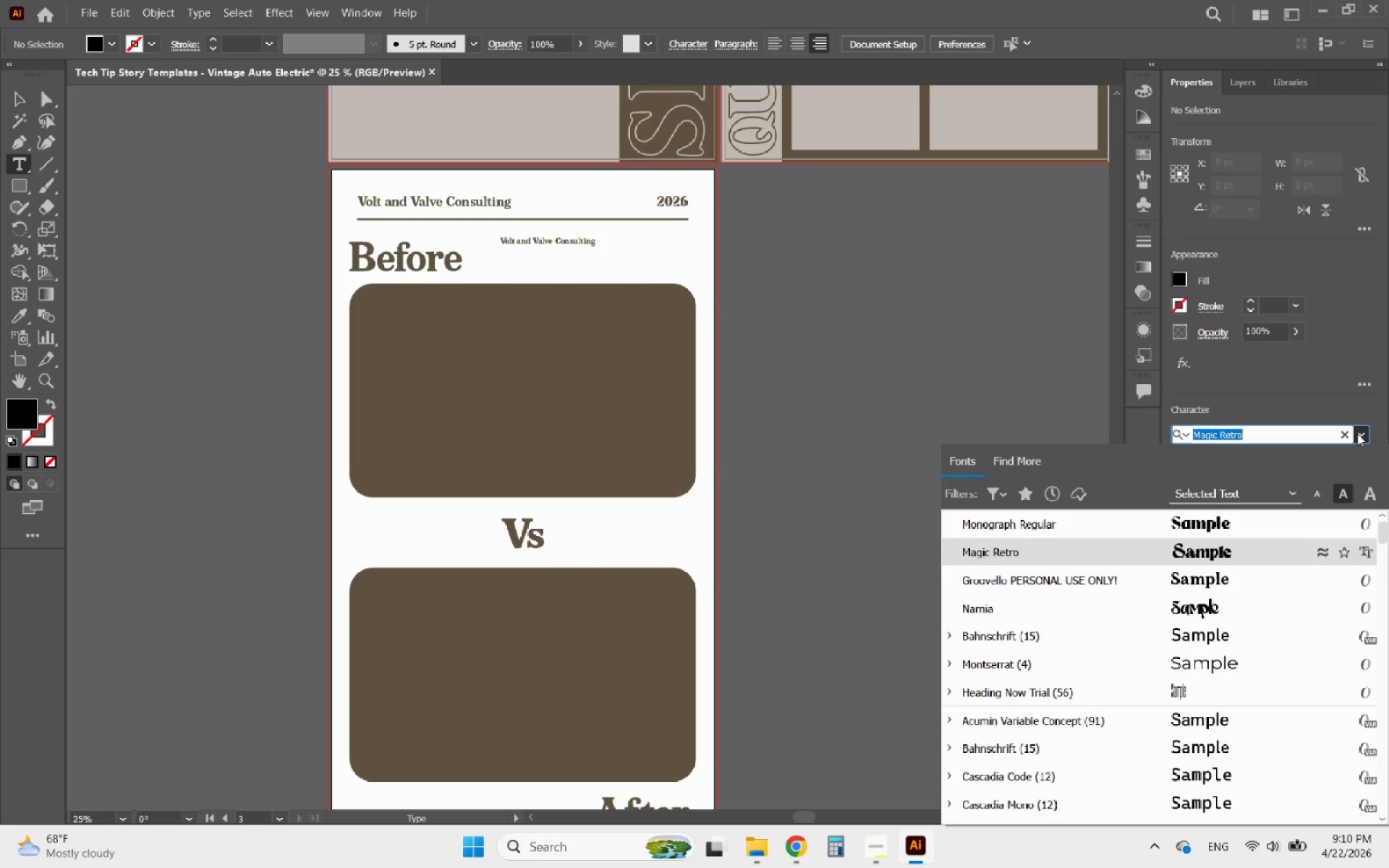 
mouse_move([1344, 455])
 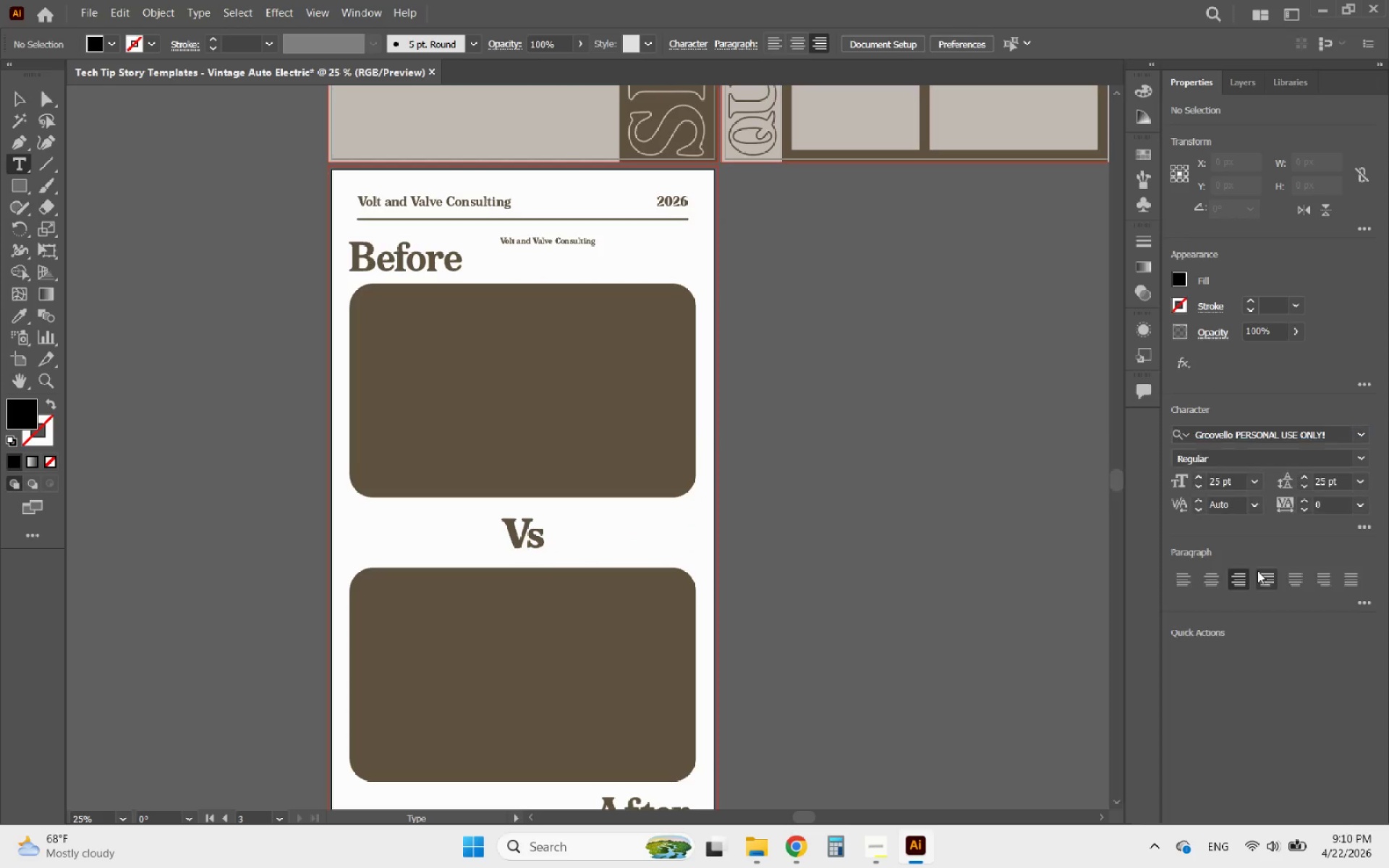 
left_click([1257, 571])
 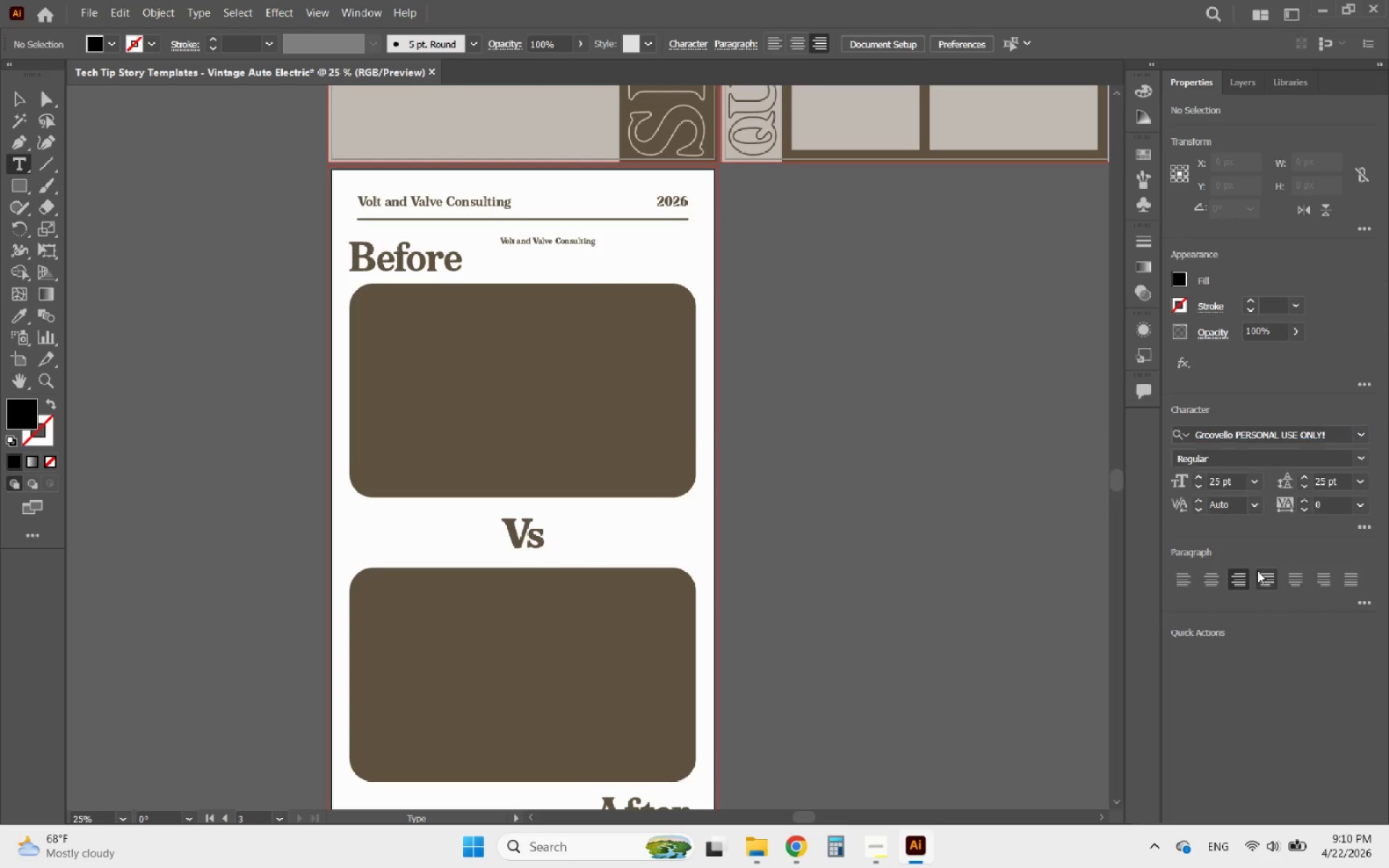 
mouse_move([1280, 550])
 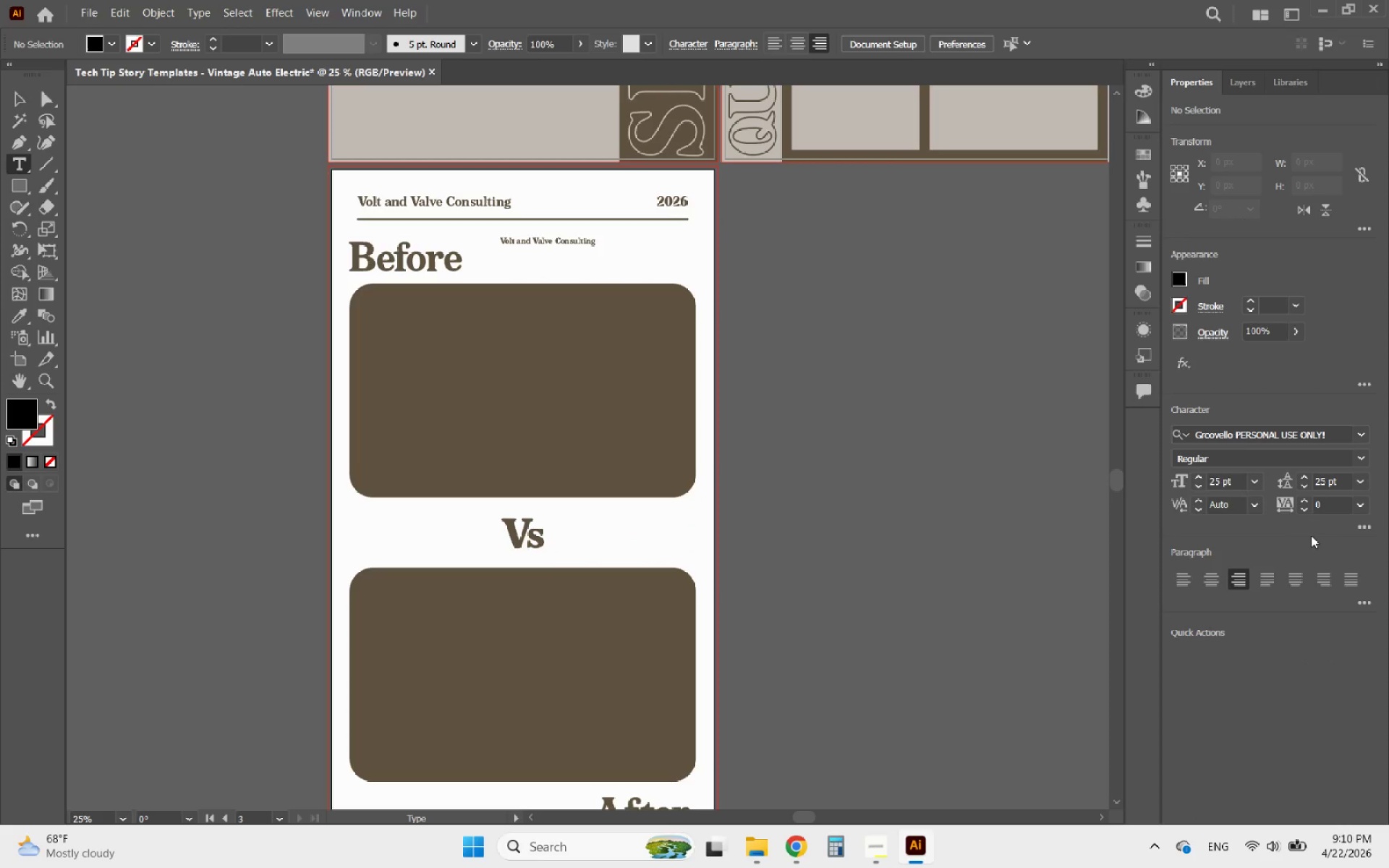 
key(Alt+AltLeft)
 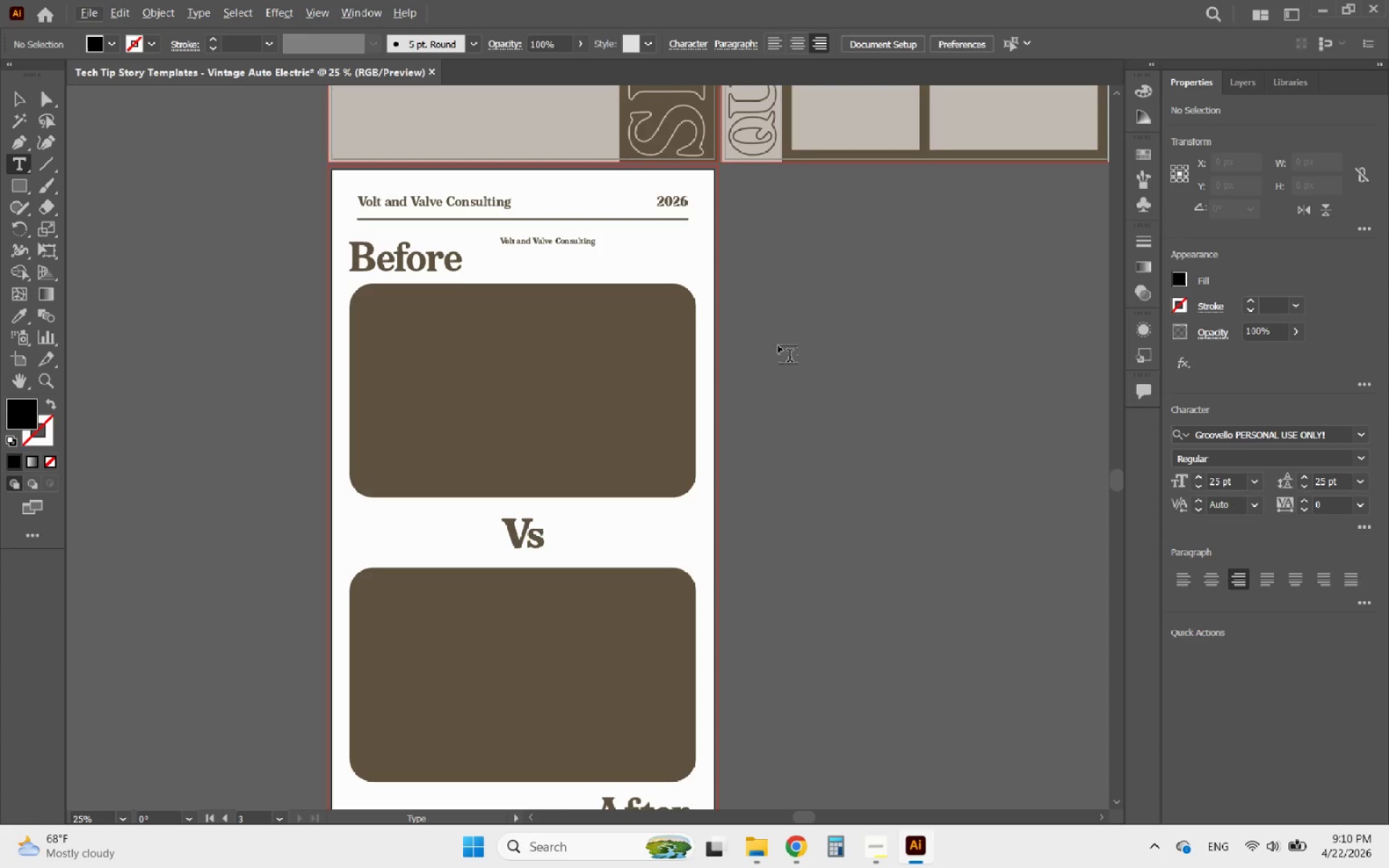 
left_click_drag(start_coordinate=[760, 340], to_coordinate=[1032, 534])
 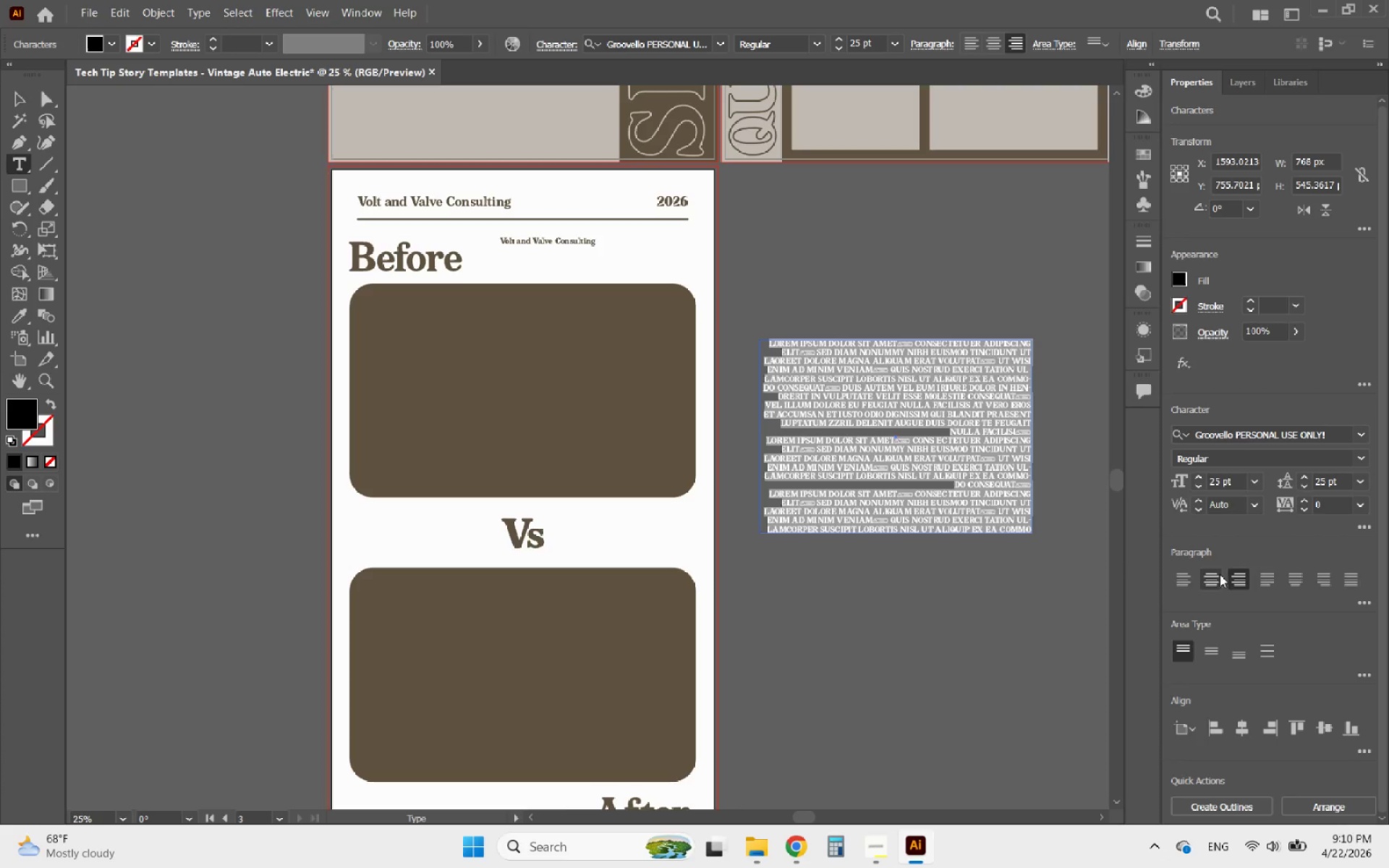 
left_click([1194, 574])
 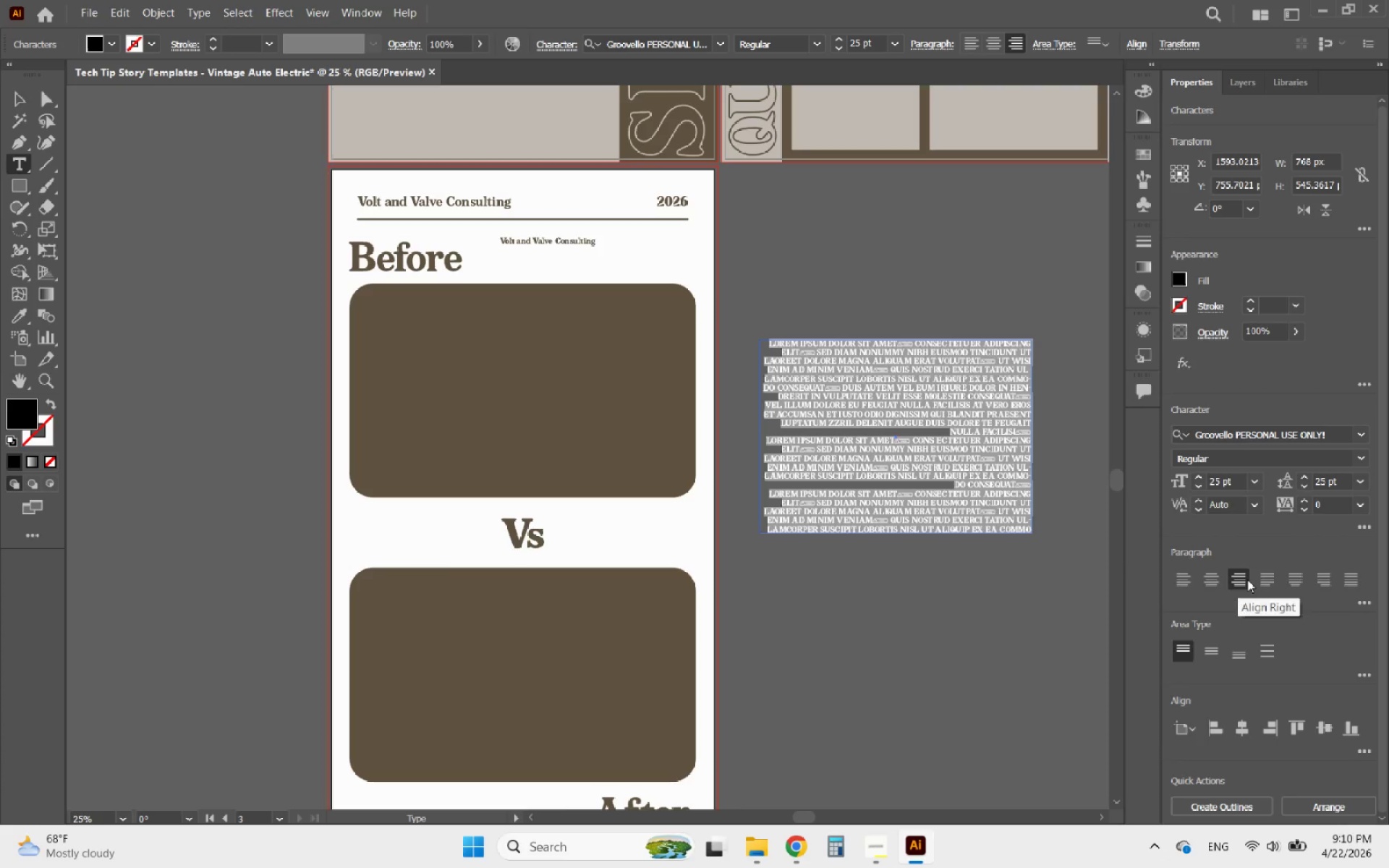 
left_click([1267, 574])
 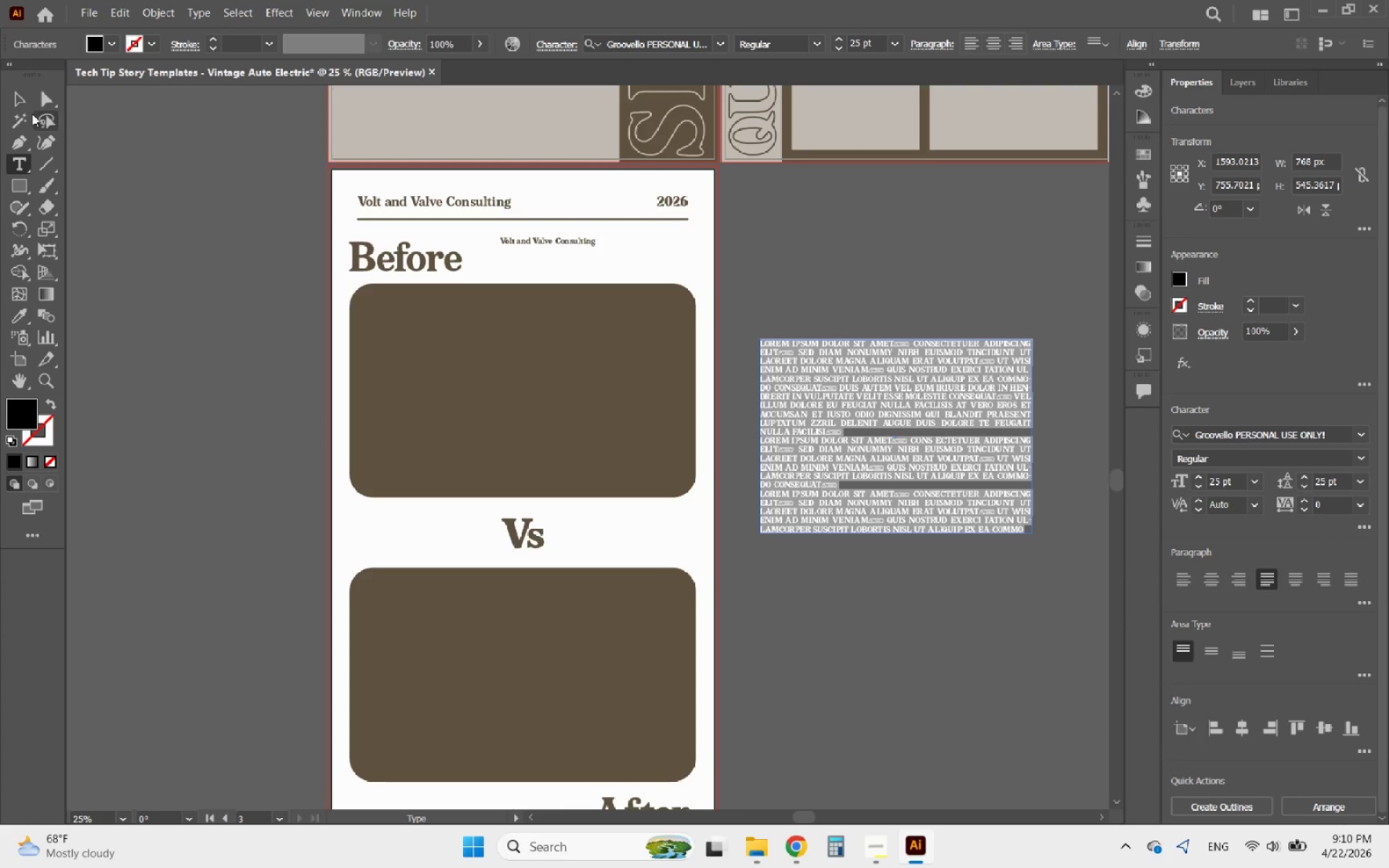 
left_click([24, 101])
 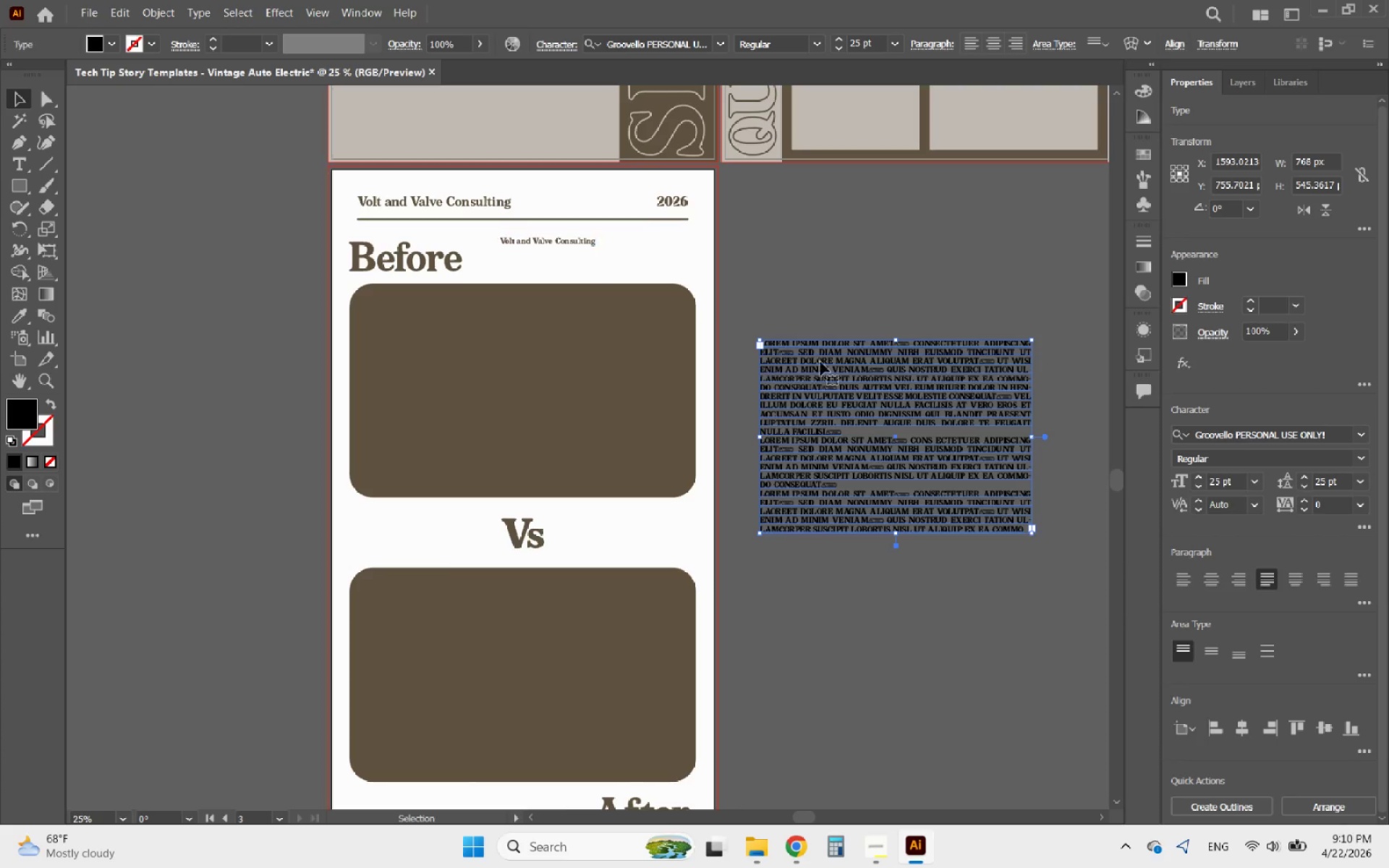 
hold_key(key=AltLeft, duration=0.89)
scroll: coordinate [1006, 386], scroll_direction: up, amount: 3.0
 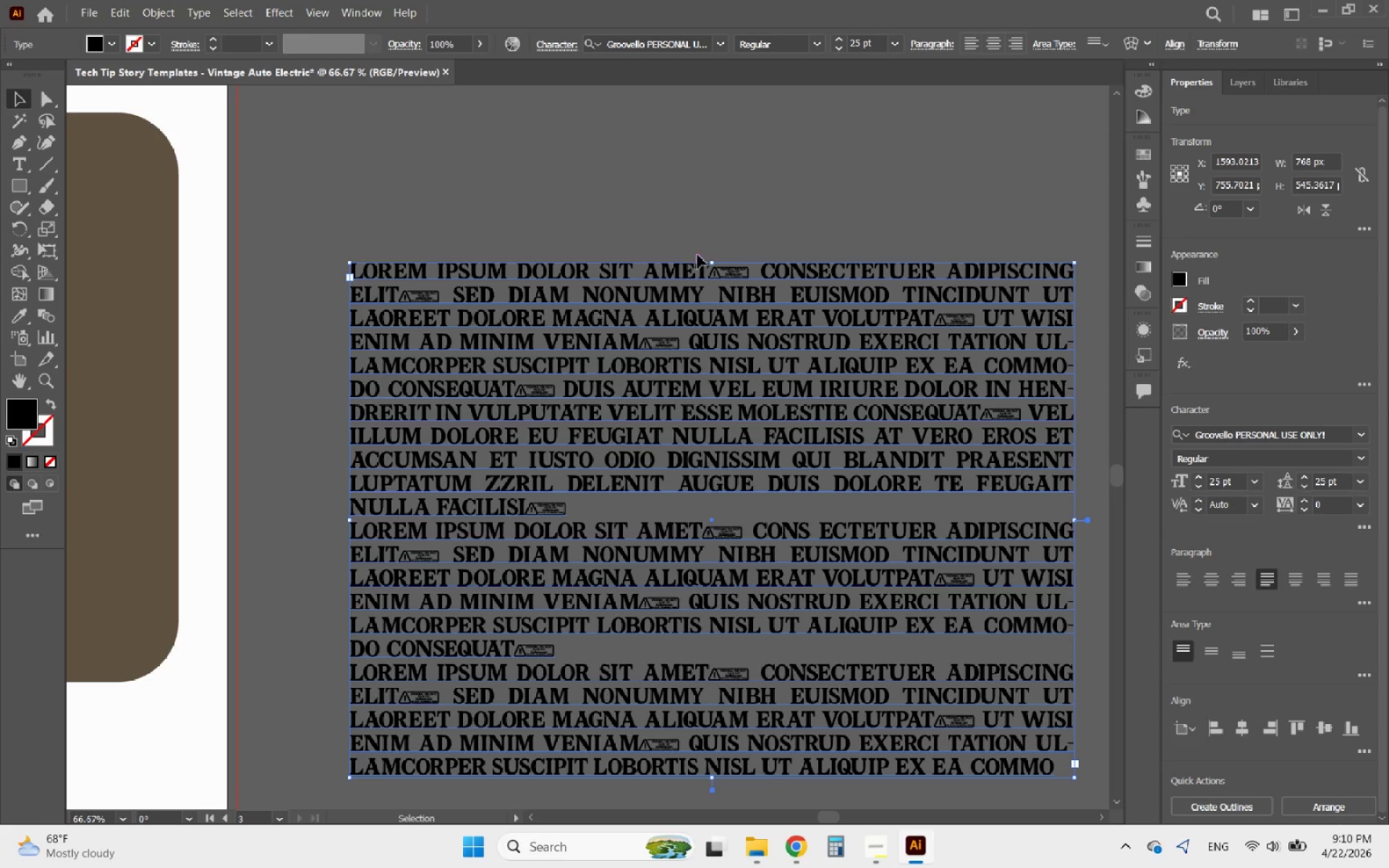 
double_click([718, 273])
 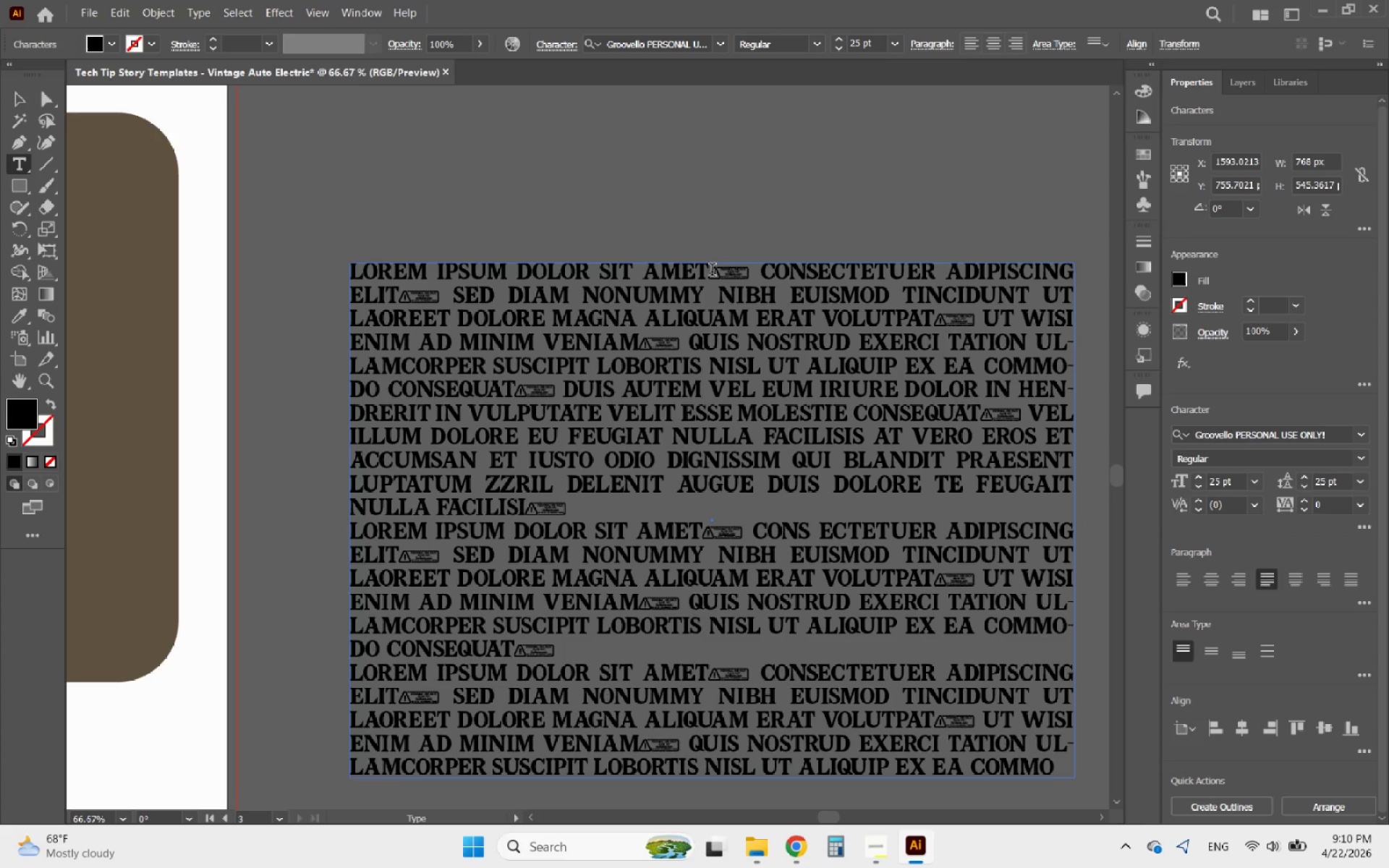 
left_click_drag(start_coordinate=[712, 271], to_coordinate=[742, 271])
 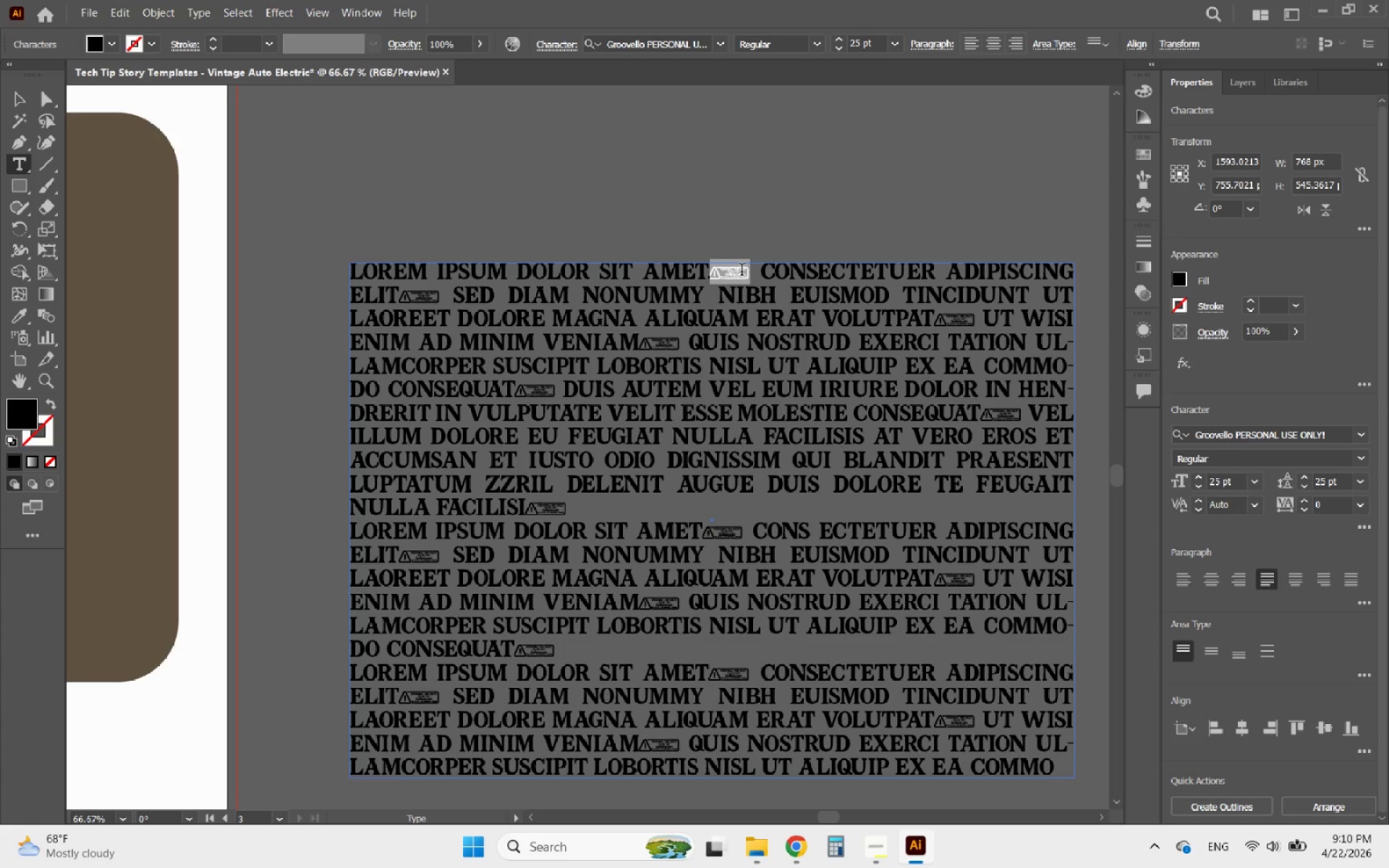 
key(Backspace)
 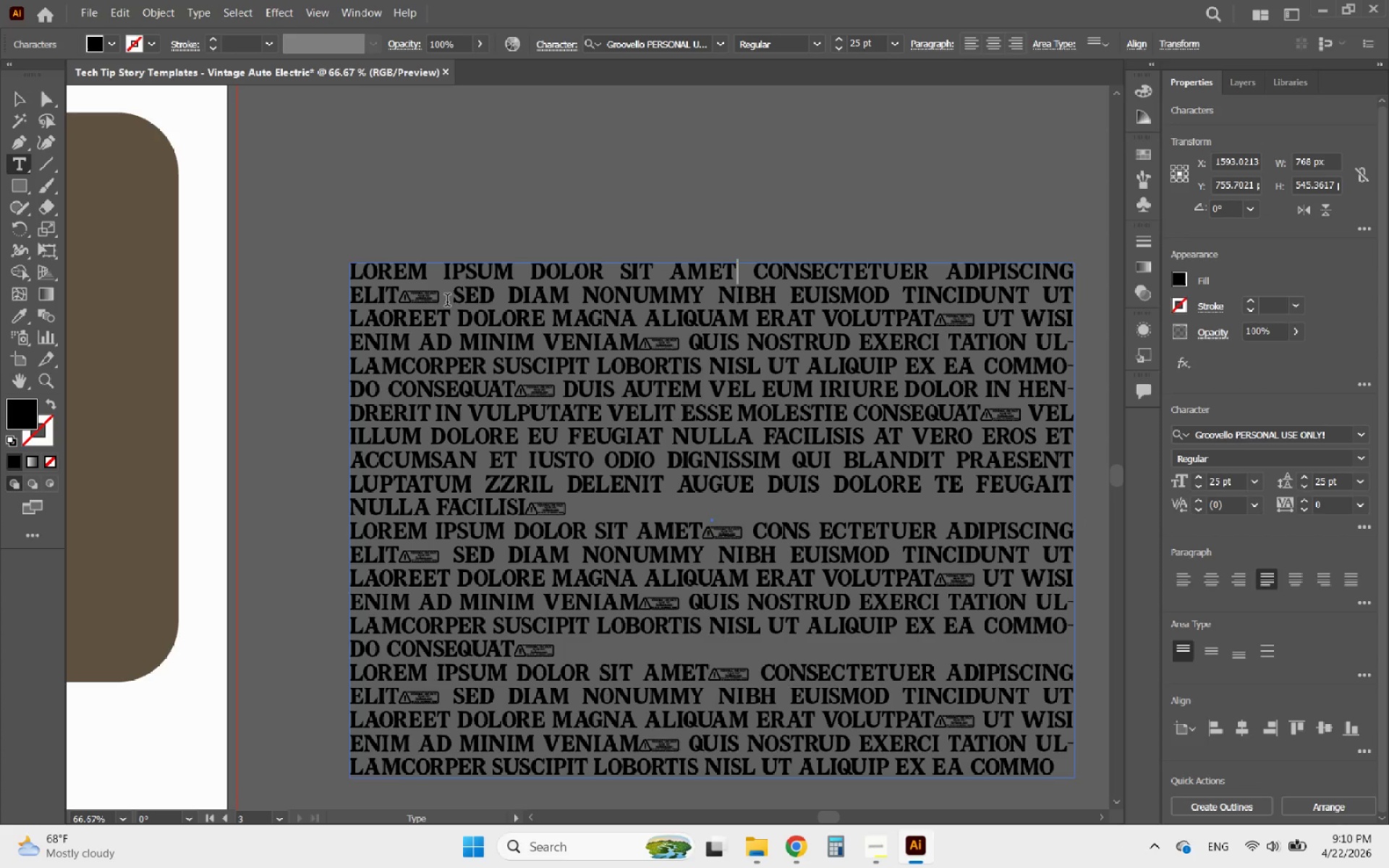 
left_click_drag(start_coordinate=[437, 299], to_coordinate=[415, 299])
 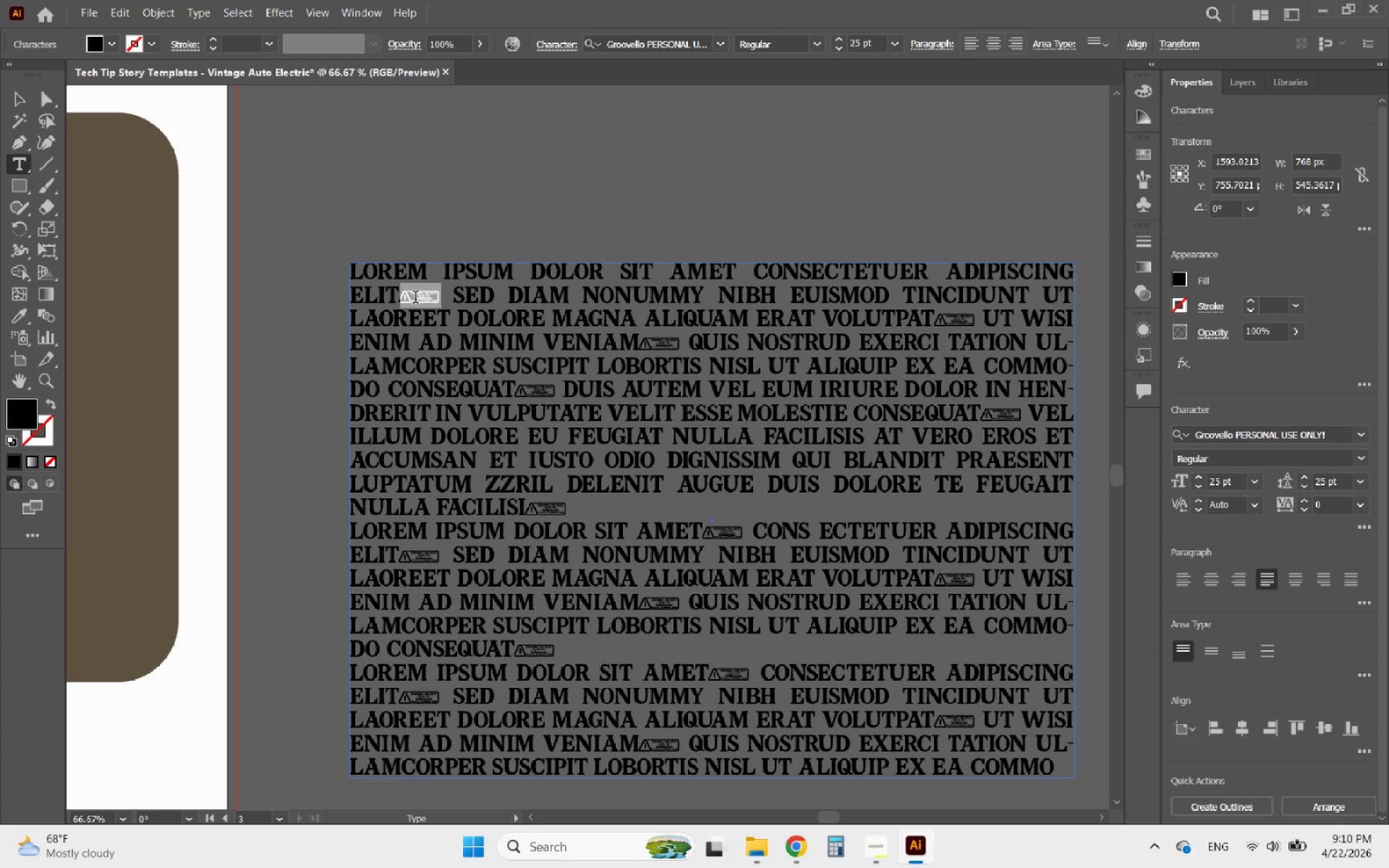 
key(Backspace)
 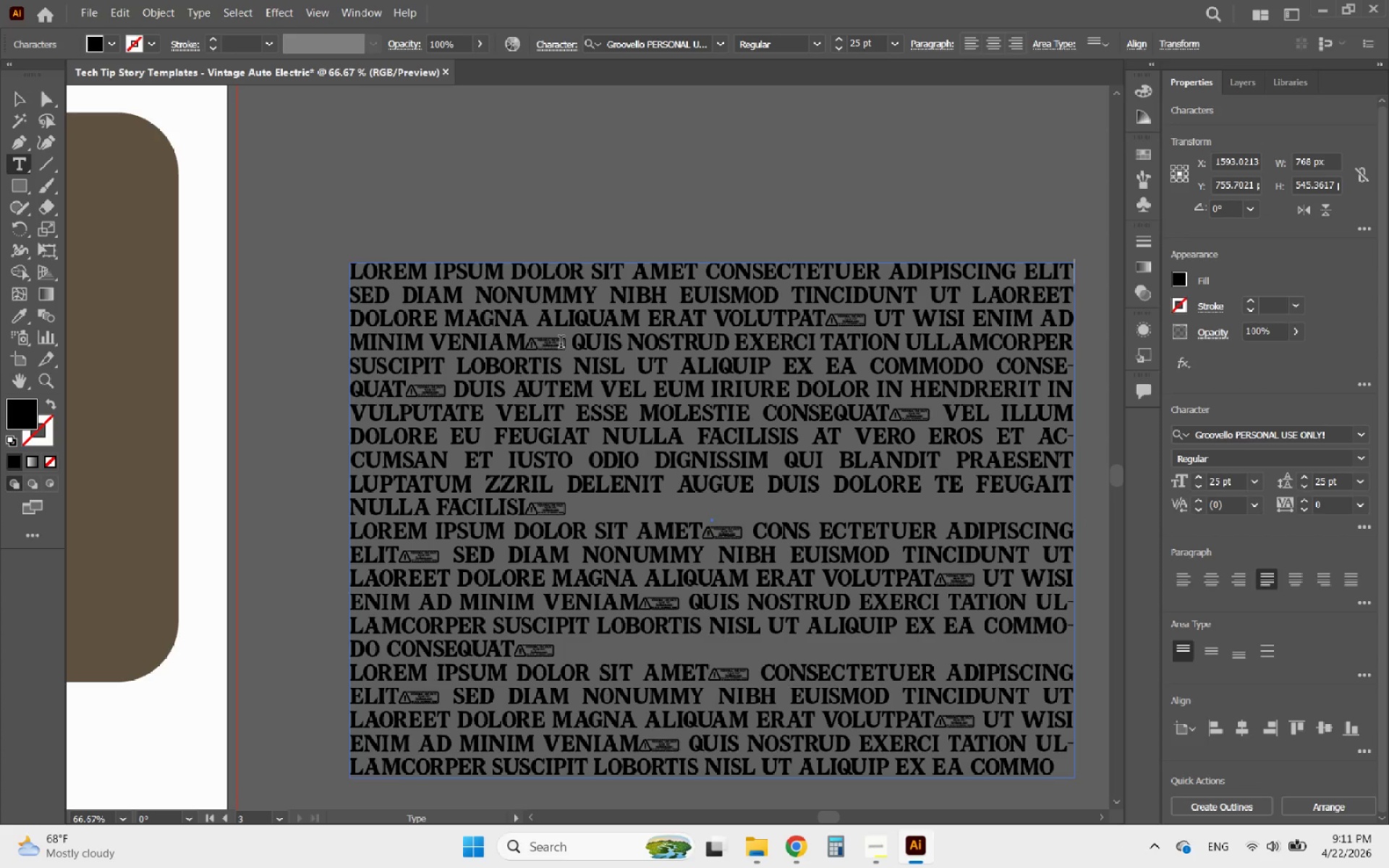 
left_click_drag(start_coordinate=[561, 344], to_coordinate=[526, 339])
 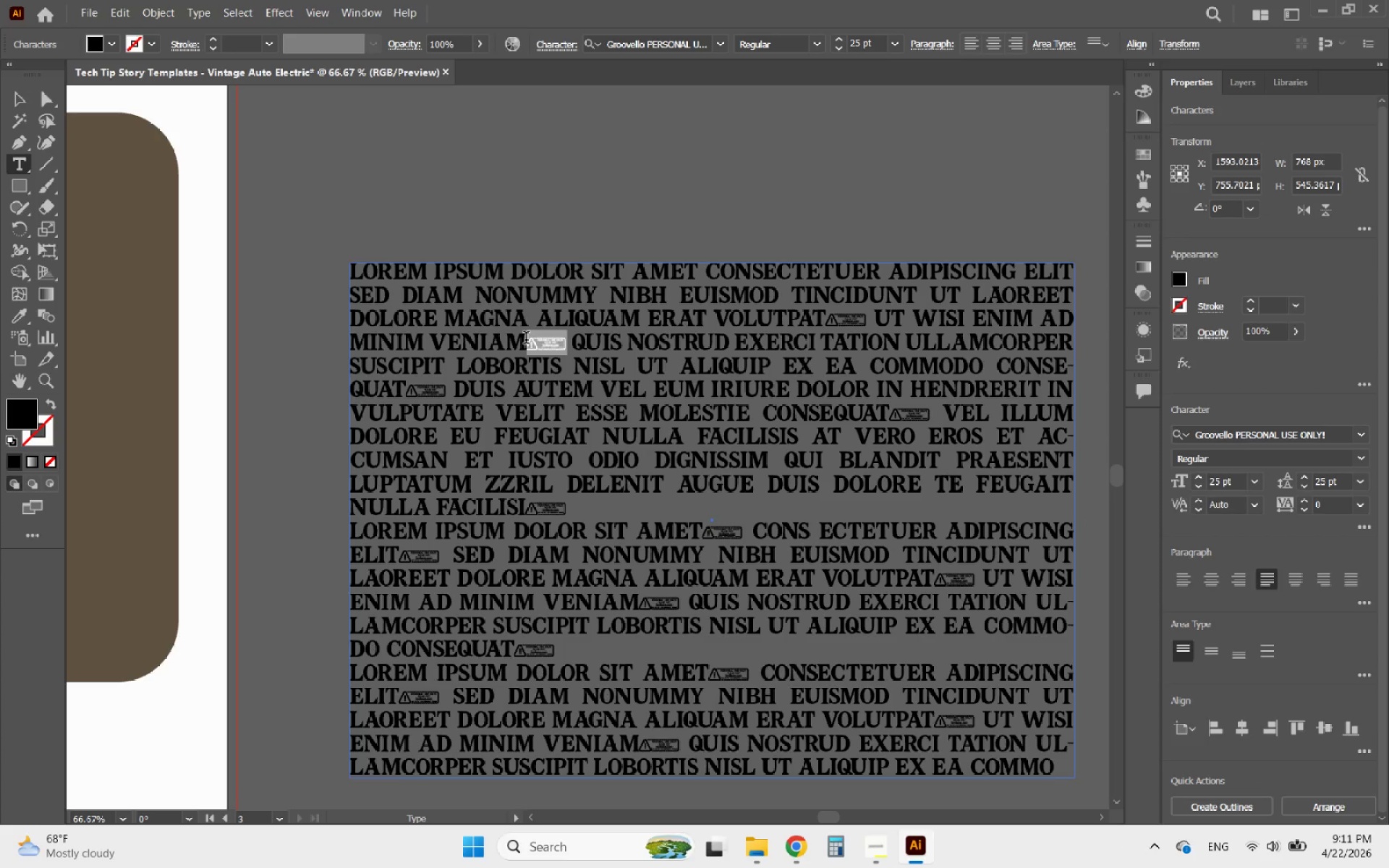 
key(Backspace)
 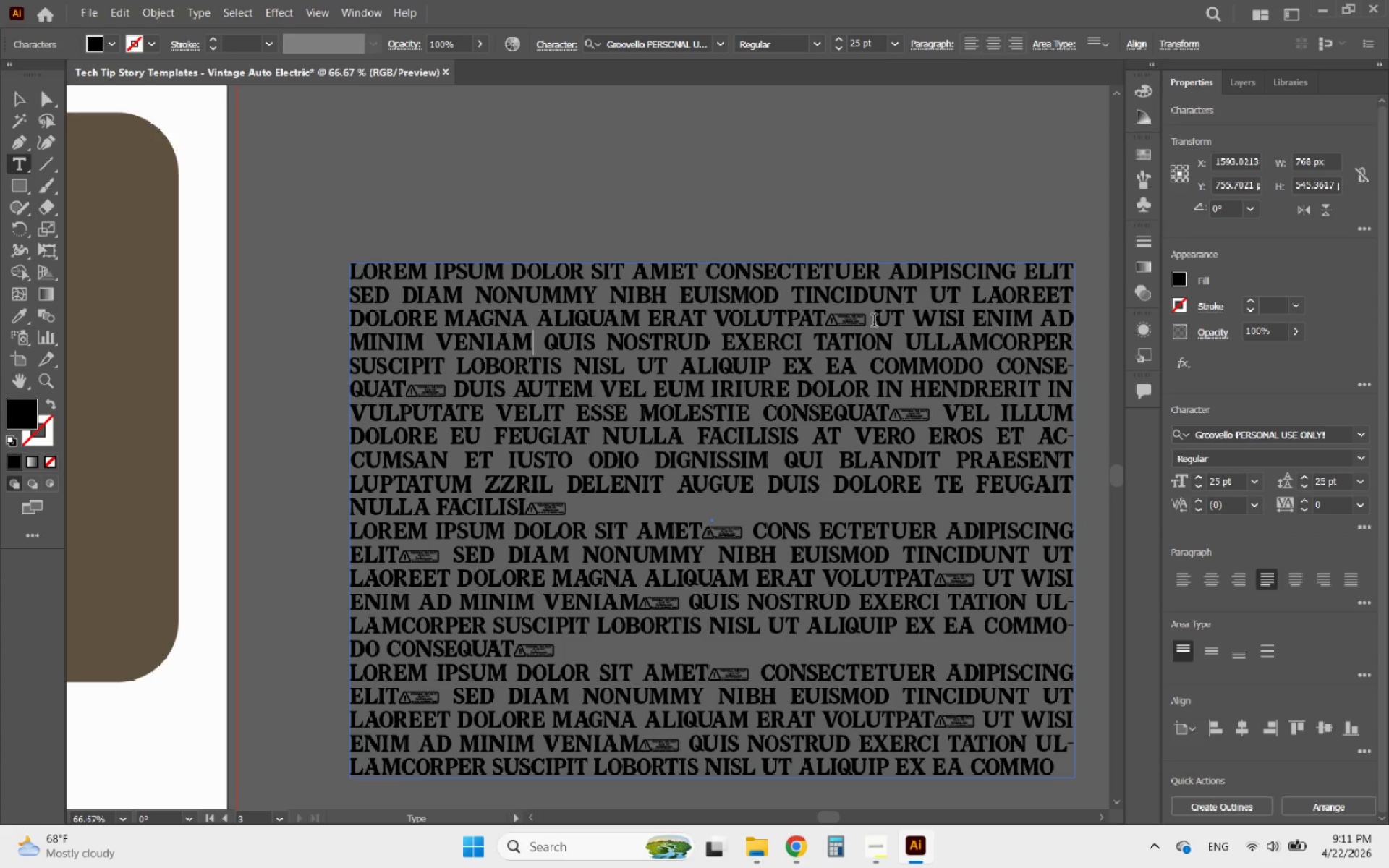 
left_click_drag(start_coordinate=[871, 322], to_coordinate=[830, 322])
 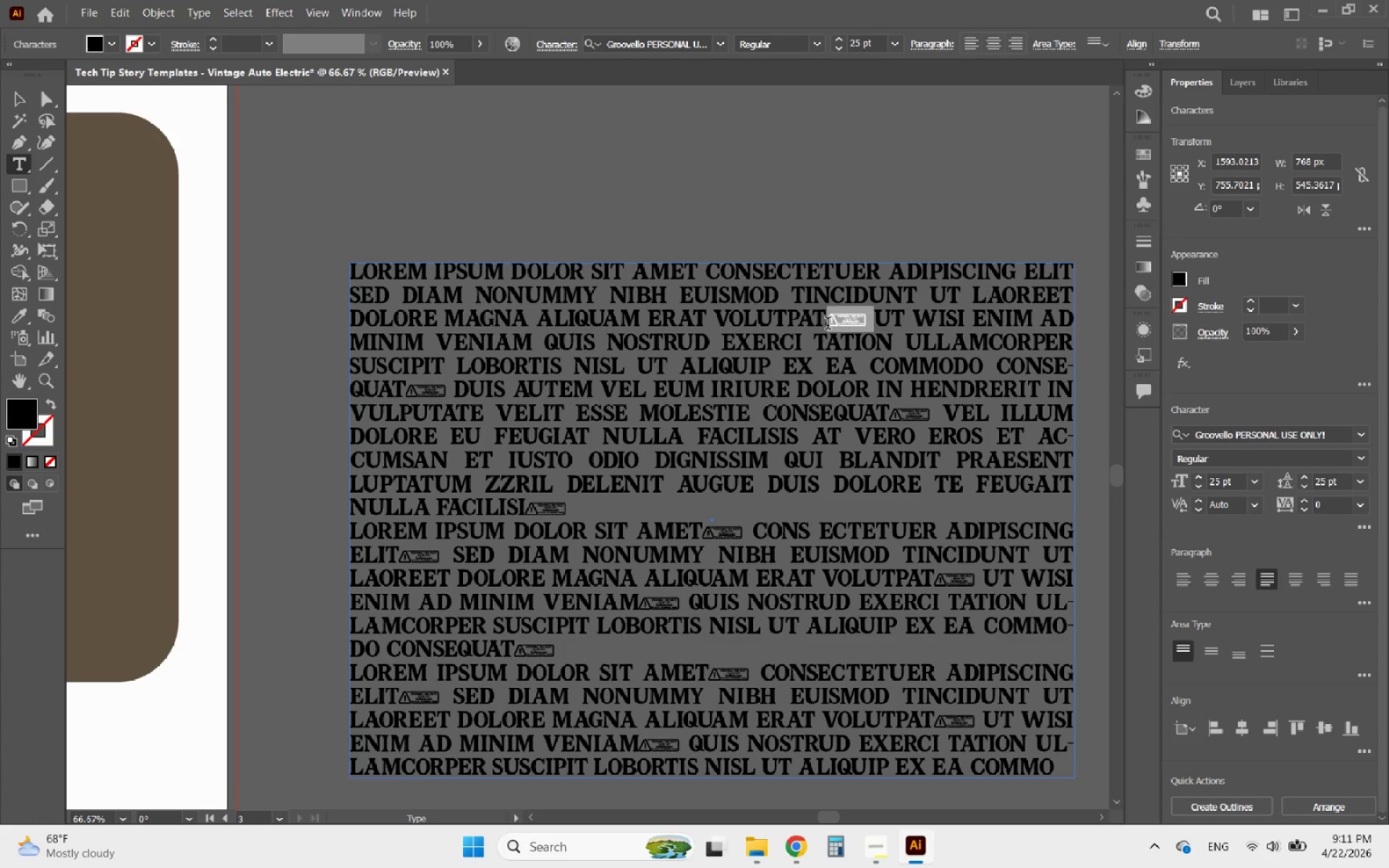 
key(Backspace)
 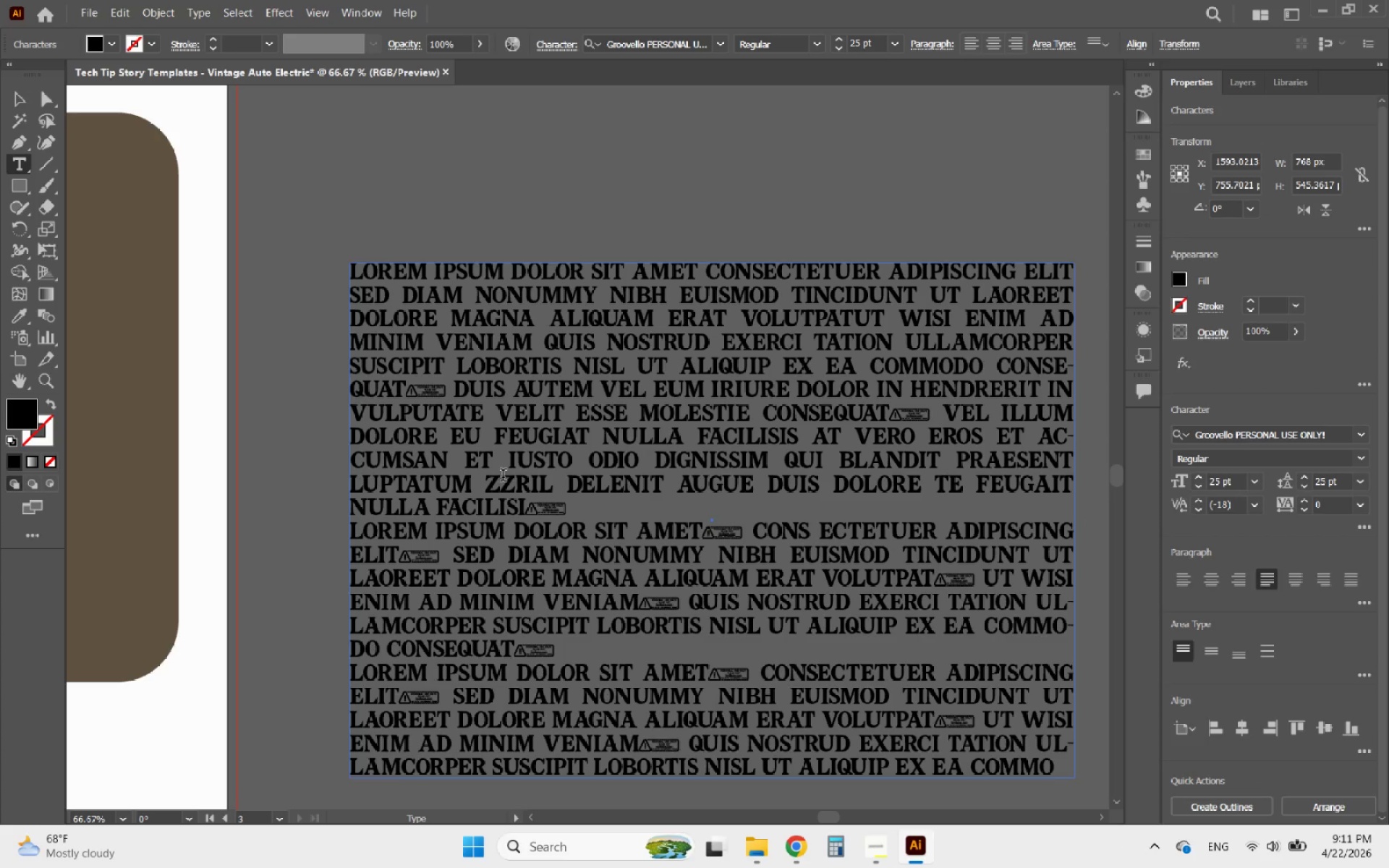 
key(Space)
 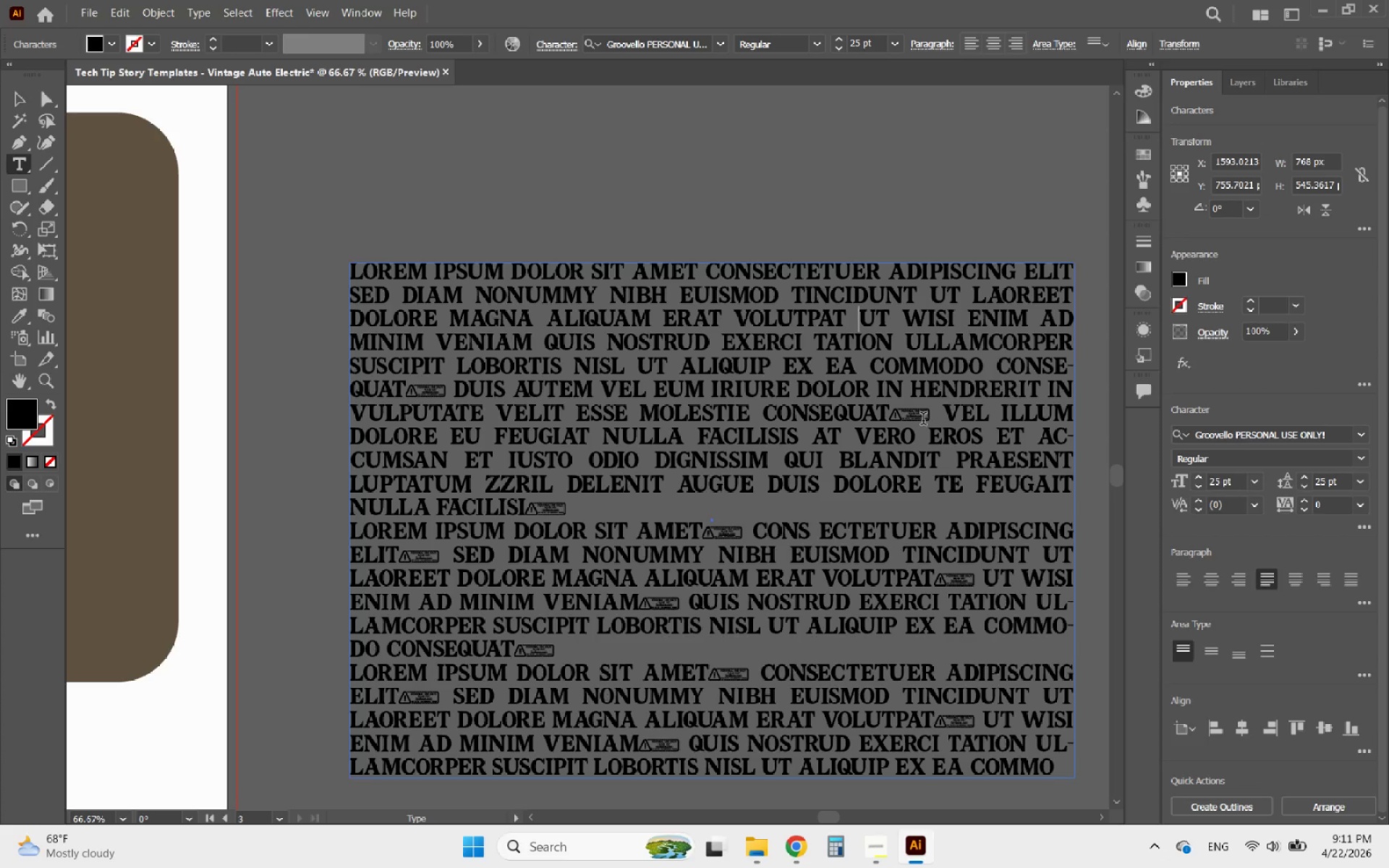 
left_click_drag(start_coordinate=[928, 417], to_coordinate=[893, 419])
 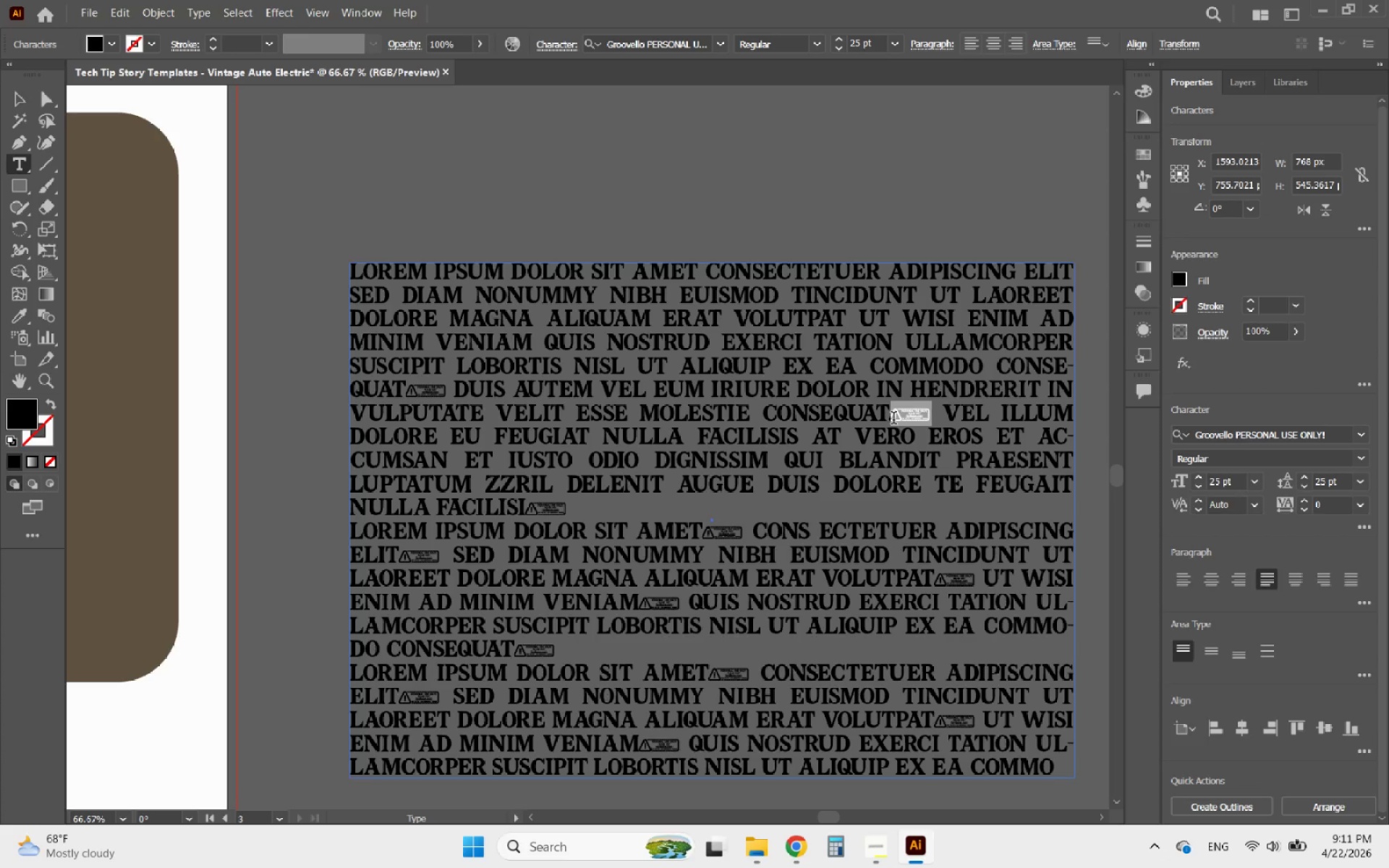 
key(Period)
 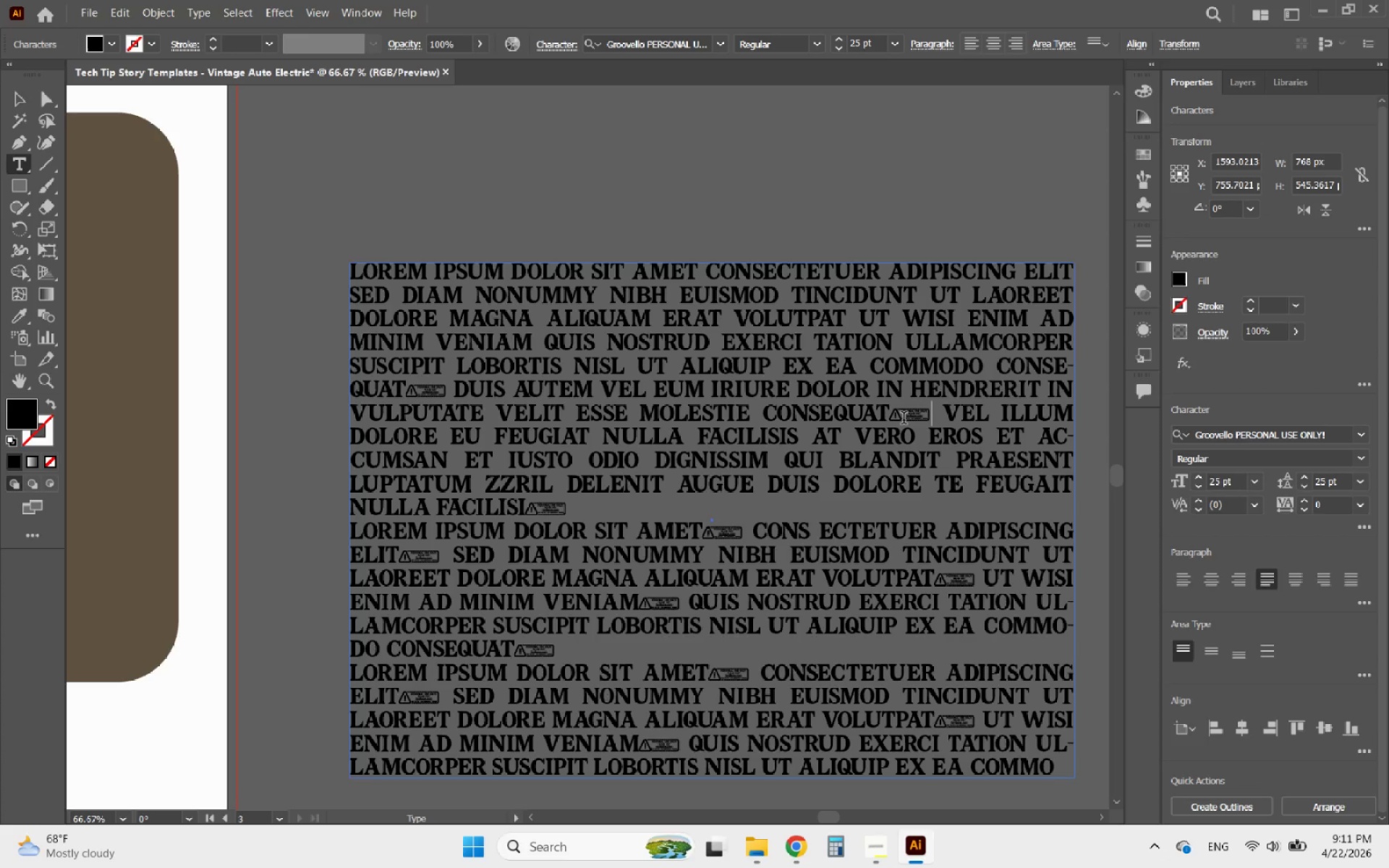 
key(Backspace)
 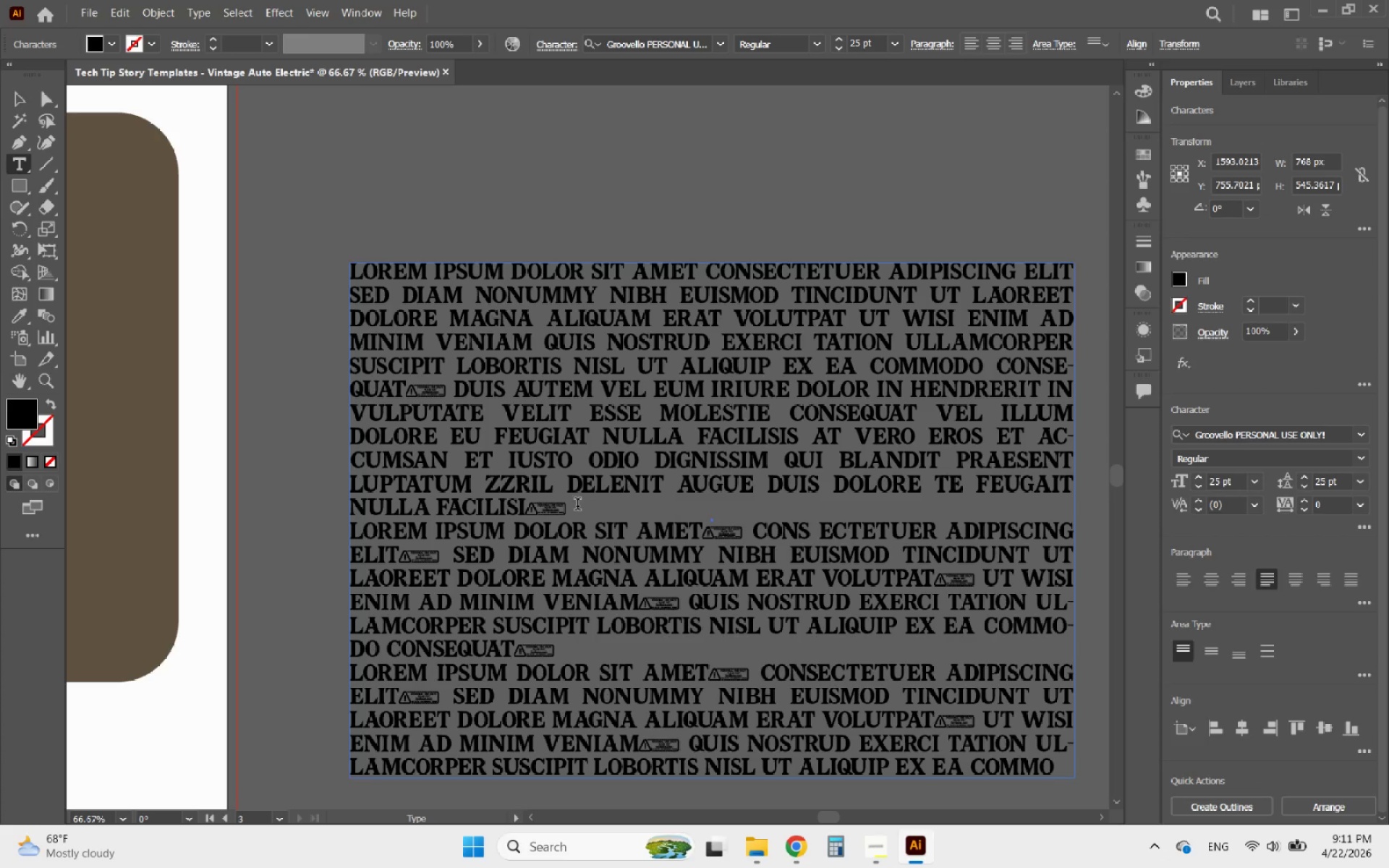 
left_click_drag(start_coordinate=[569, 509], to_coordinate=[542, 511])
 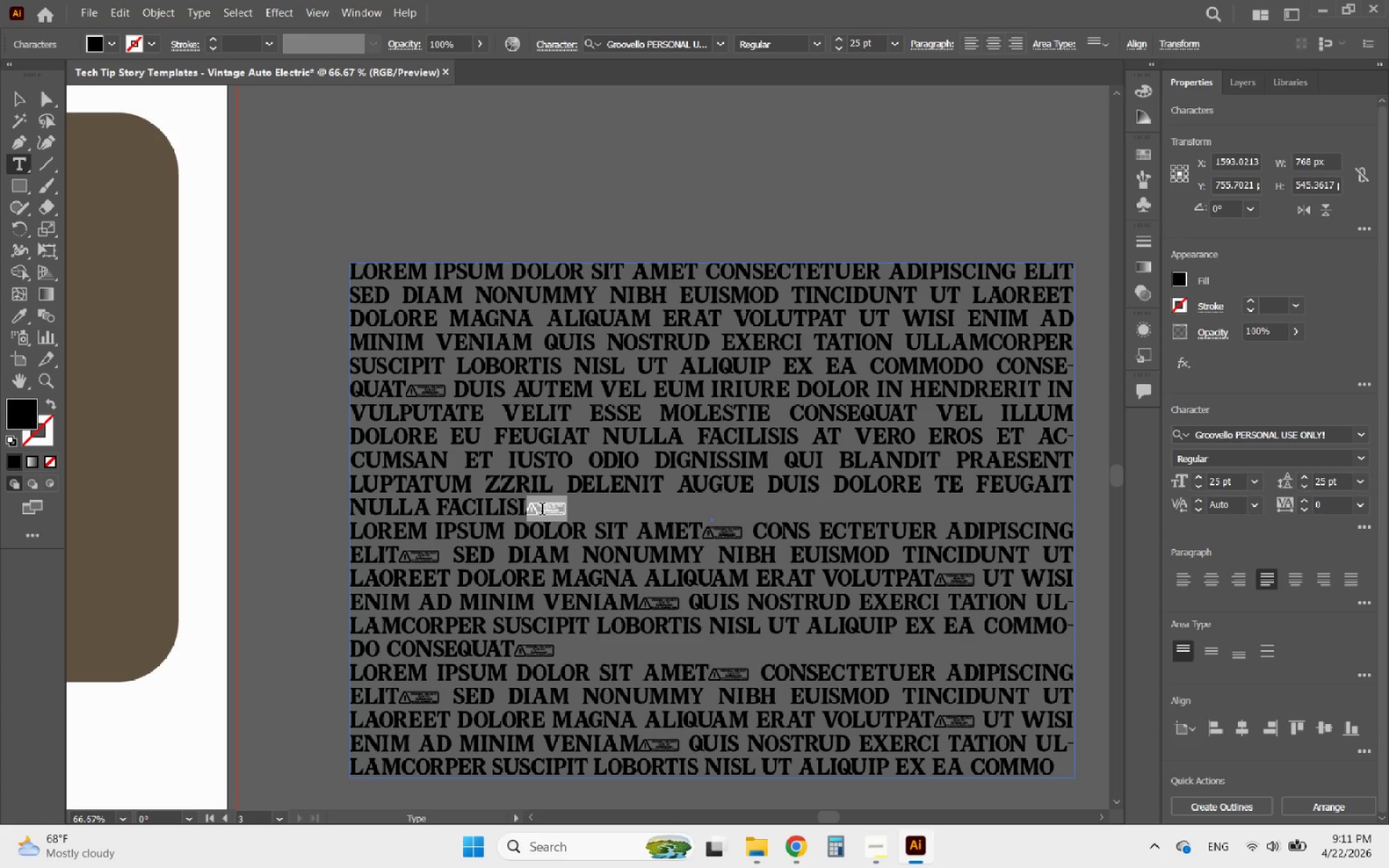 
key(Backspace)
 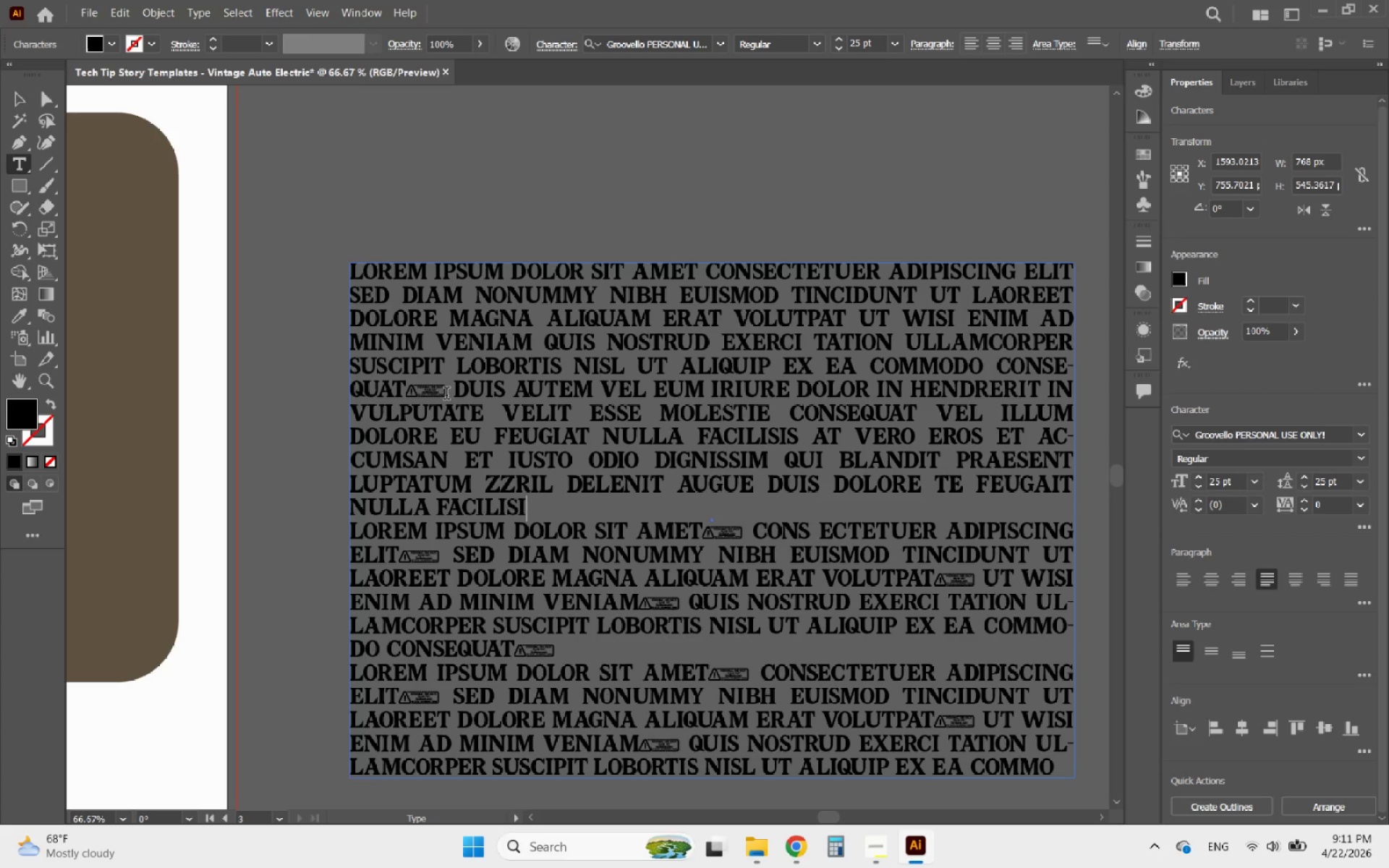 
left_click_drag(start_coordinate=[446, 395], to_coordinate=[409, 393])
 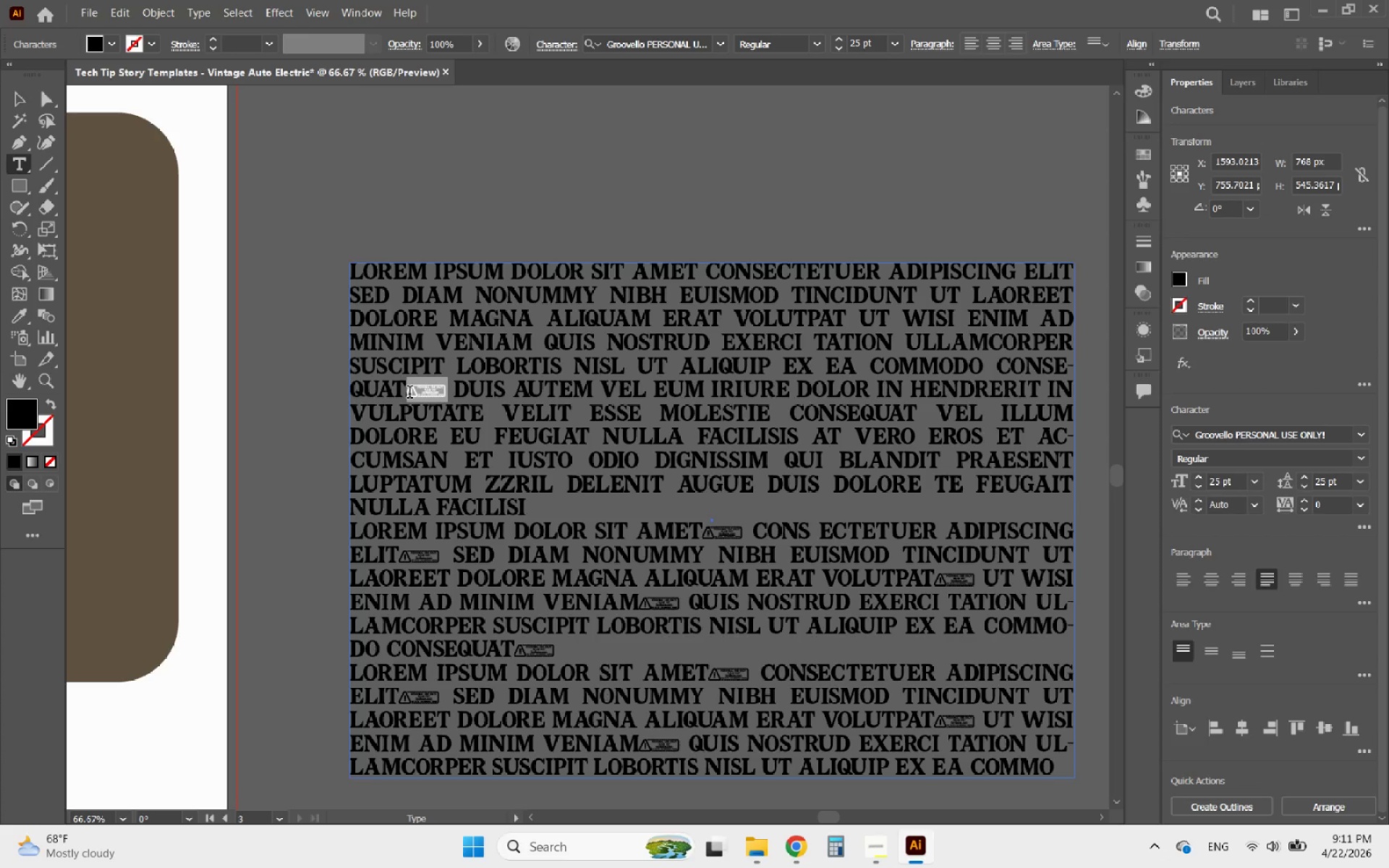 
key(Backspace)
 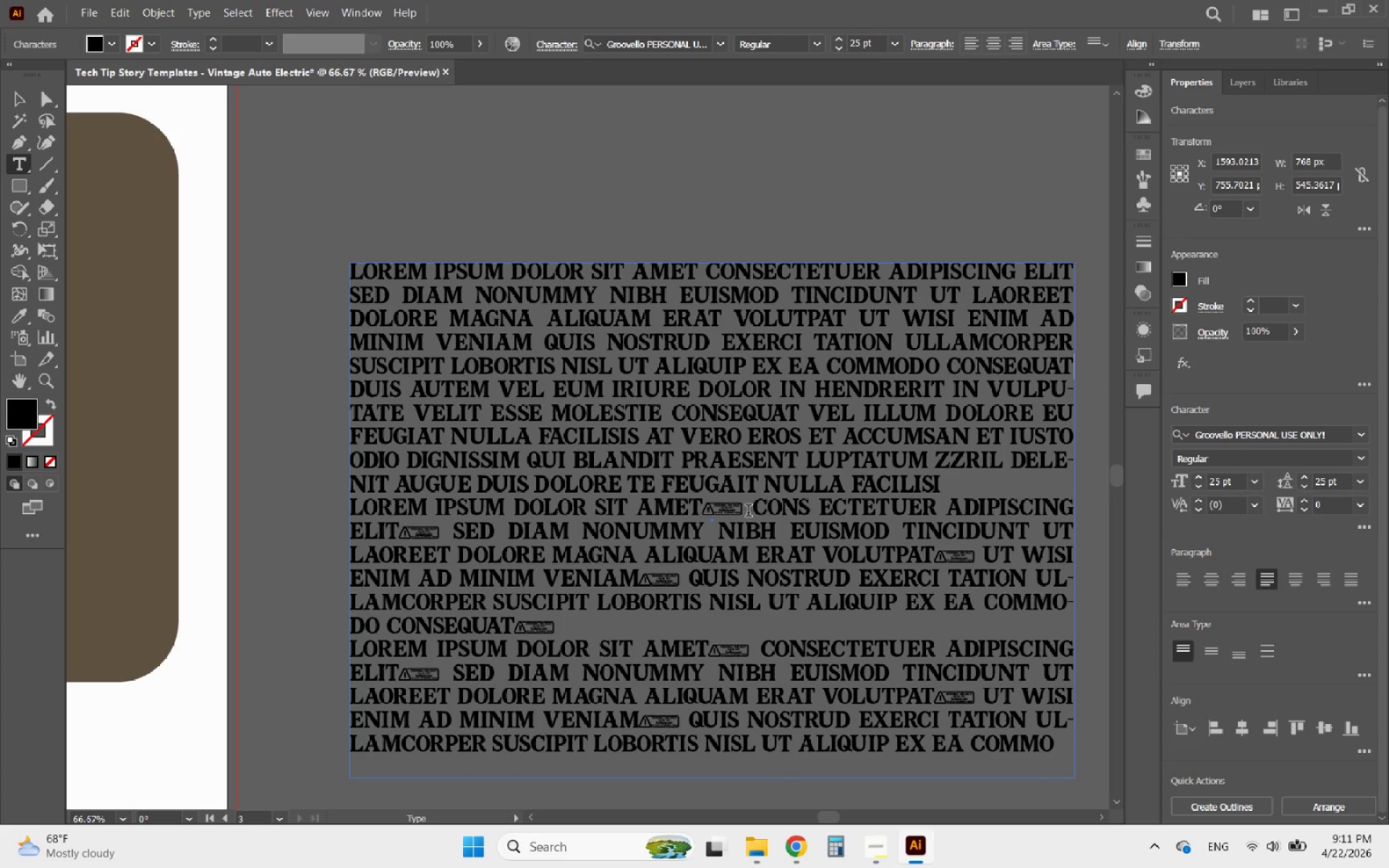 
left_click_drag(start_coordinate=[738, 509], to_coordinate=[697, 509])
 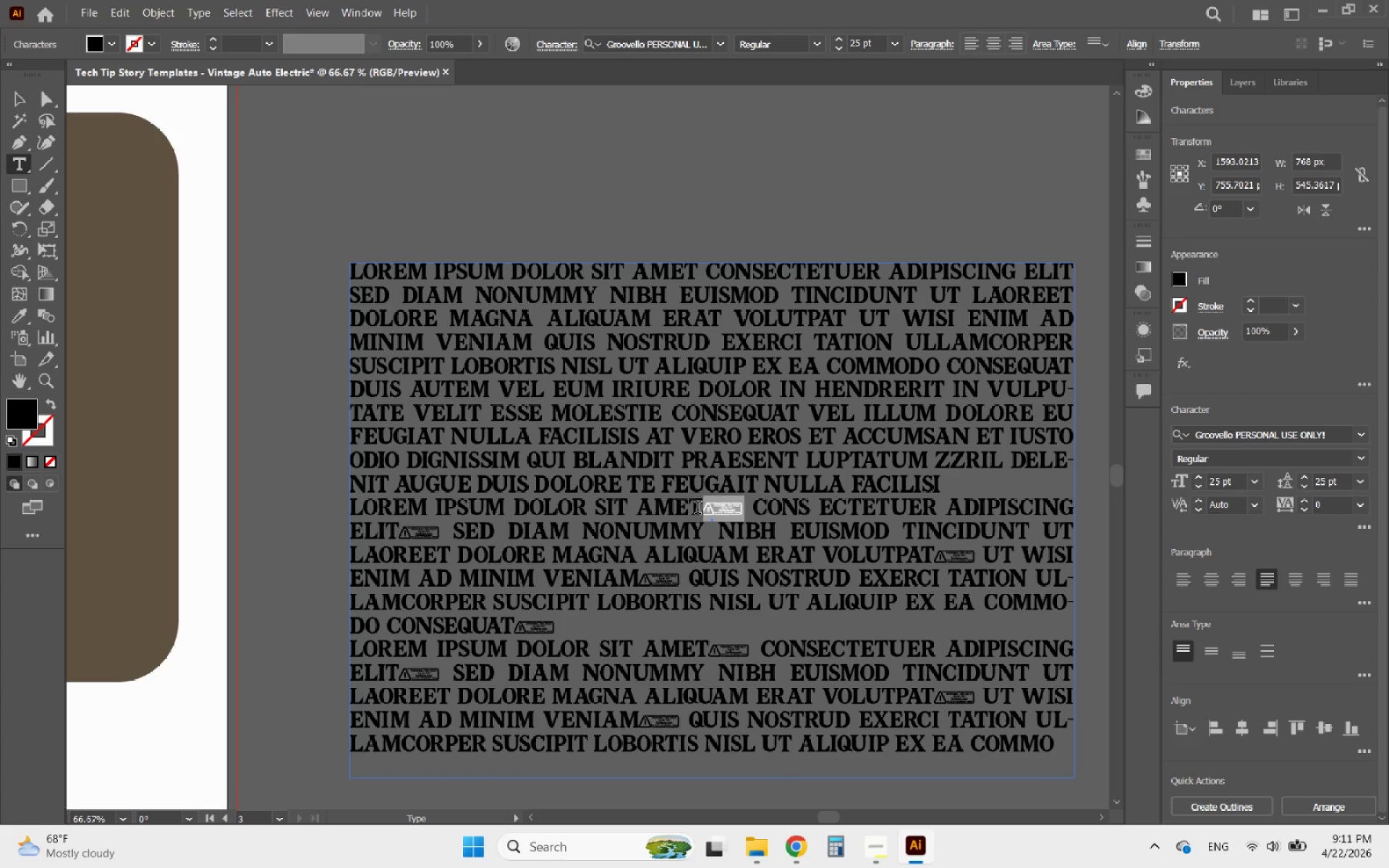 
key(Backspace)
 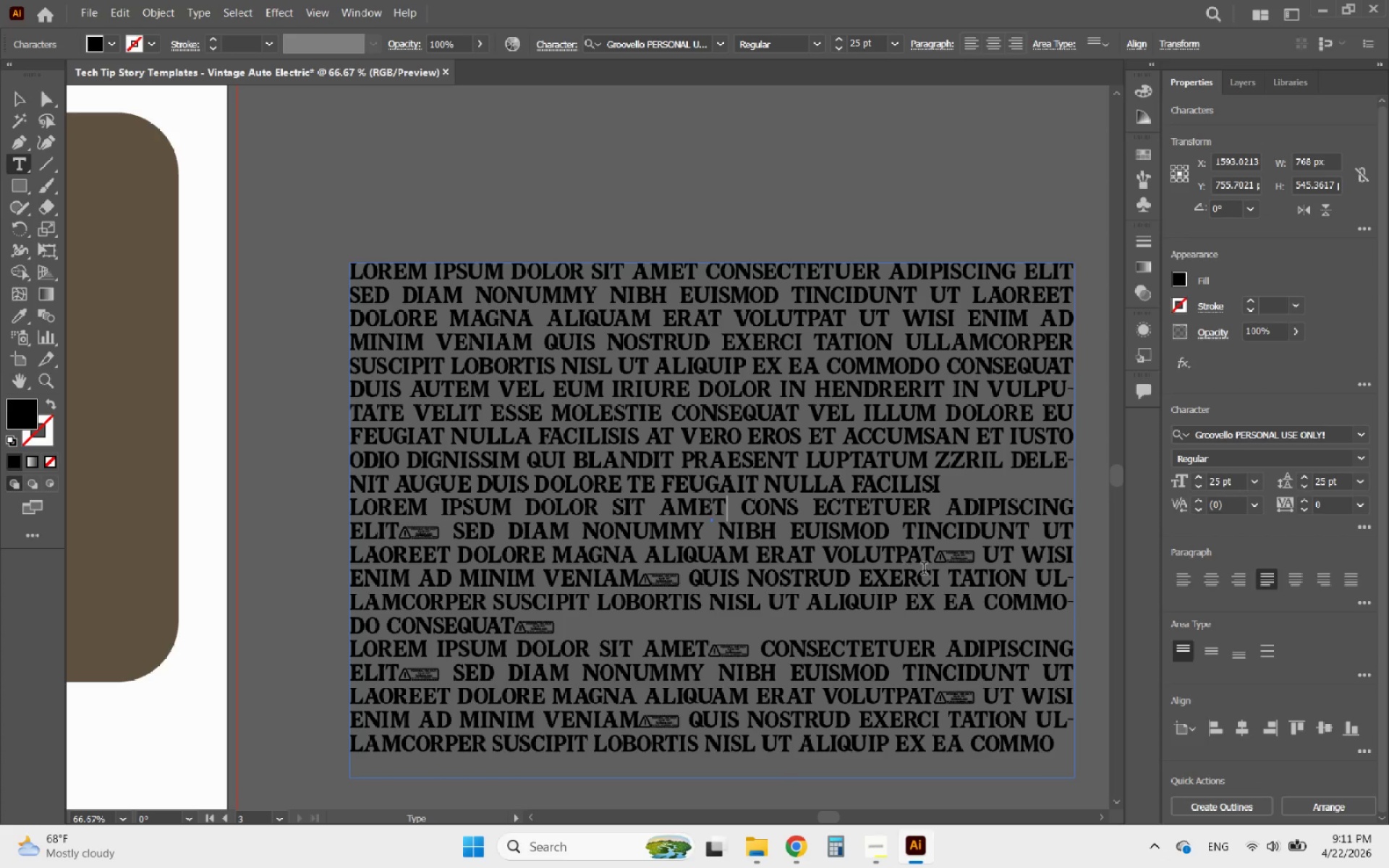 
left_click_drag(start_coordinate=[940, 565], to_coordinate=[964, 561])
 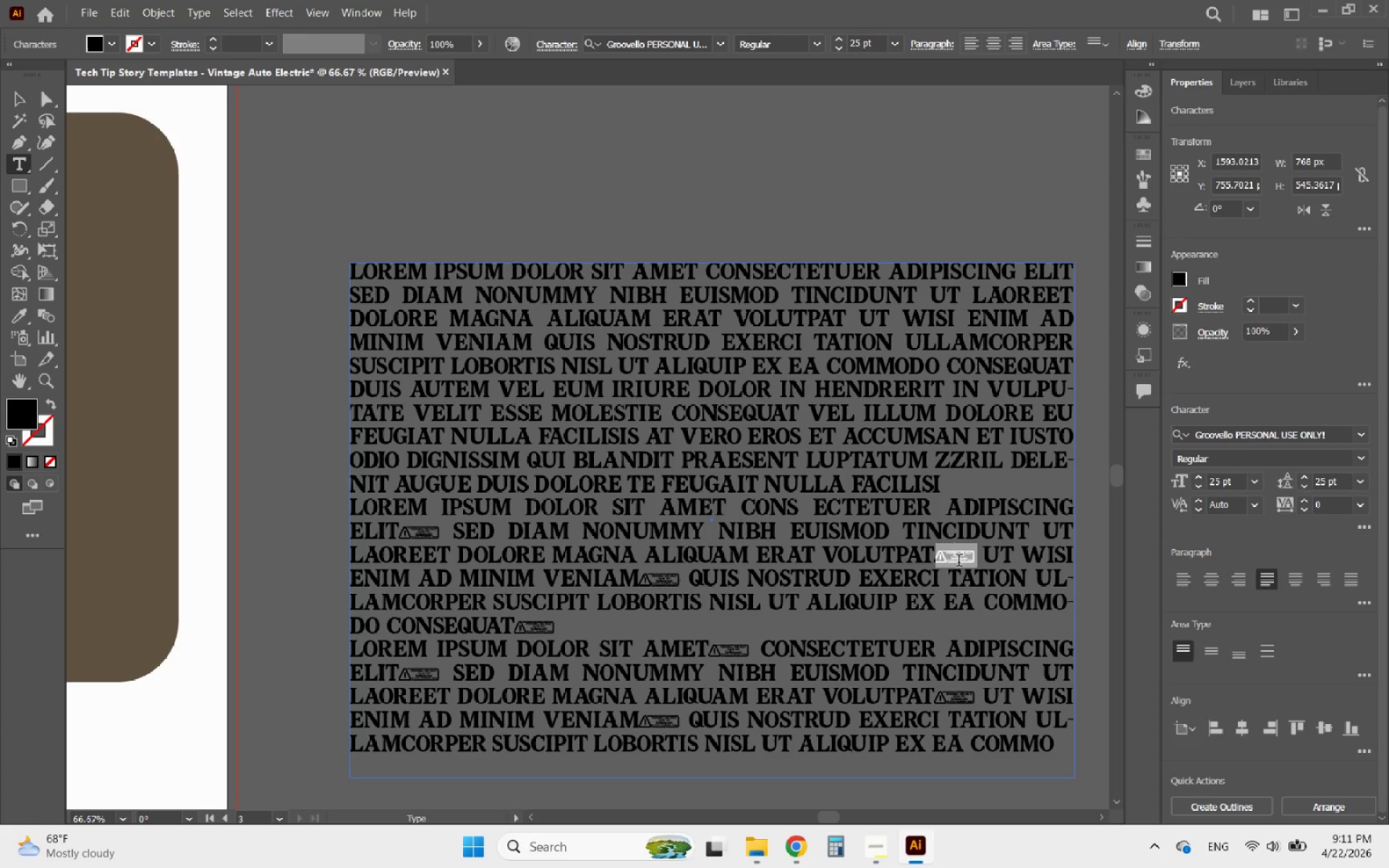 
key(Backspace)
 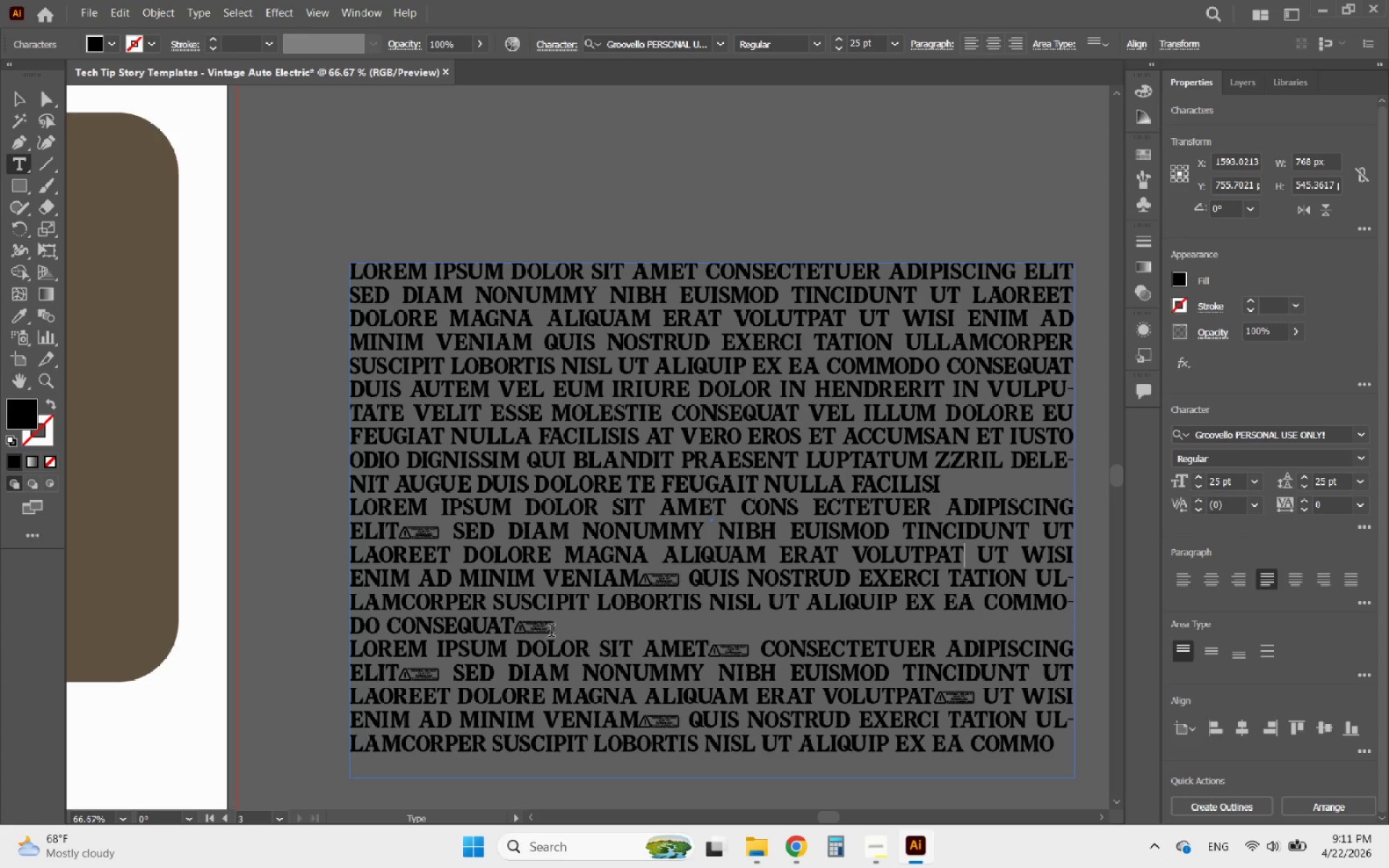 
left_click_drag(start_coordinate=[558, 629], to_coordinate=[523, 631])
 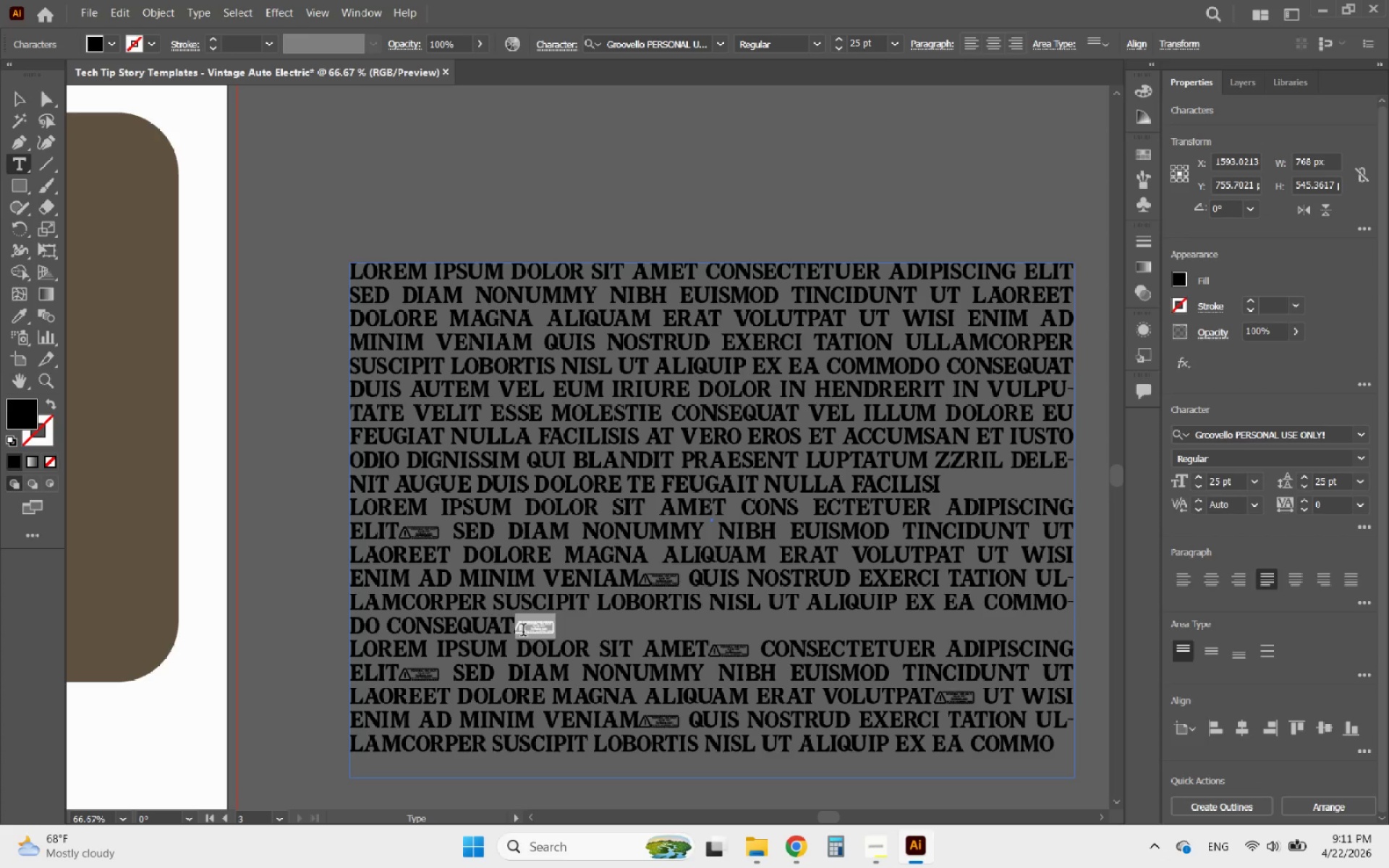 
key(Backspace)
 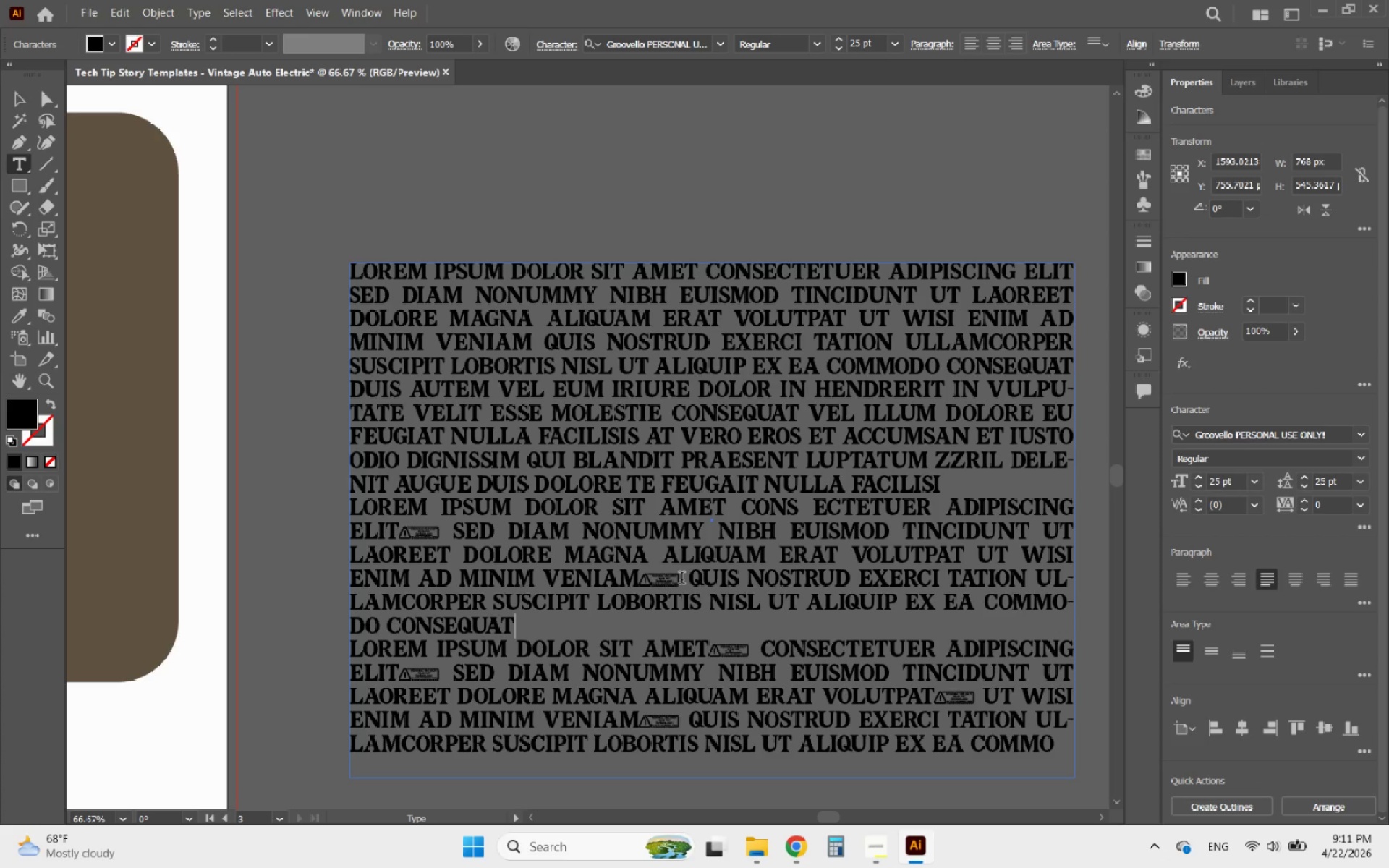 
left_click_drag(start_coordinate=[676, 578], to_coordinate=[651, 578])
 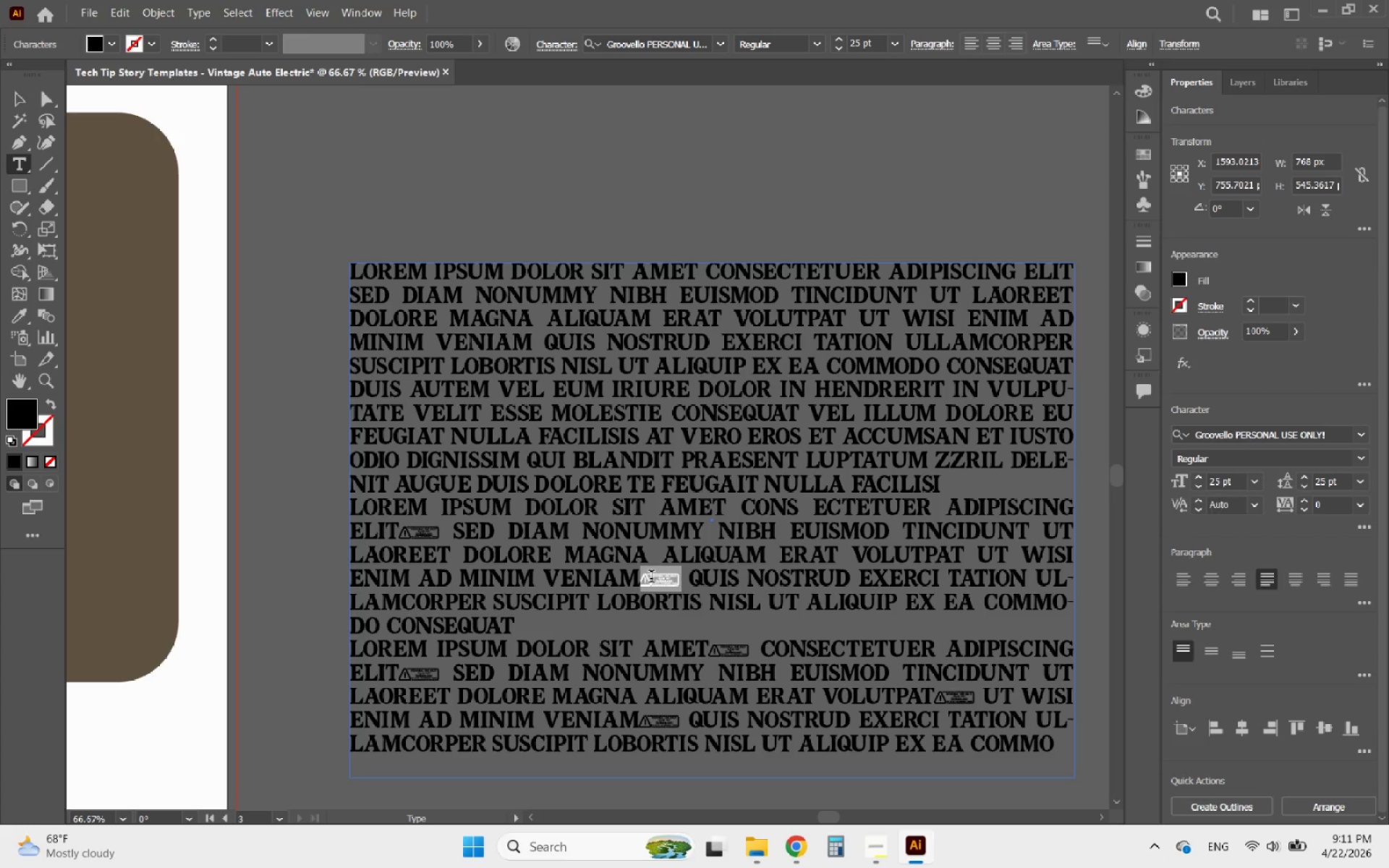 
key(Backspace)
 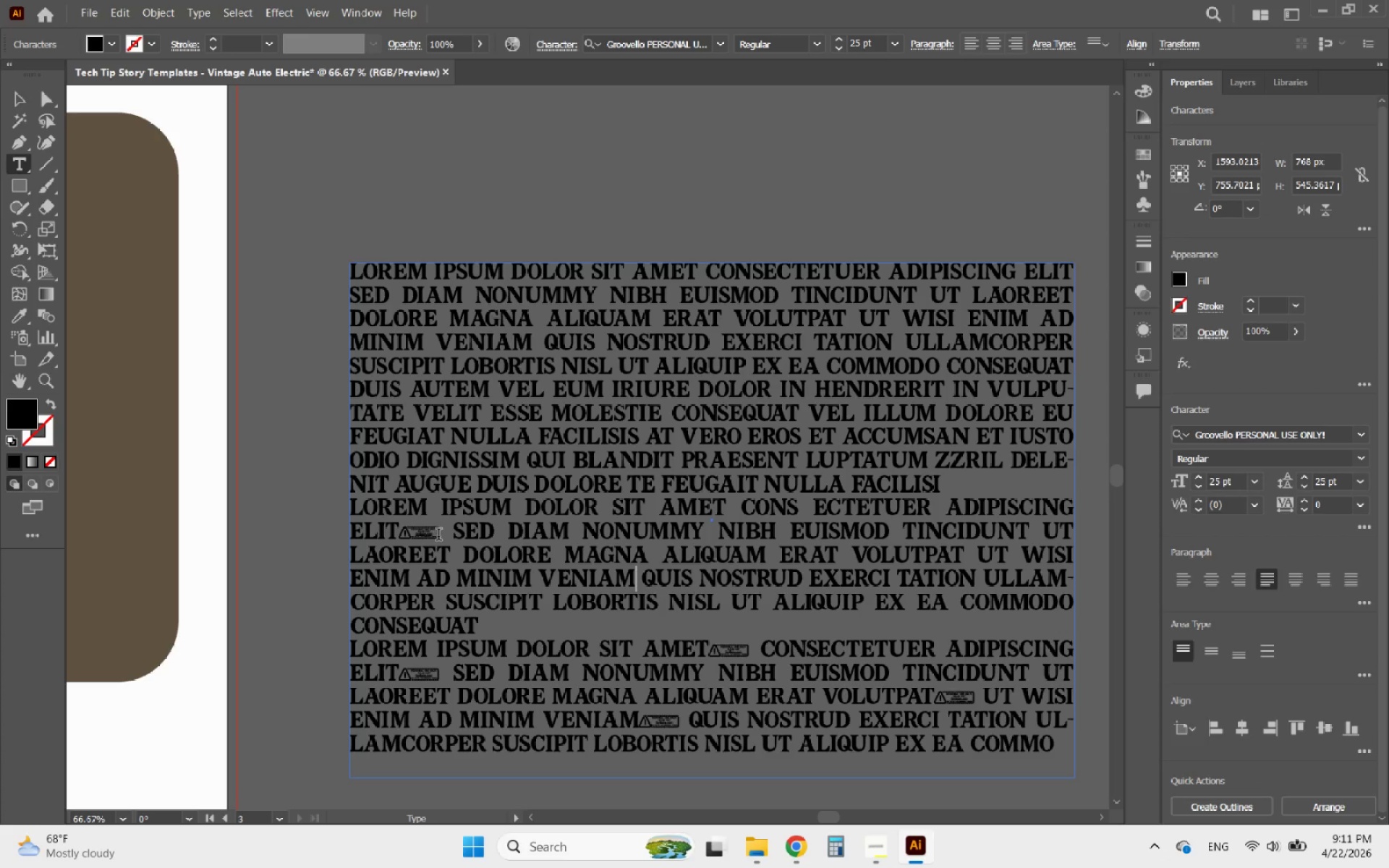 
left_click_drag(start_coordinate=[439, 535], to_coordinate=[410, 535])
 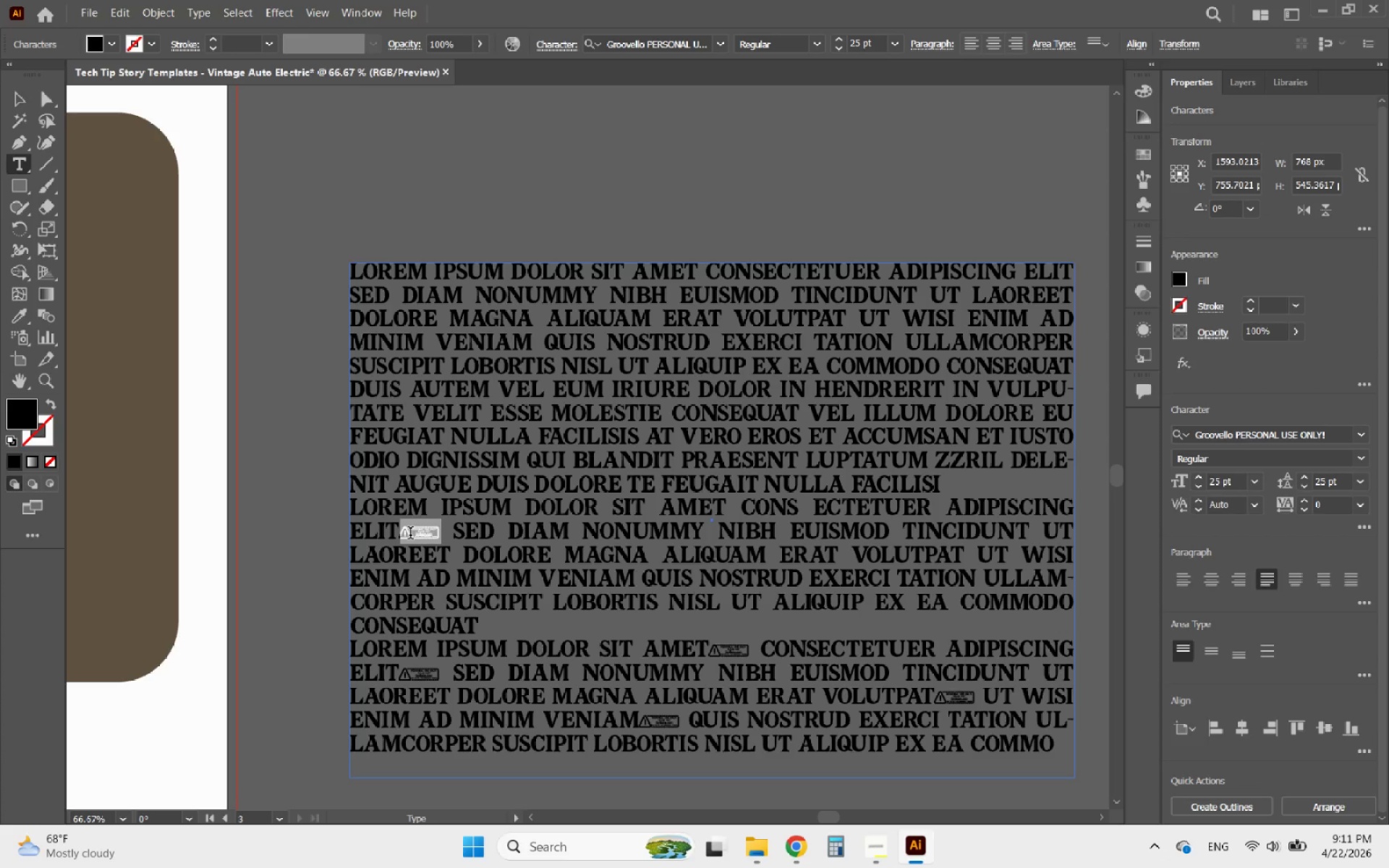 
key(Backspace)
 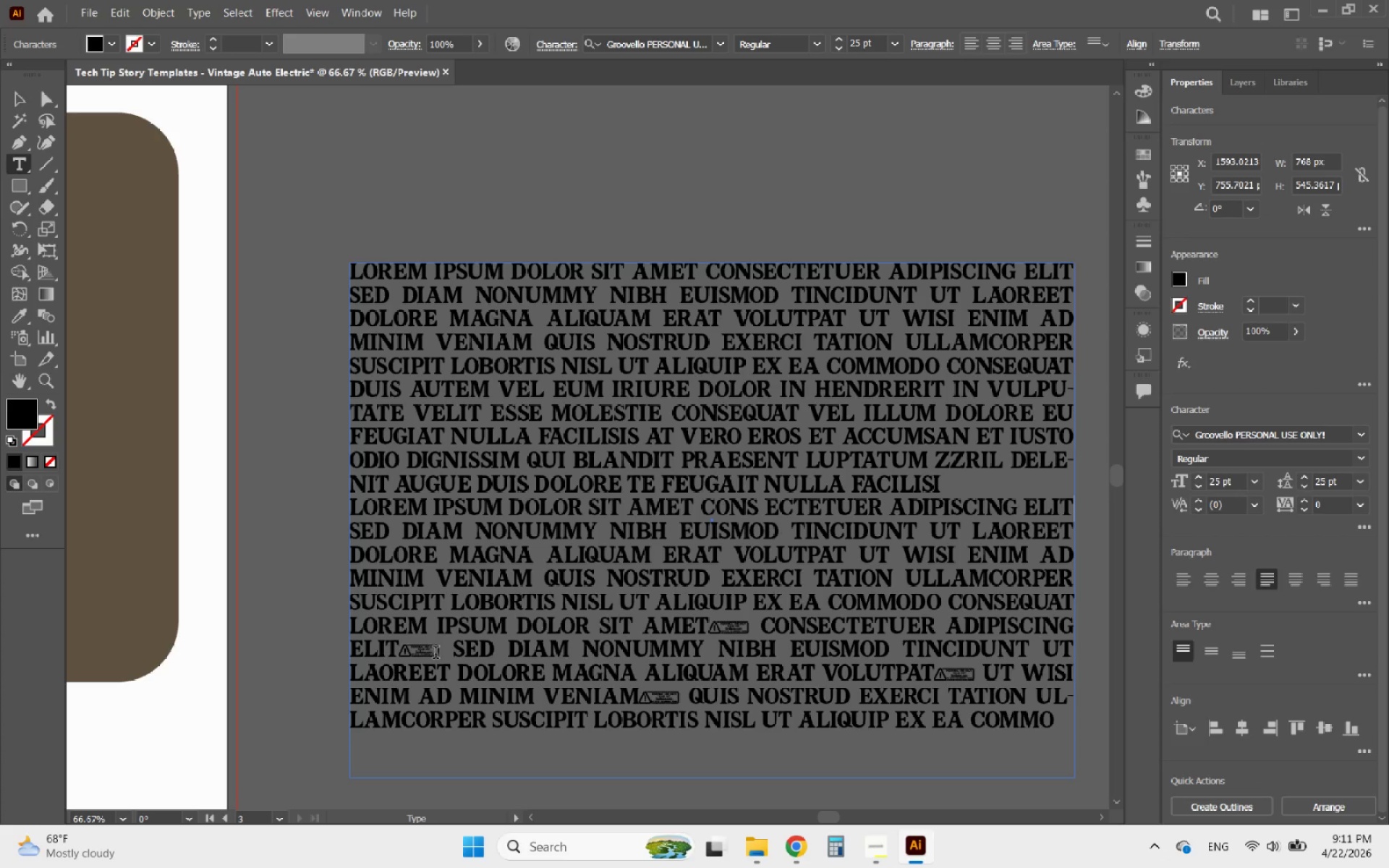 
left_click_drag(start_coordinate=[438, 652], to_coordinate=[402, 649])
 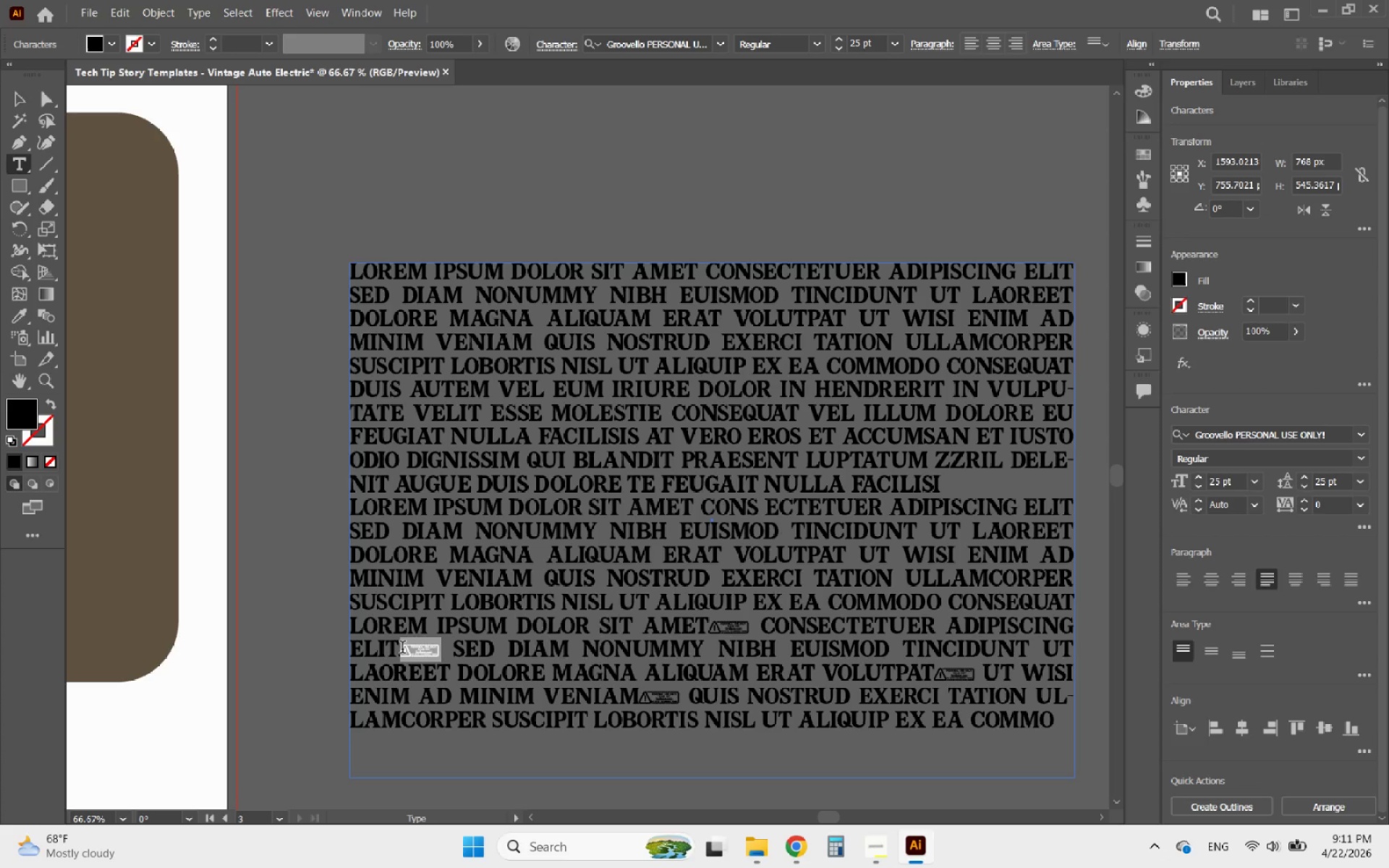 
key(Backspace)
 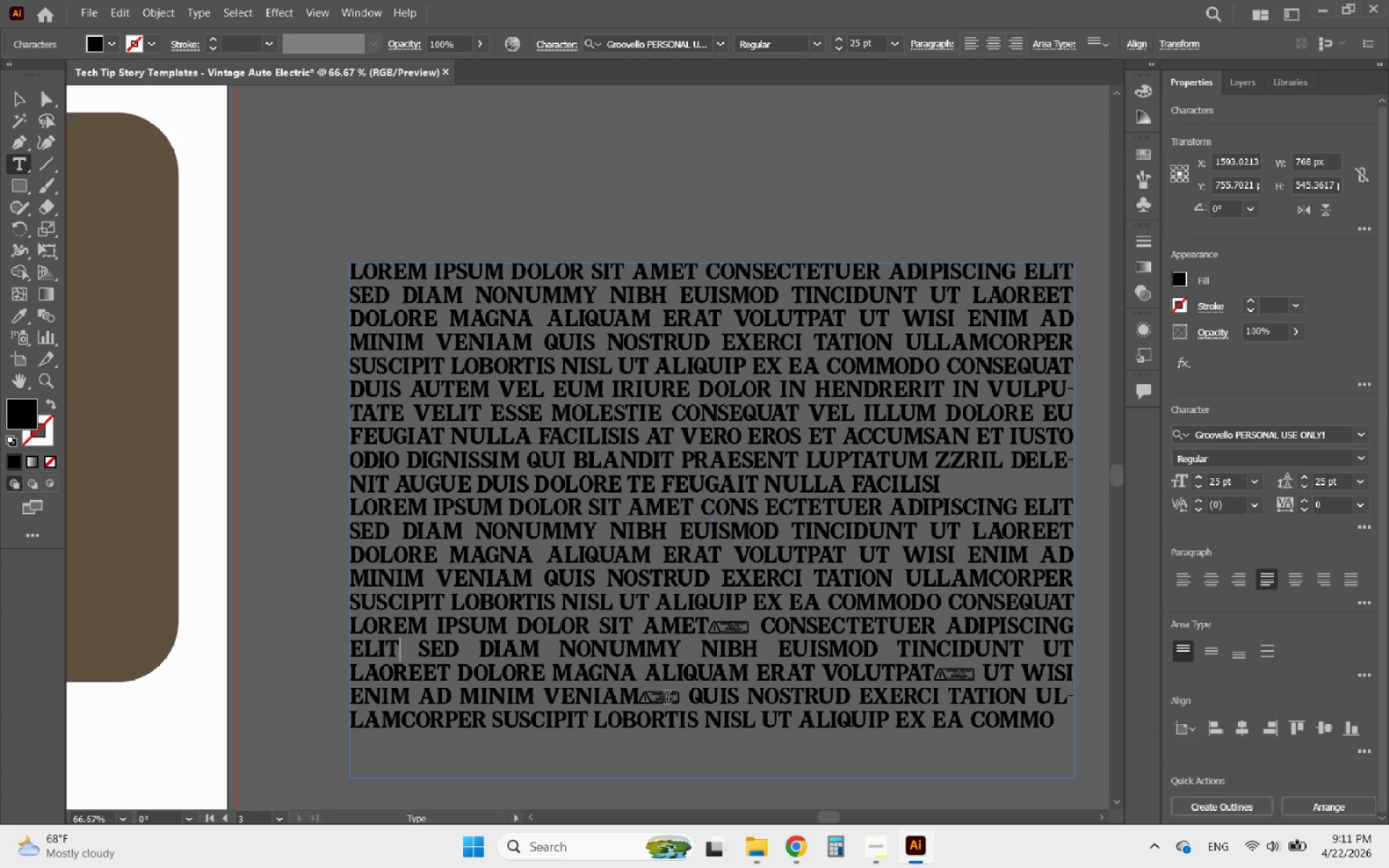 
left_click_drag(start_coordinate=[674, 698], to_coordinate=[645, 698])
 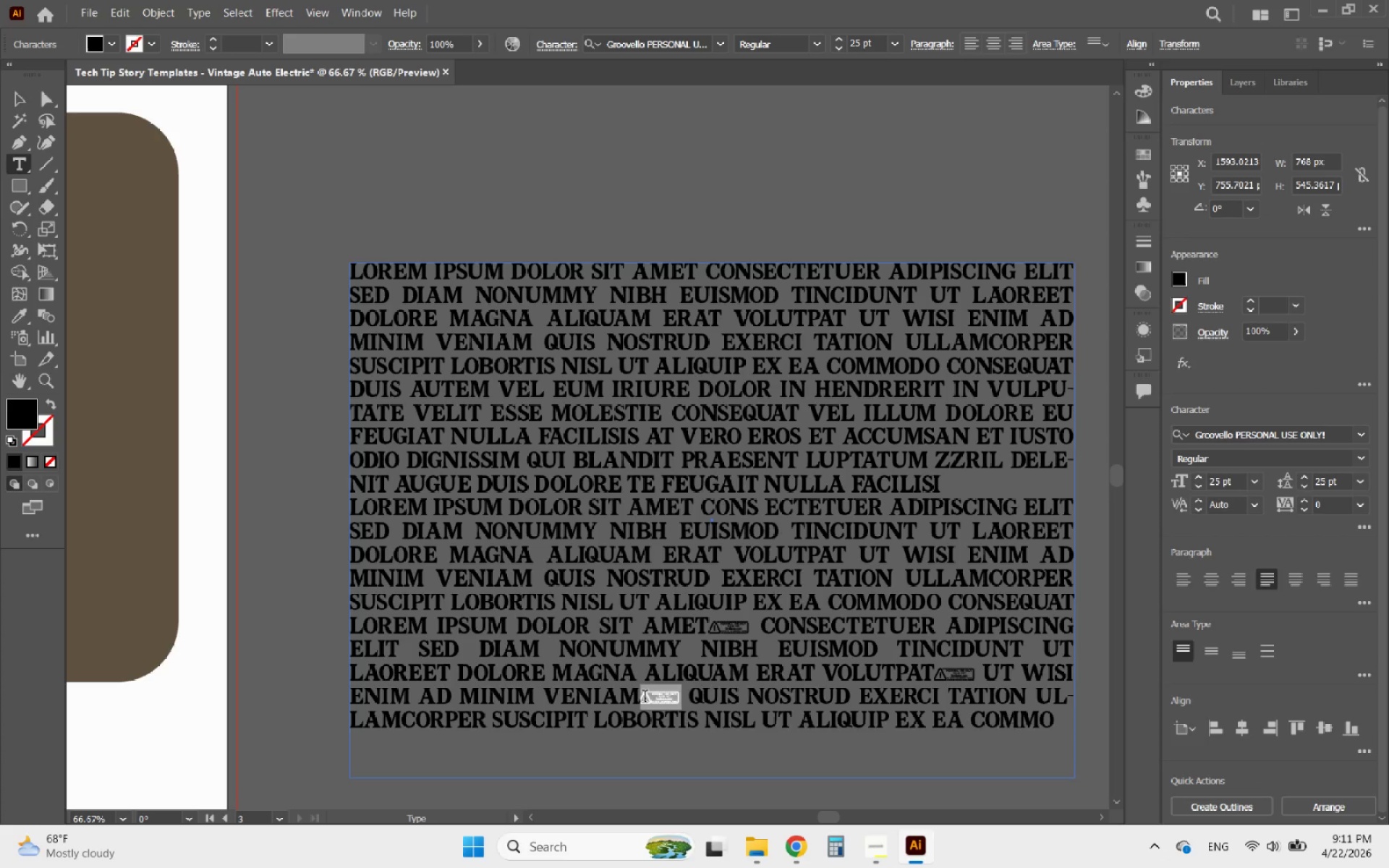 
key(Backspace)
 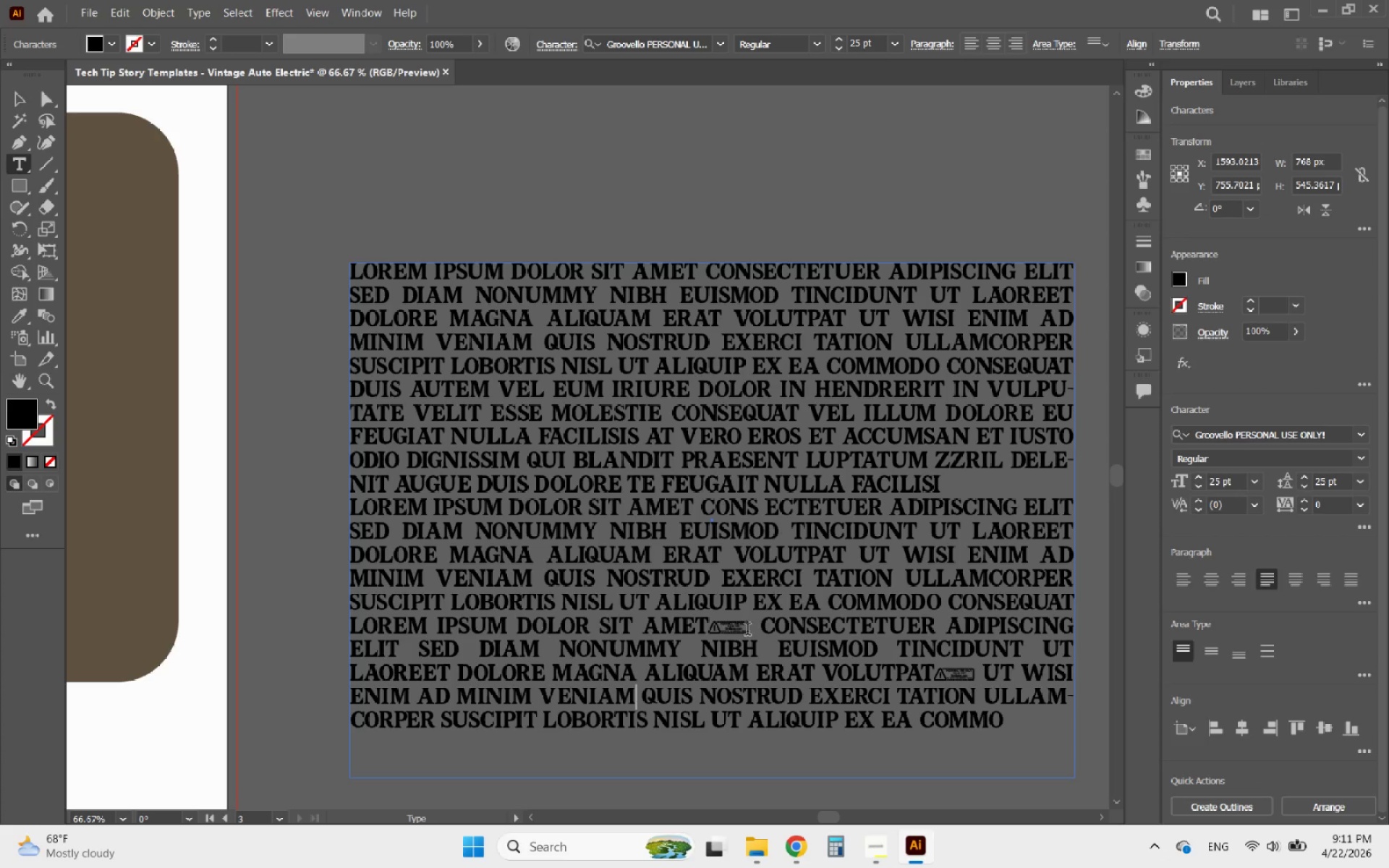 
left_click_drag(start_coordinate=[747, 631], to_coordinate=[705, 631])
 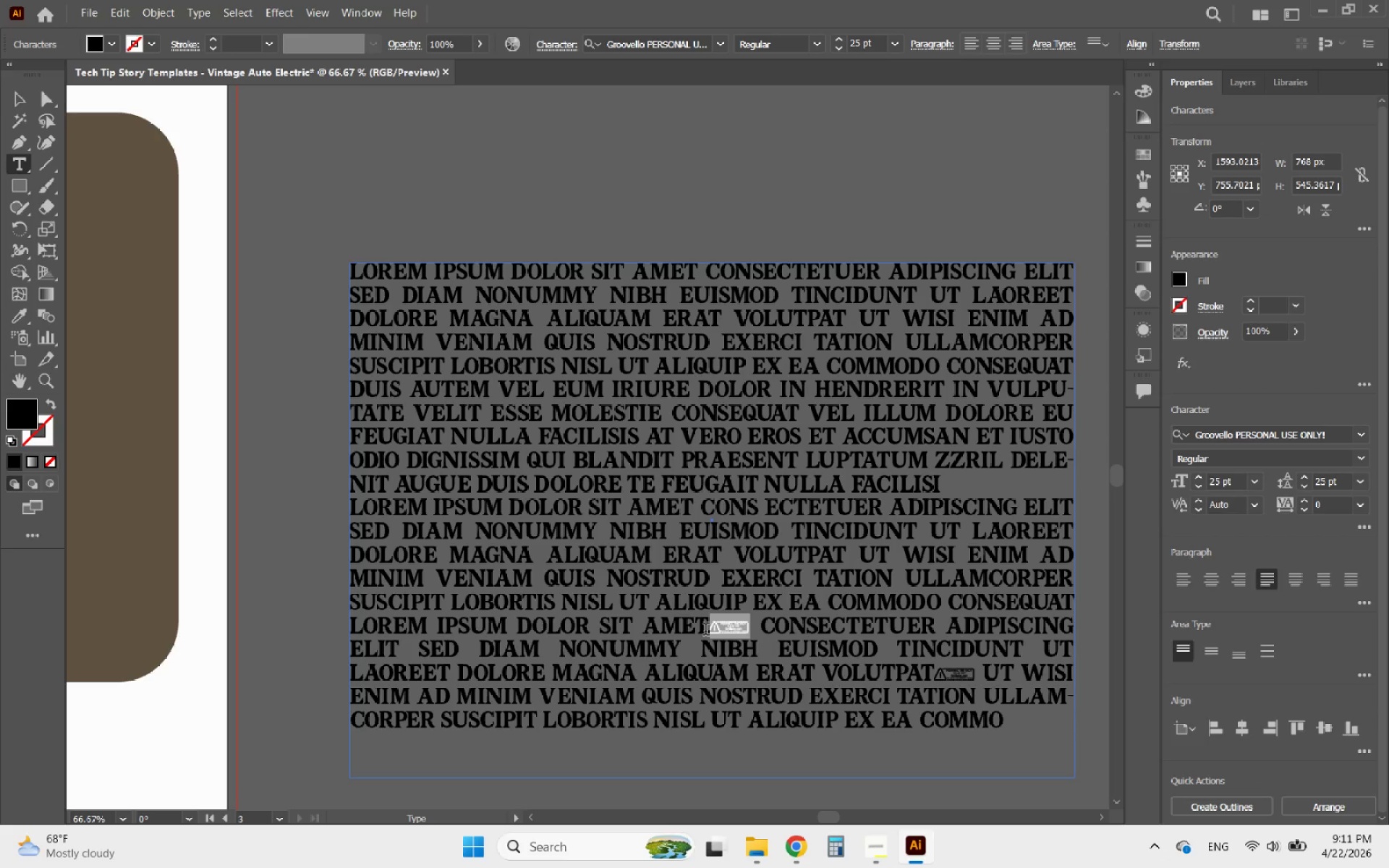 
key(Backspace)
 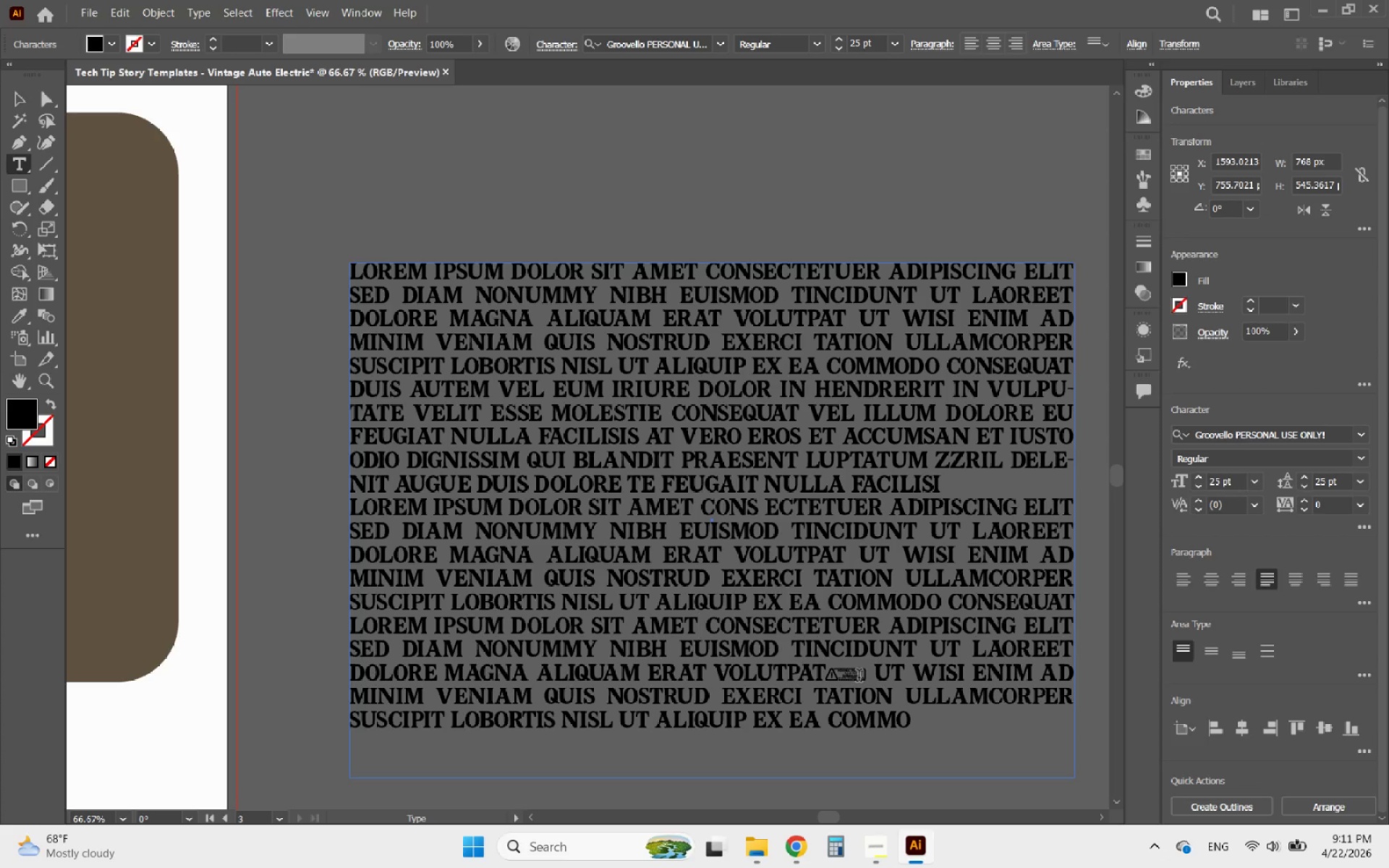 
left_click_drag(start_coordinate=[865, 677], to_coordinate=[817, 677])
 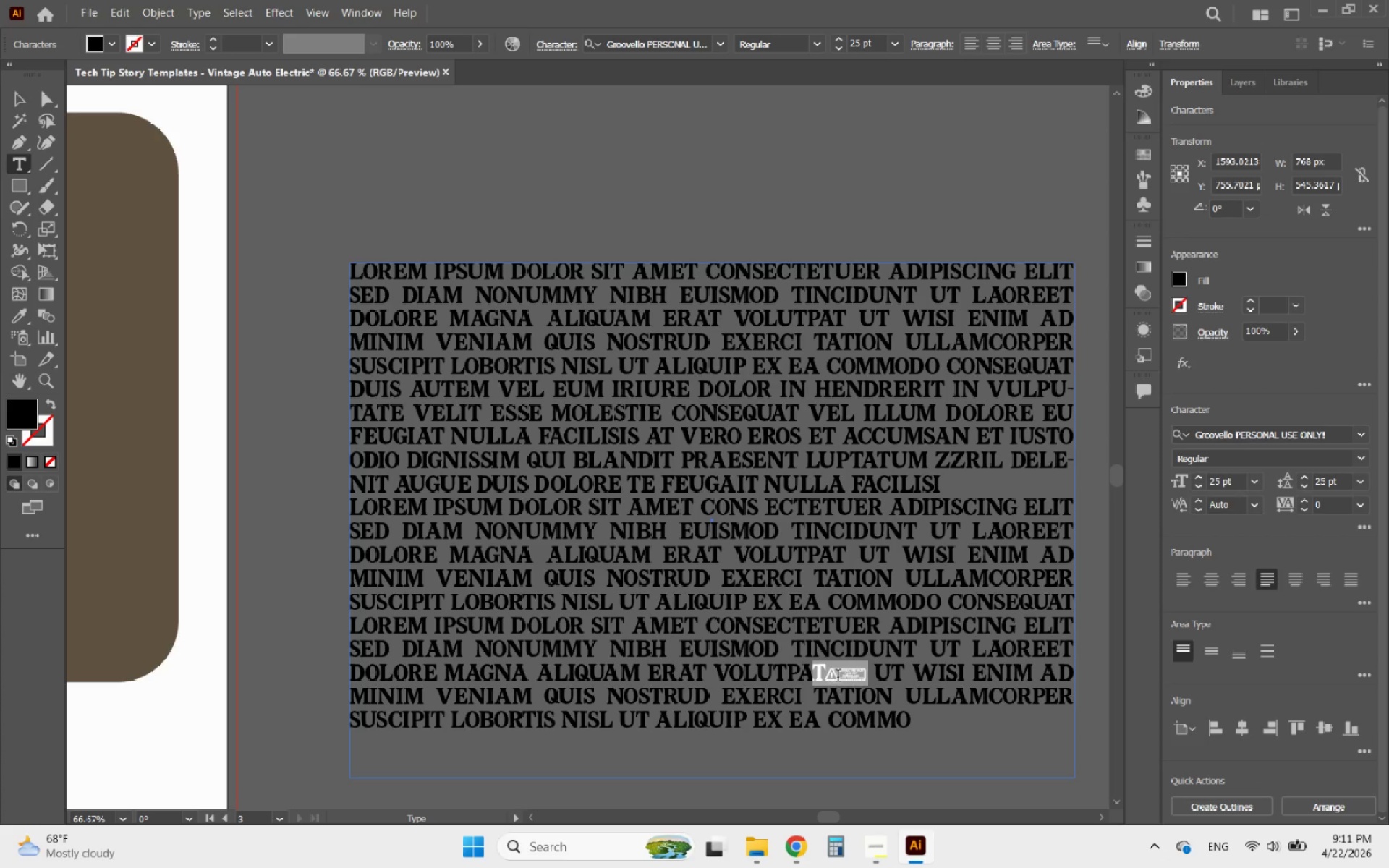 
left_click([841, 677])
 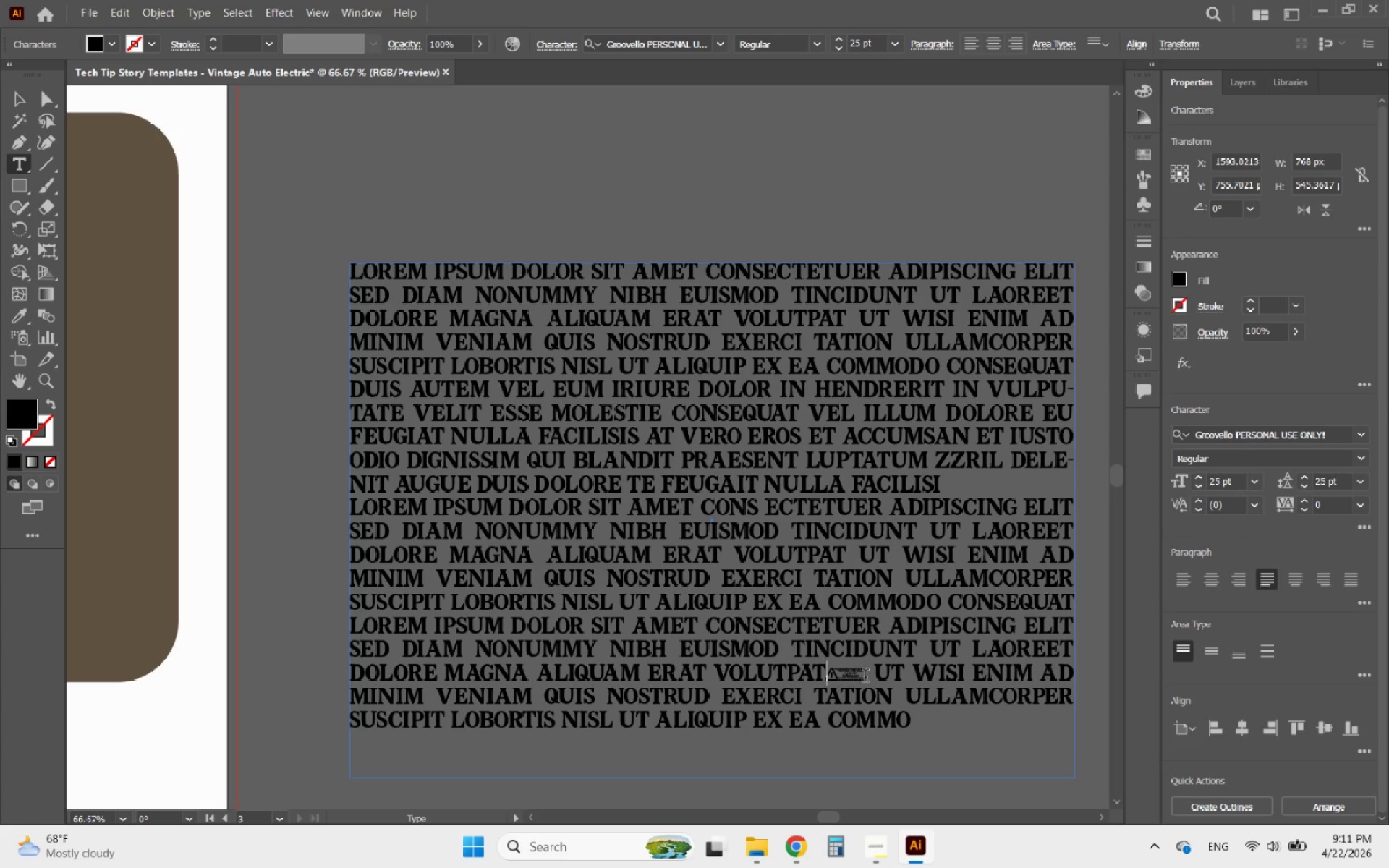 
left_click_drag(start_coordinate=[865, 677], to_coordinate=[836, 677])
 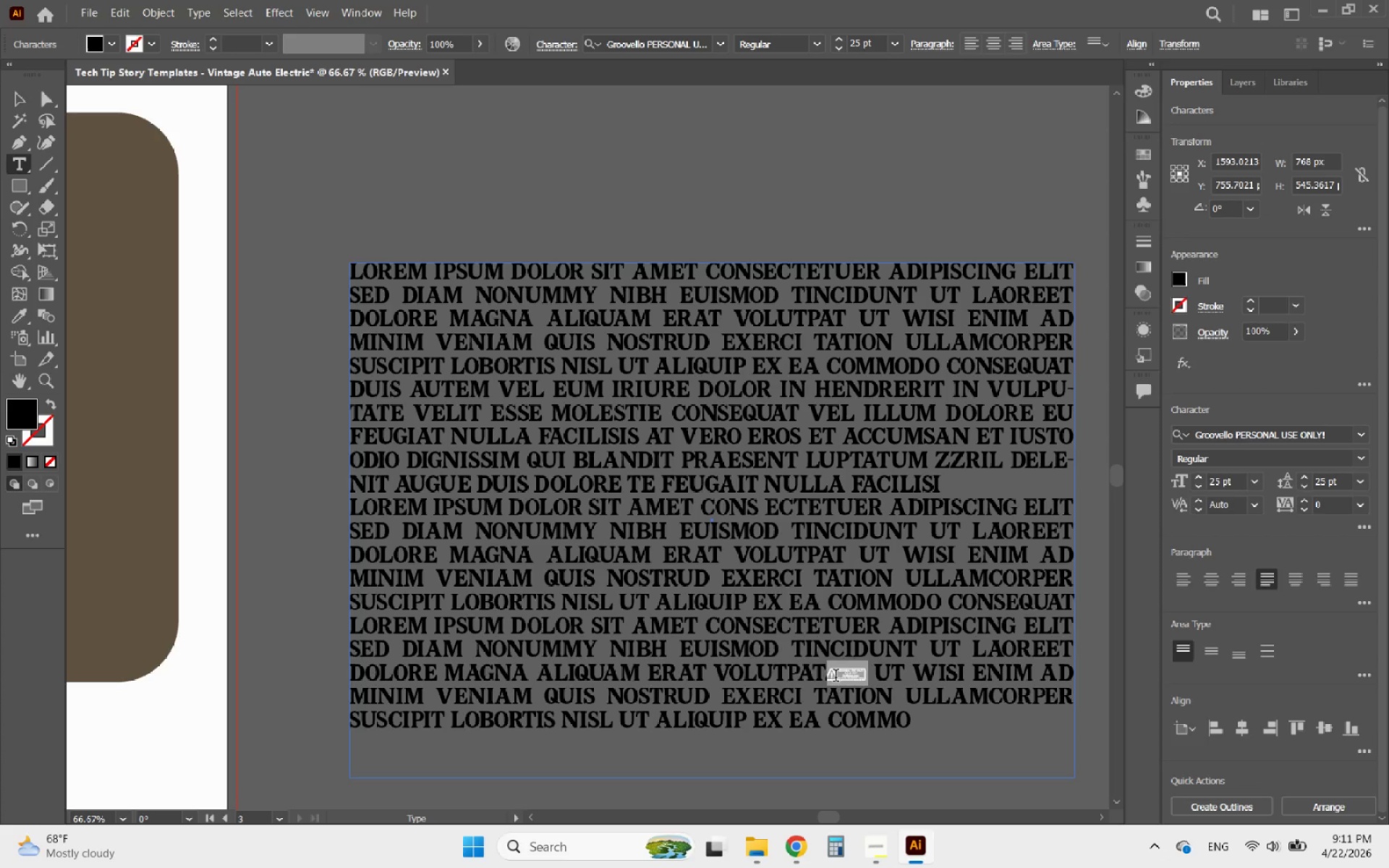 
key(Backspace)
 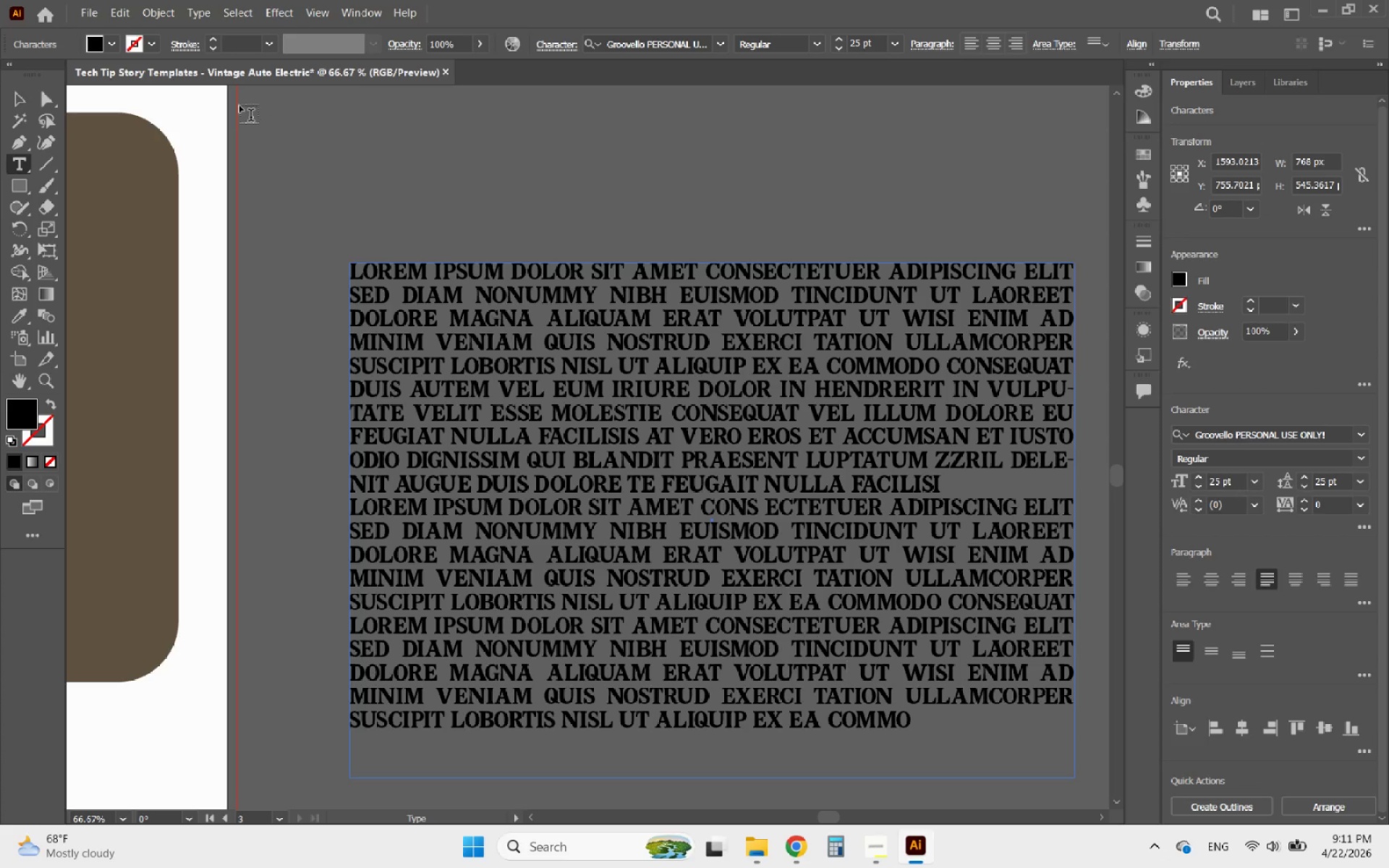 
left_click([26, 95])
 